 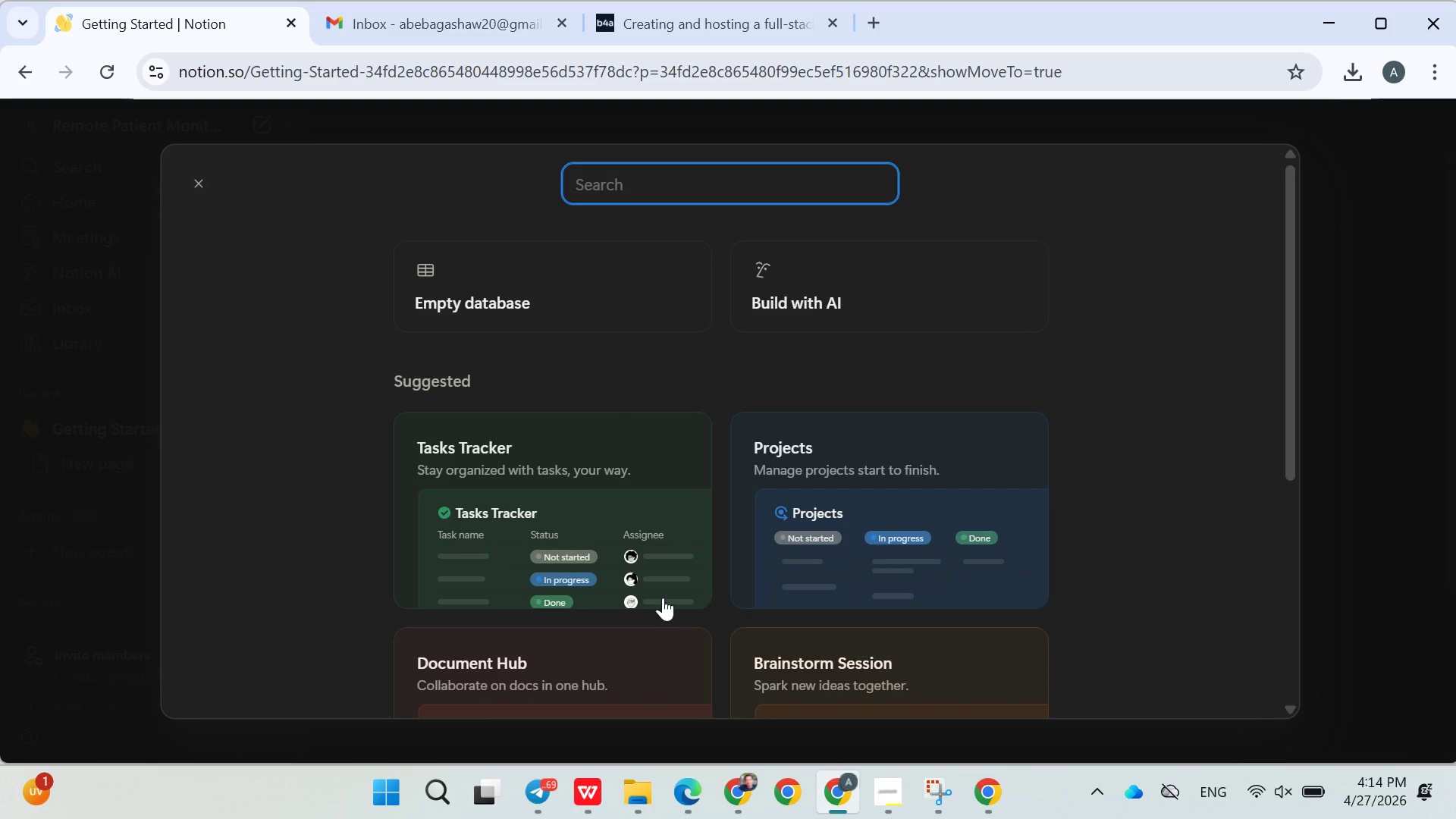 
left_click([526, 301])
 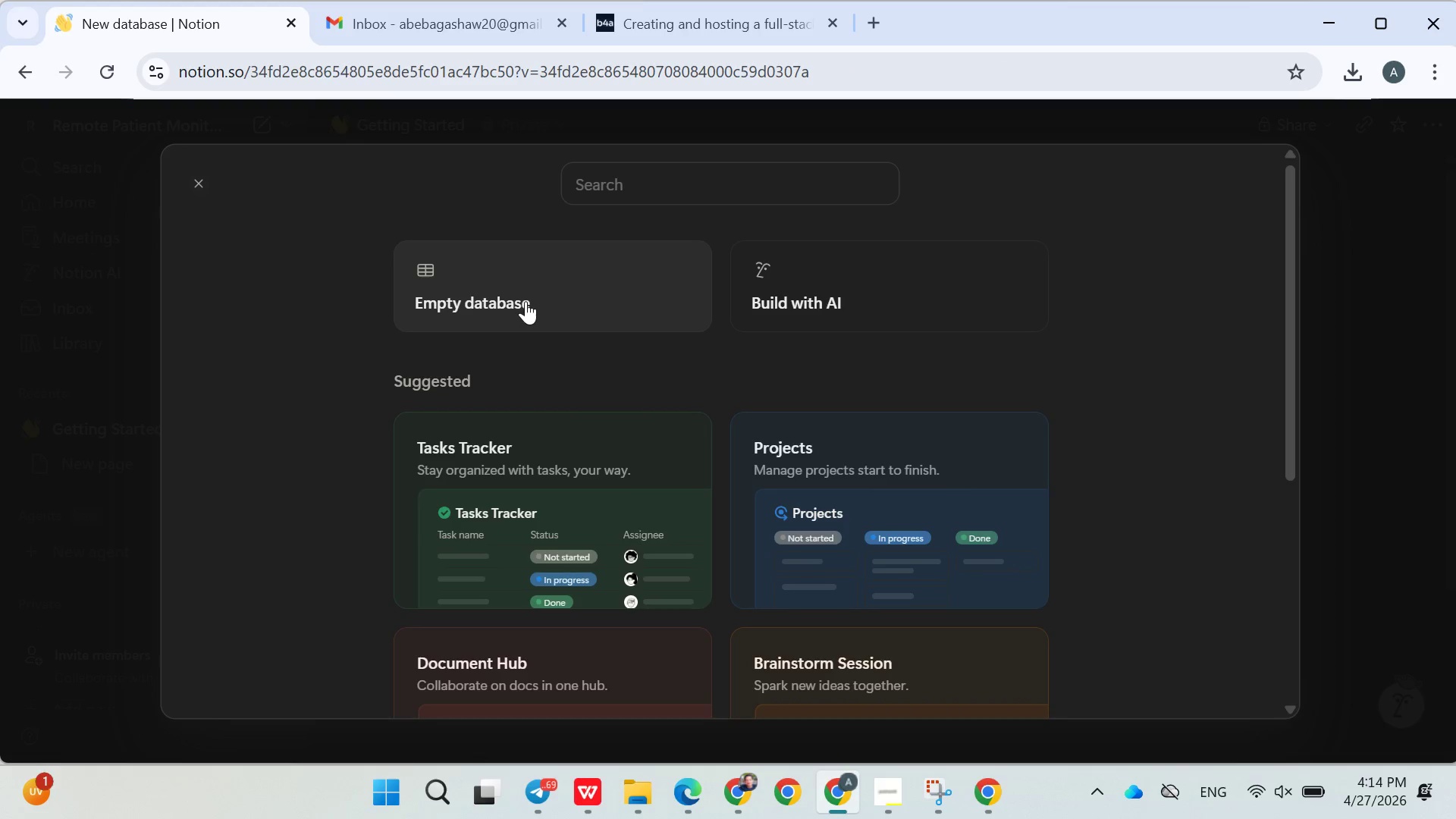 
key(Shift+H)
 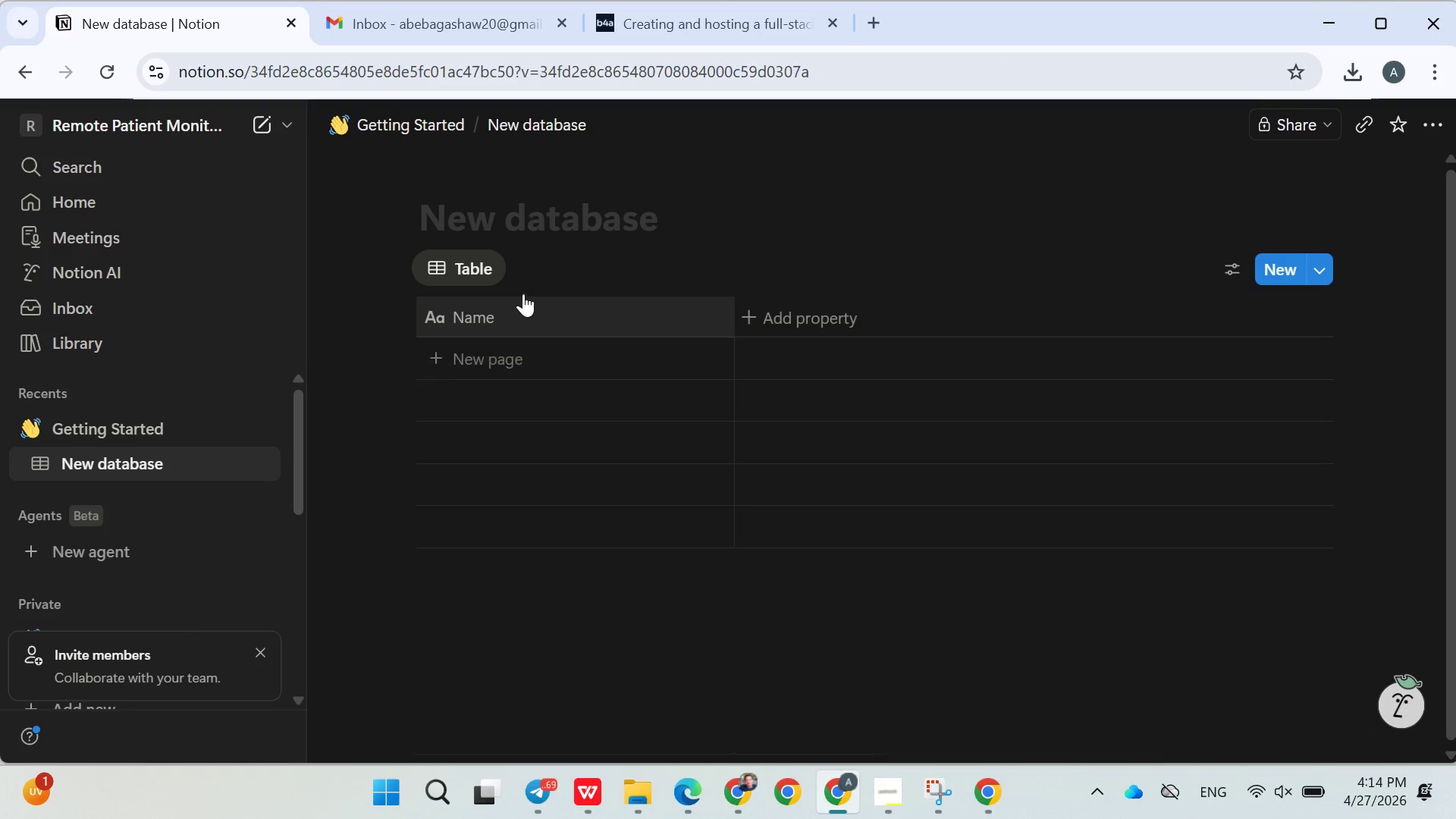 
left_click([536, 259])
 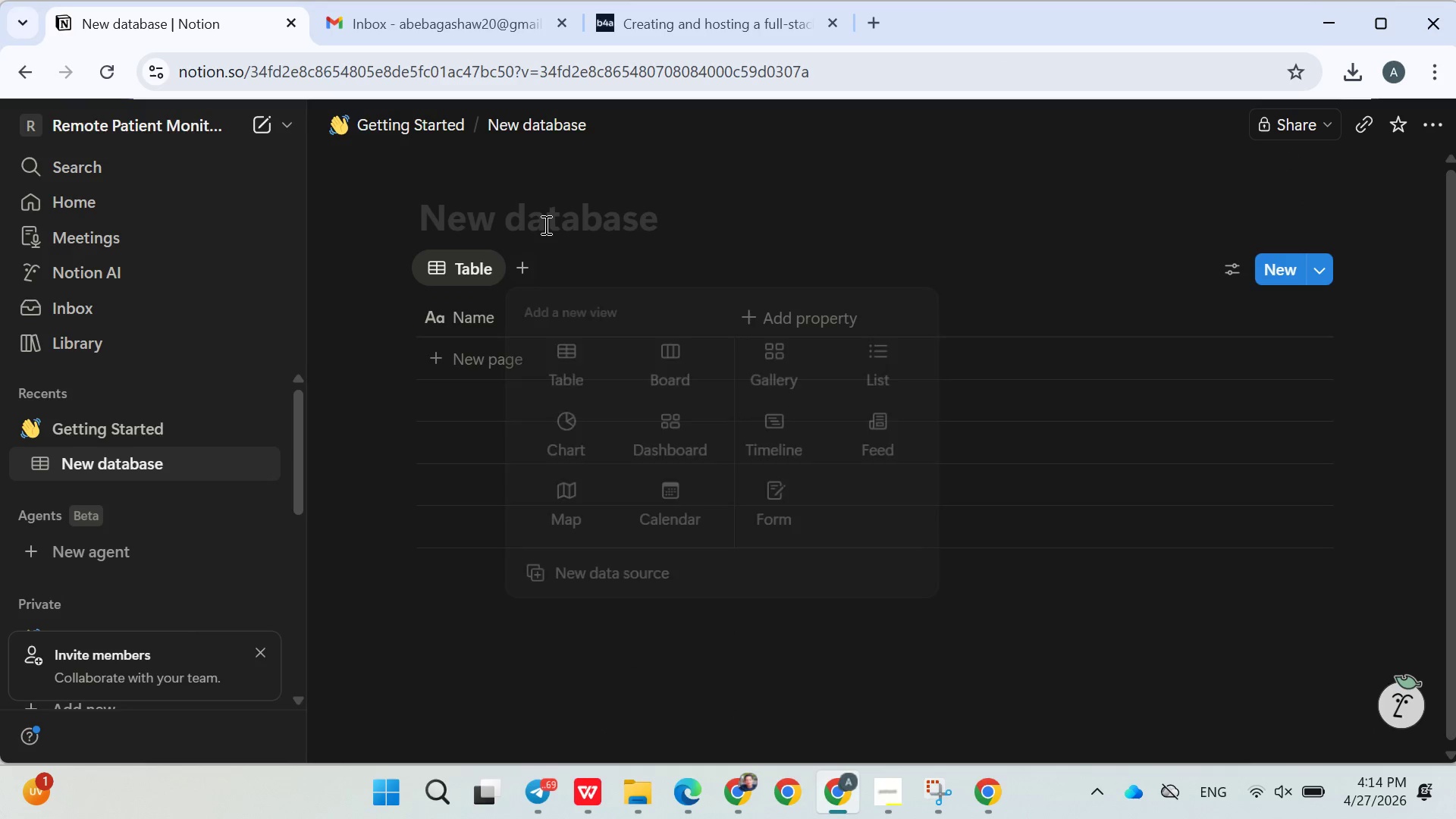 
double_click([536, 218])
 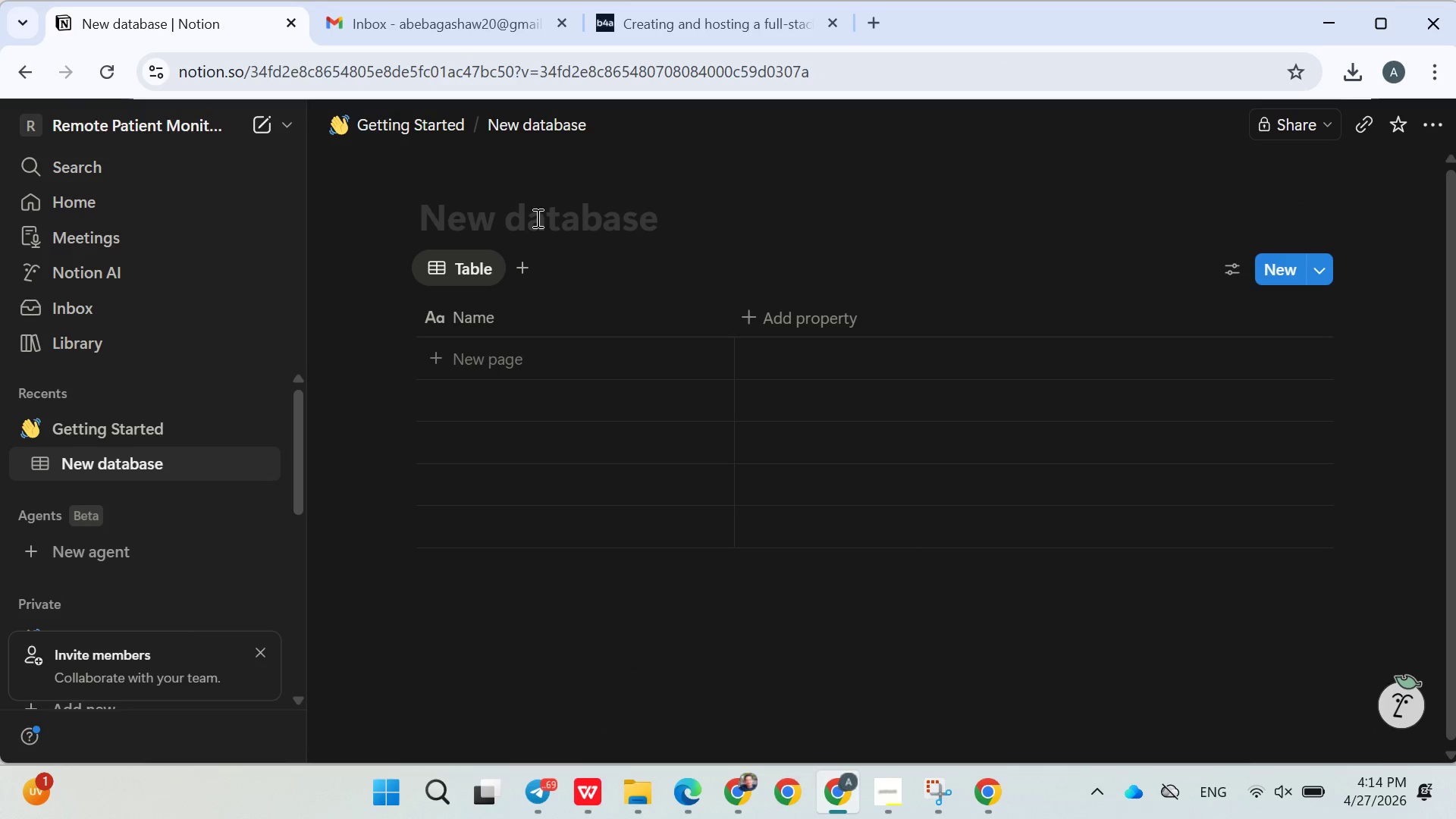 
type(Hrdware asset )
 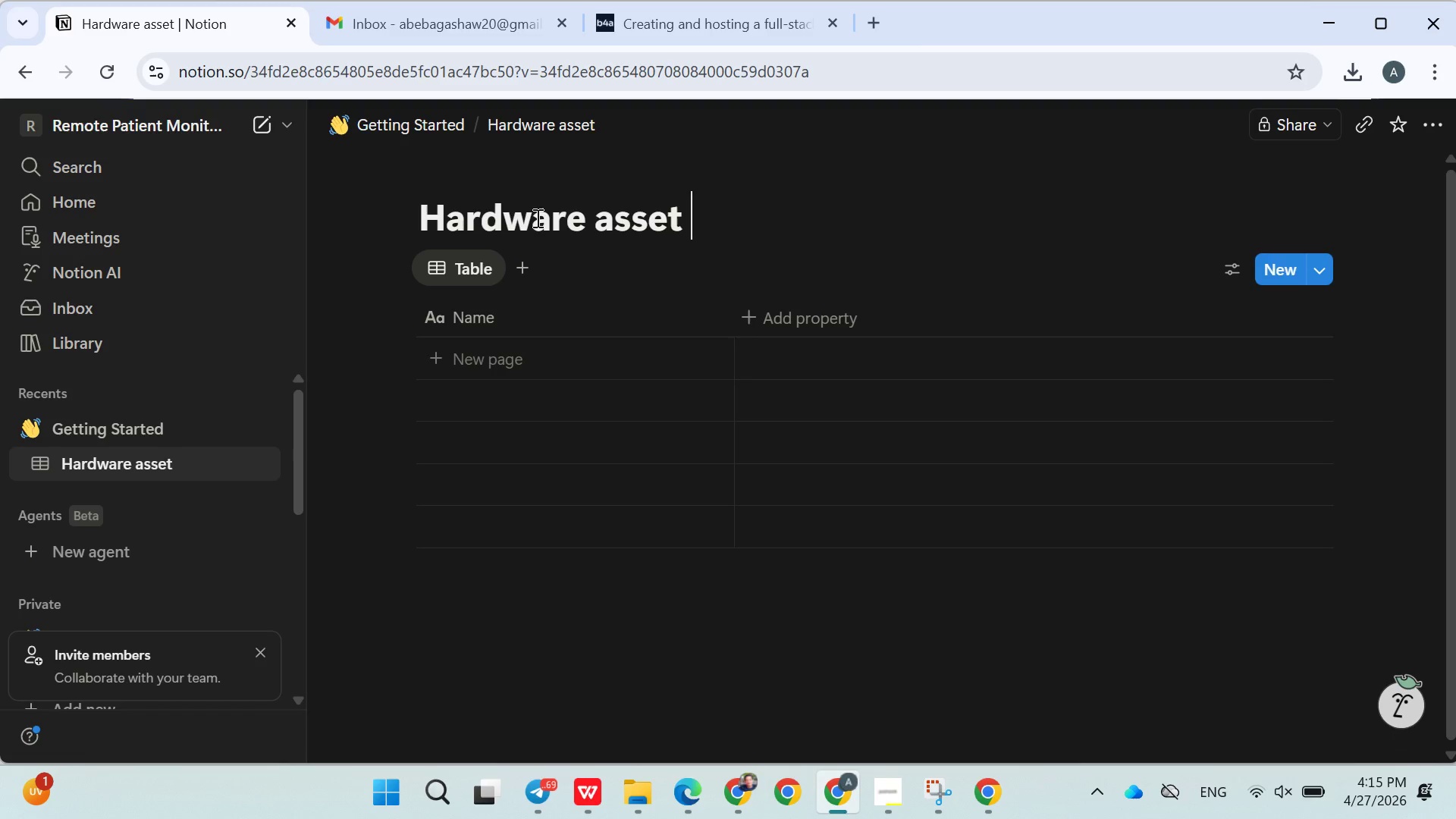 
key(ArrowLeft)
 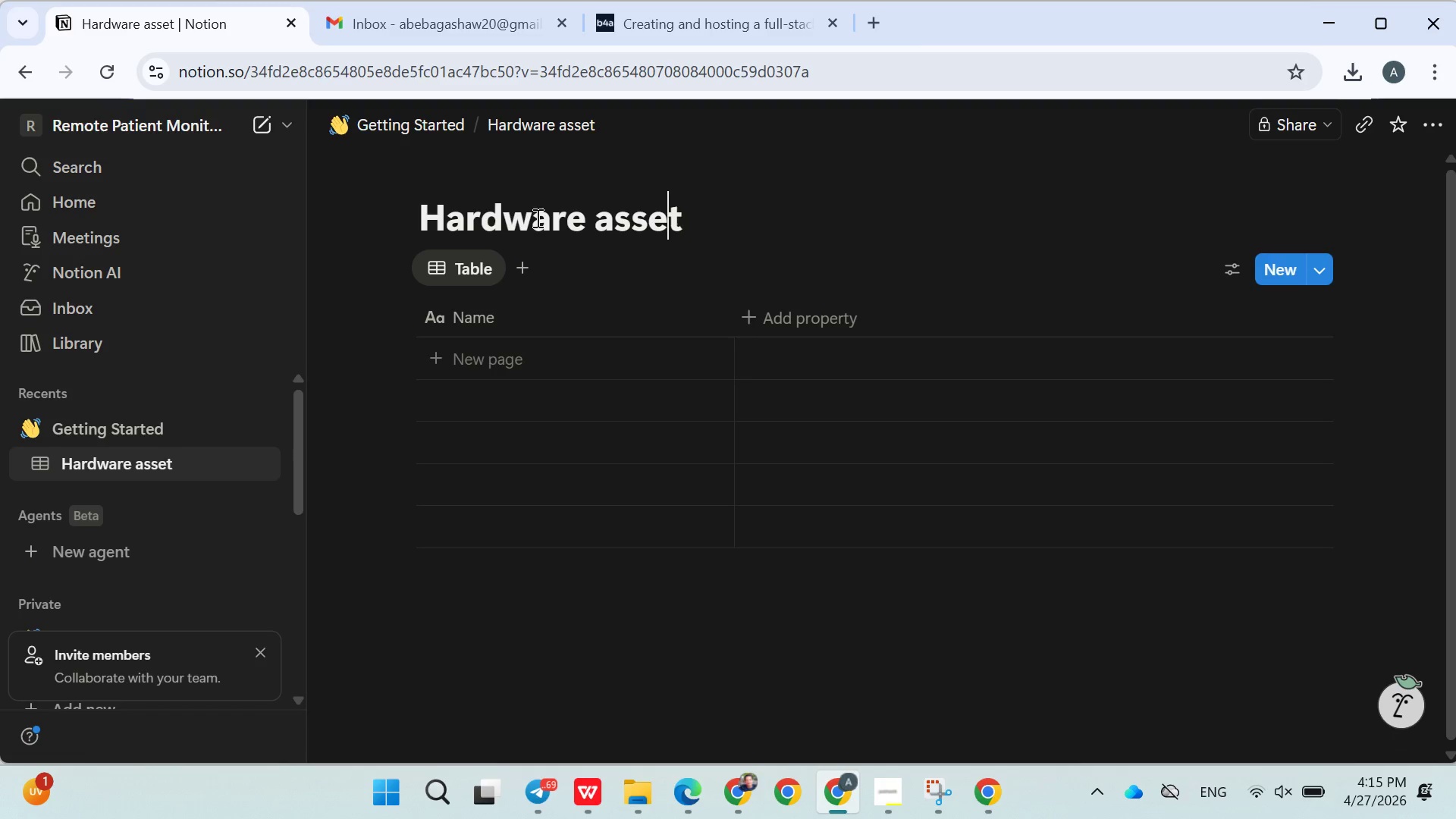 
key(ArrowLeft)
 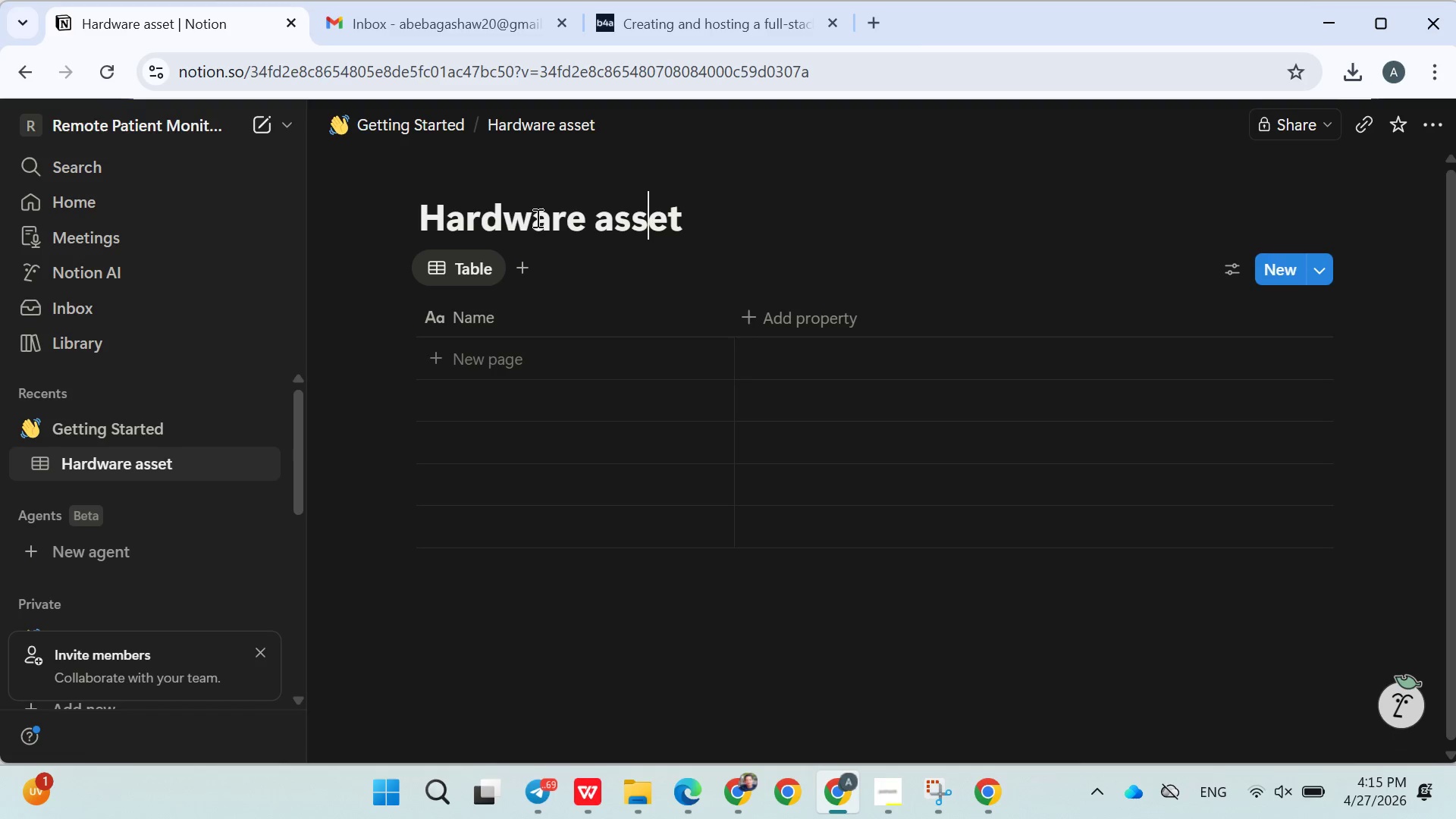 
key(ArrowLeft)
 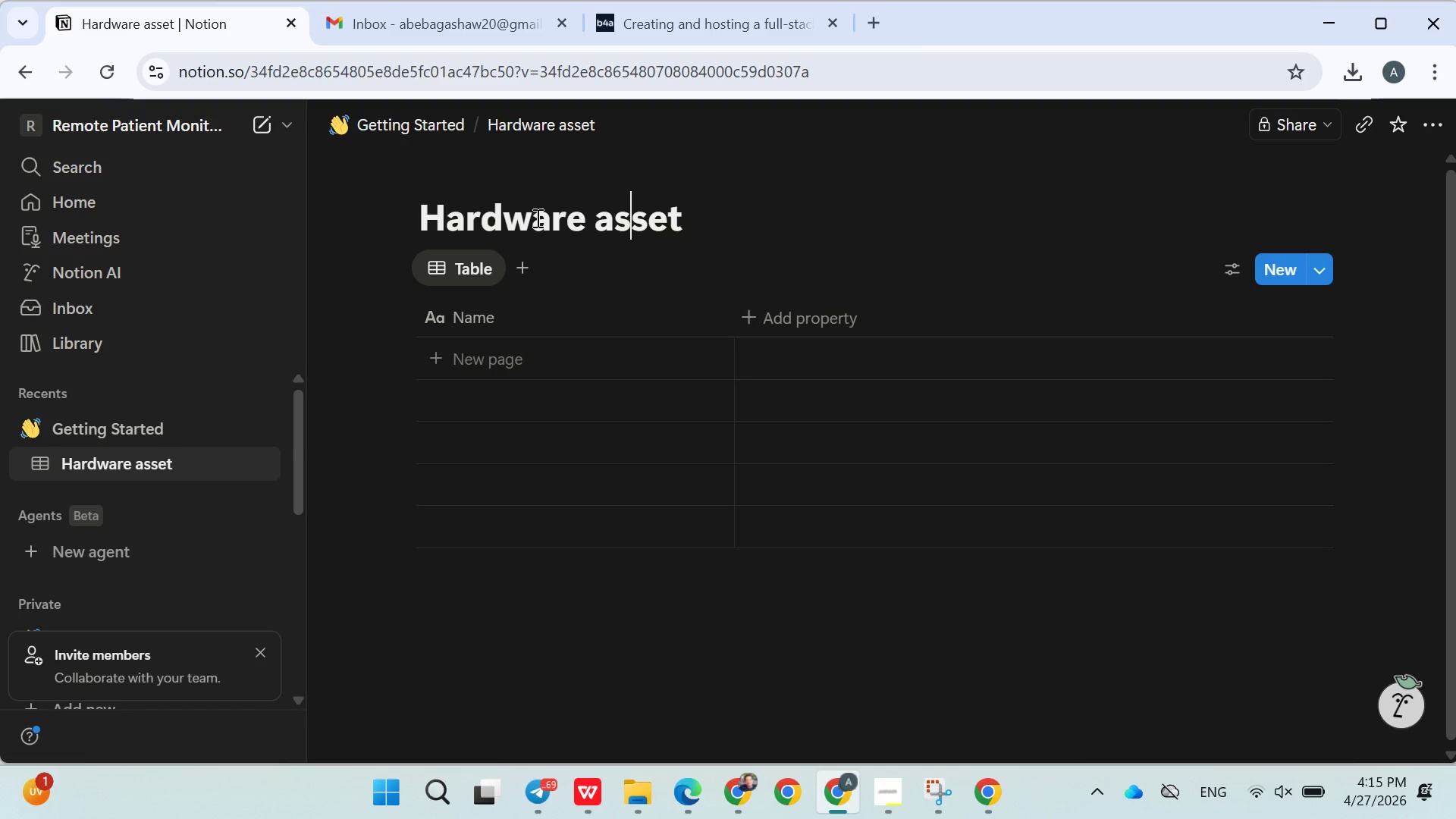 
key(ArrowLeft)
 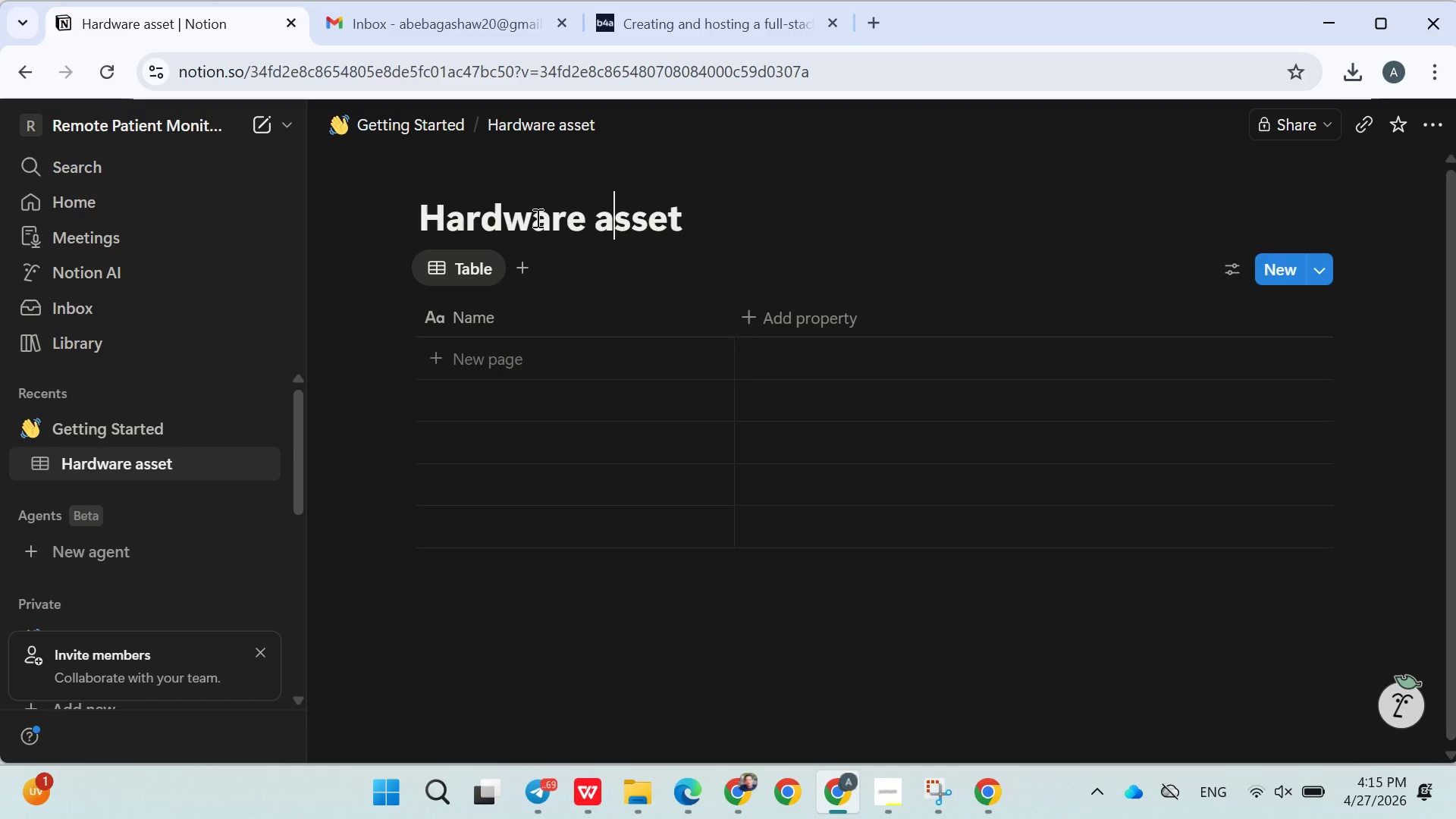 
key(ArrowLeft)
 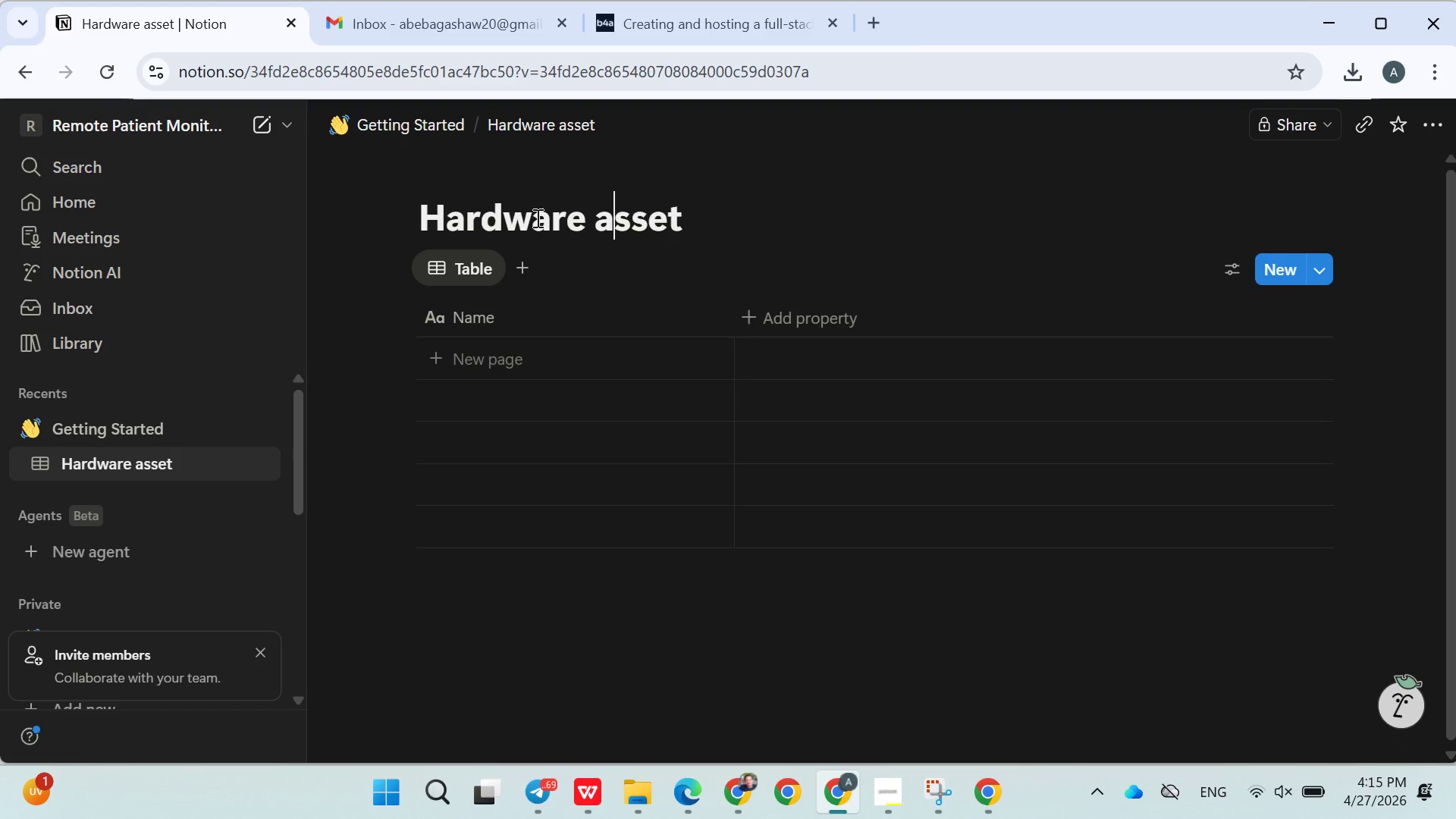 
key(Backspace)
 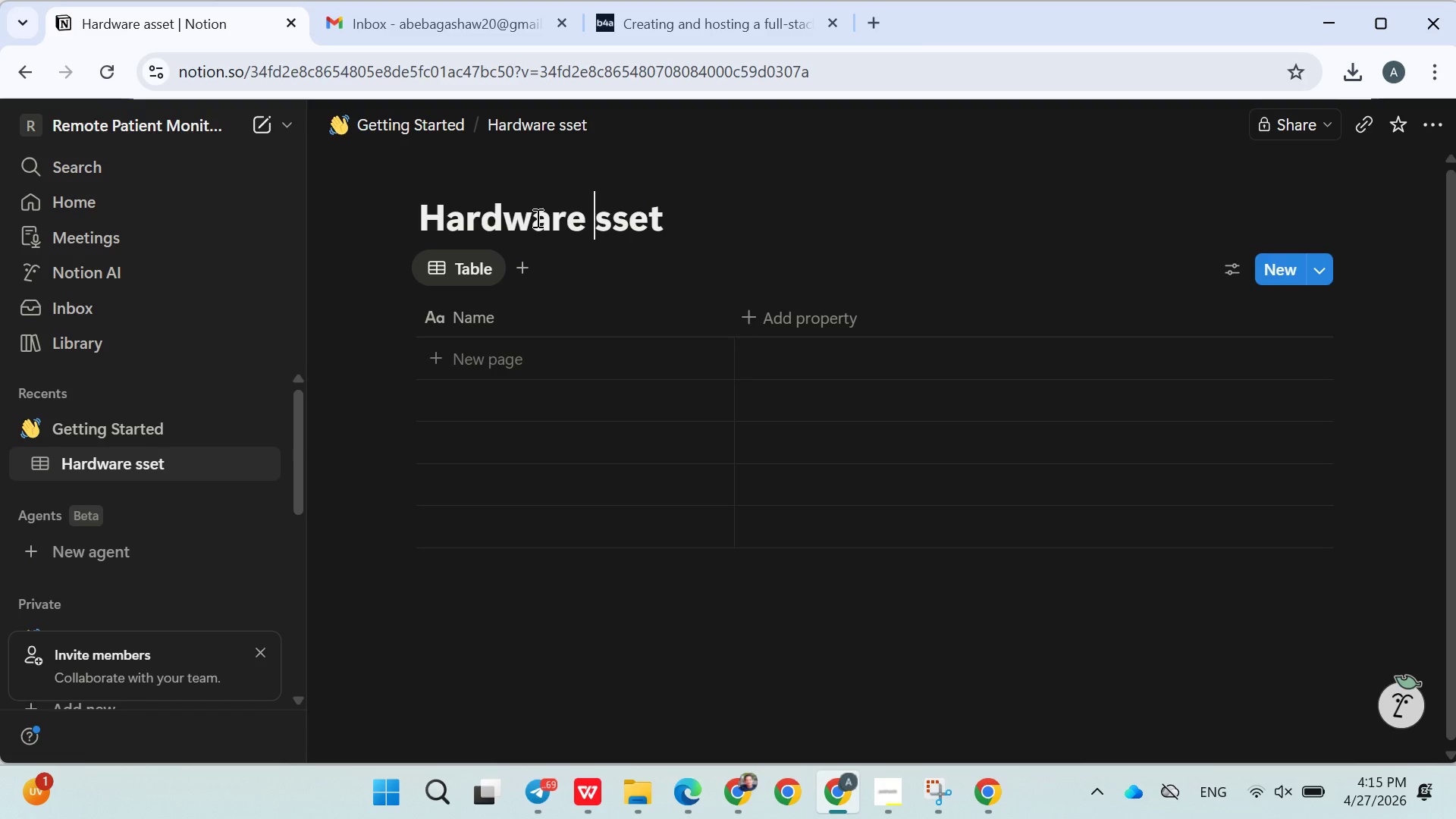 
hold_key(key=ShiftLeft, duration=0.31)
 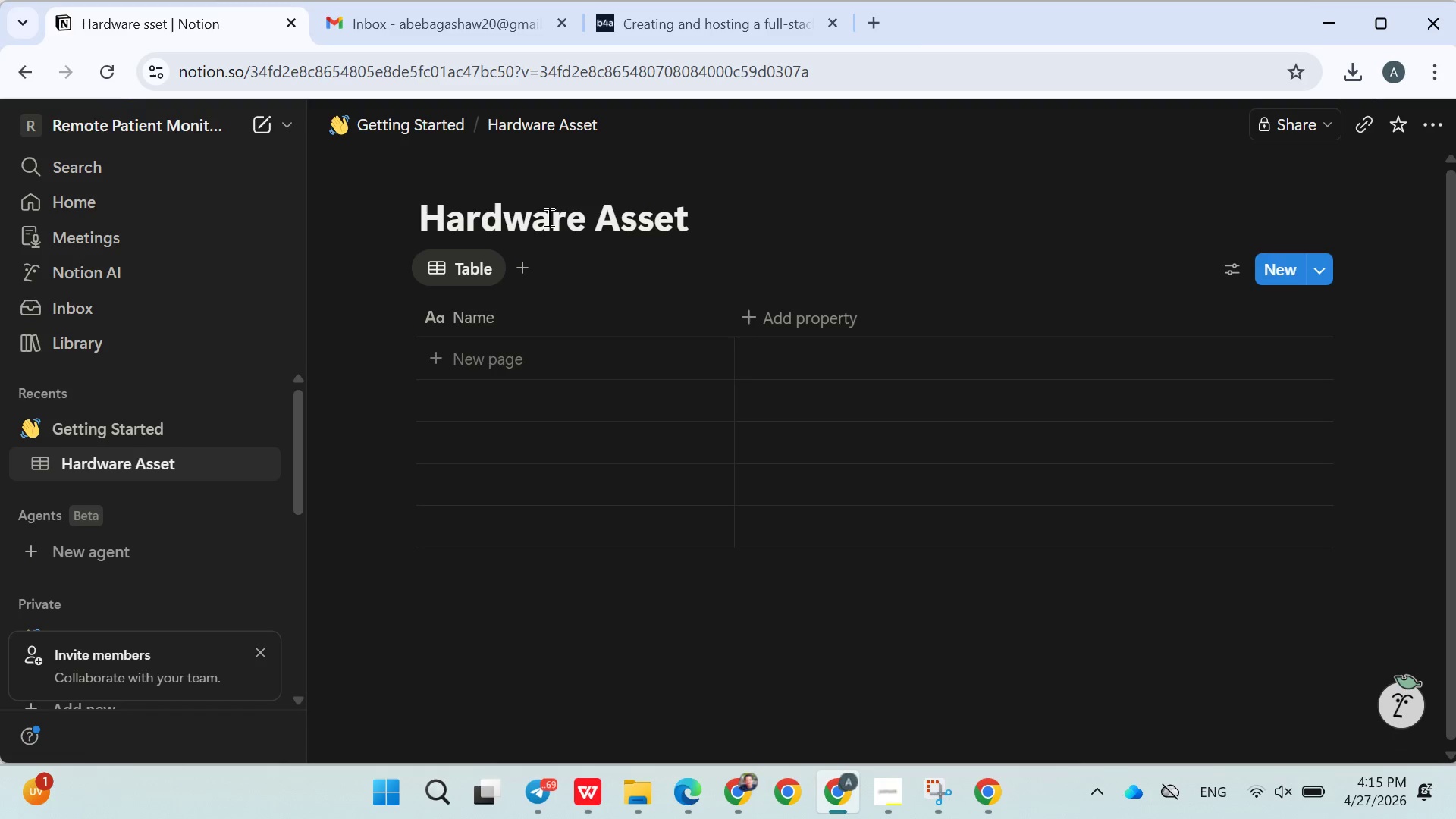 
key(A)
 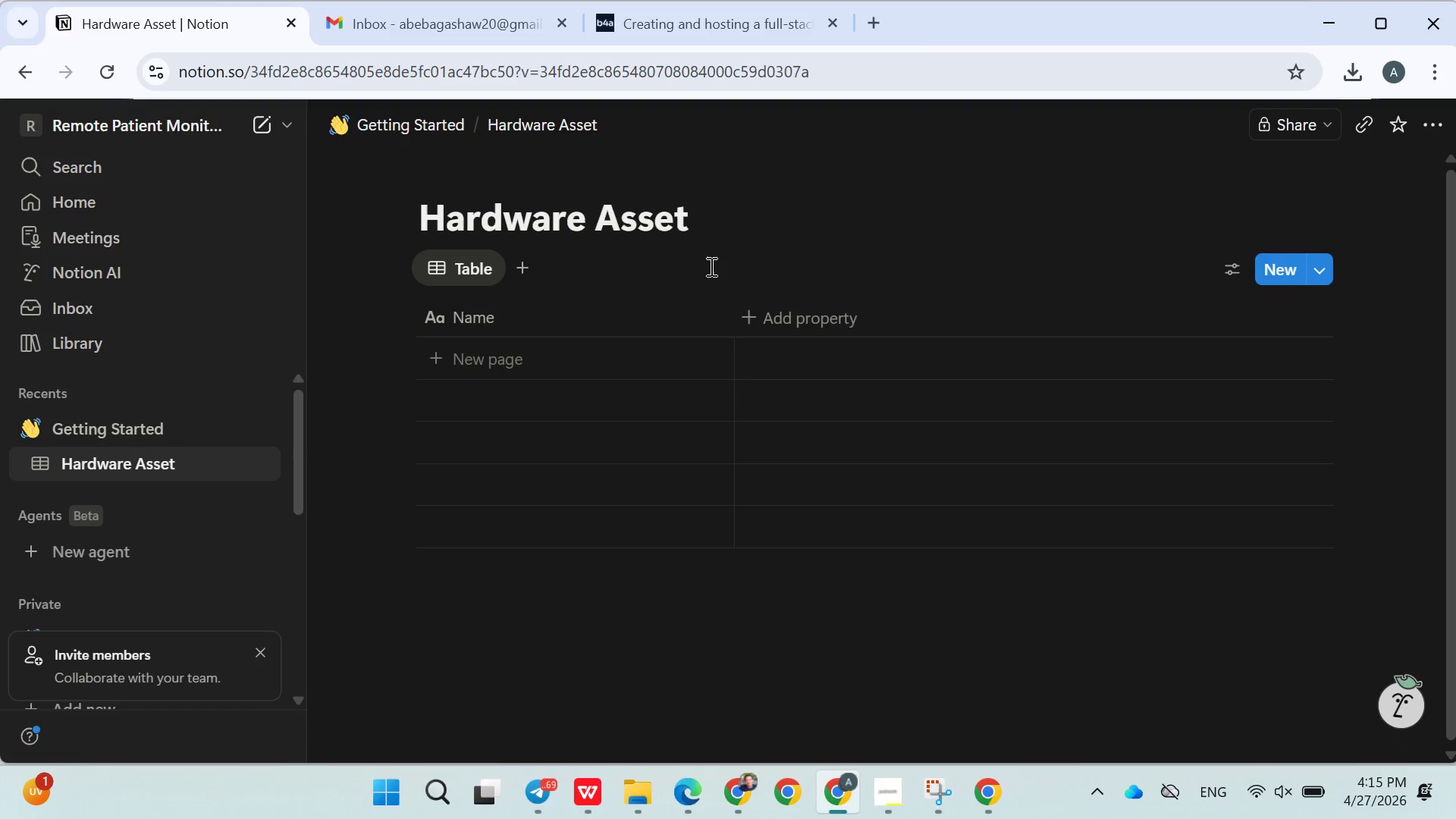 
mouse_move([727, 322])
 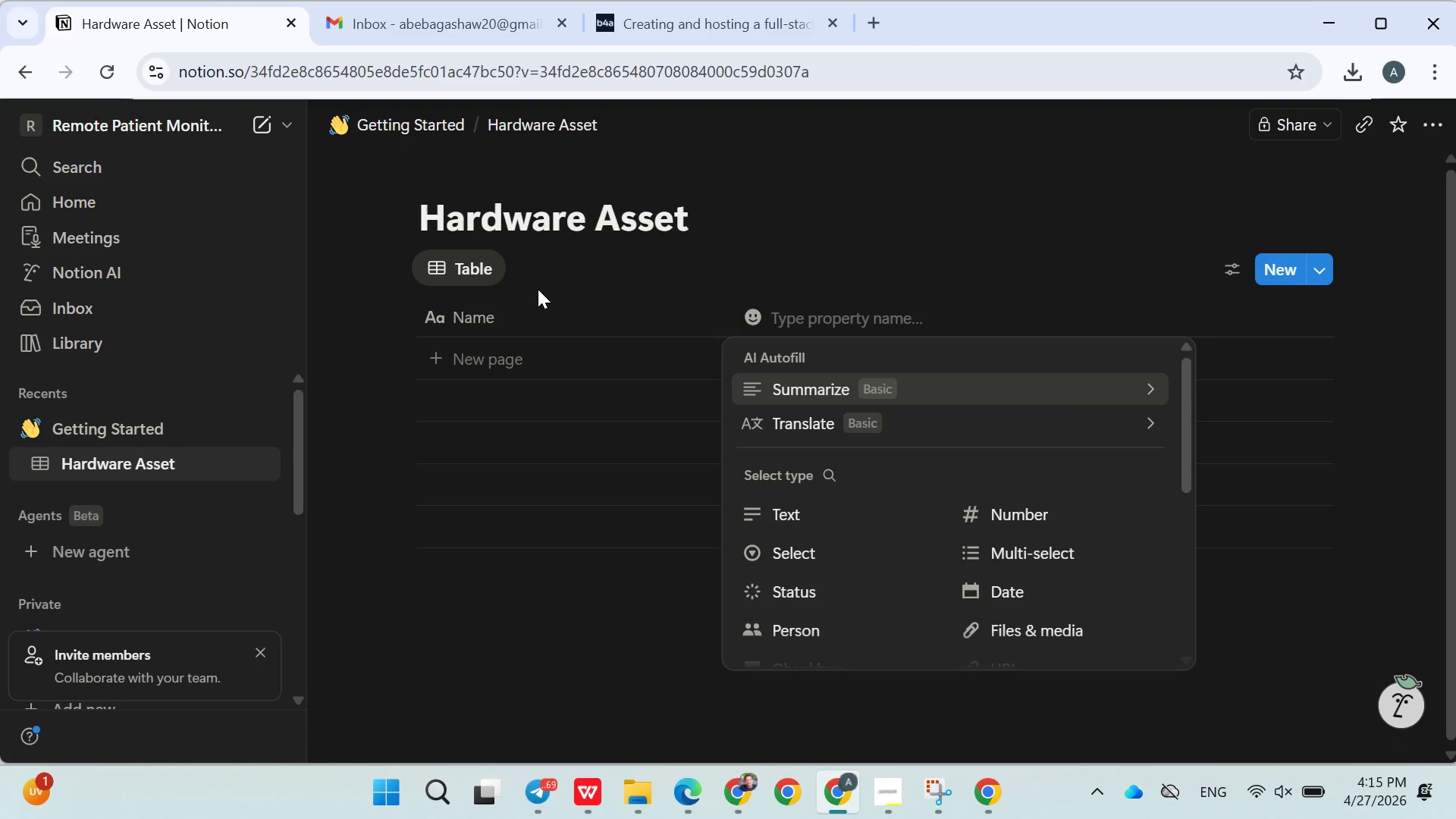 
left_click([537, 290])
 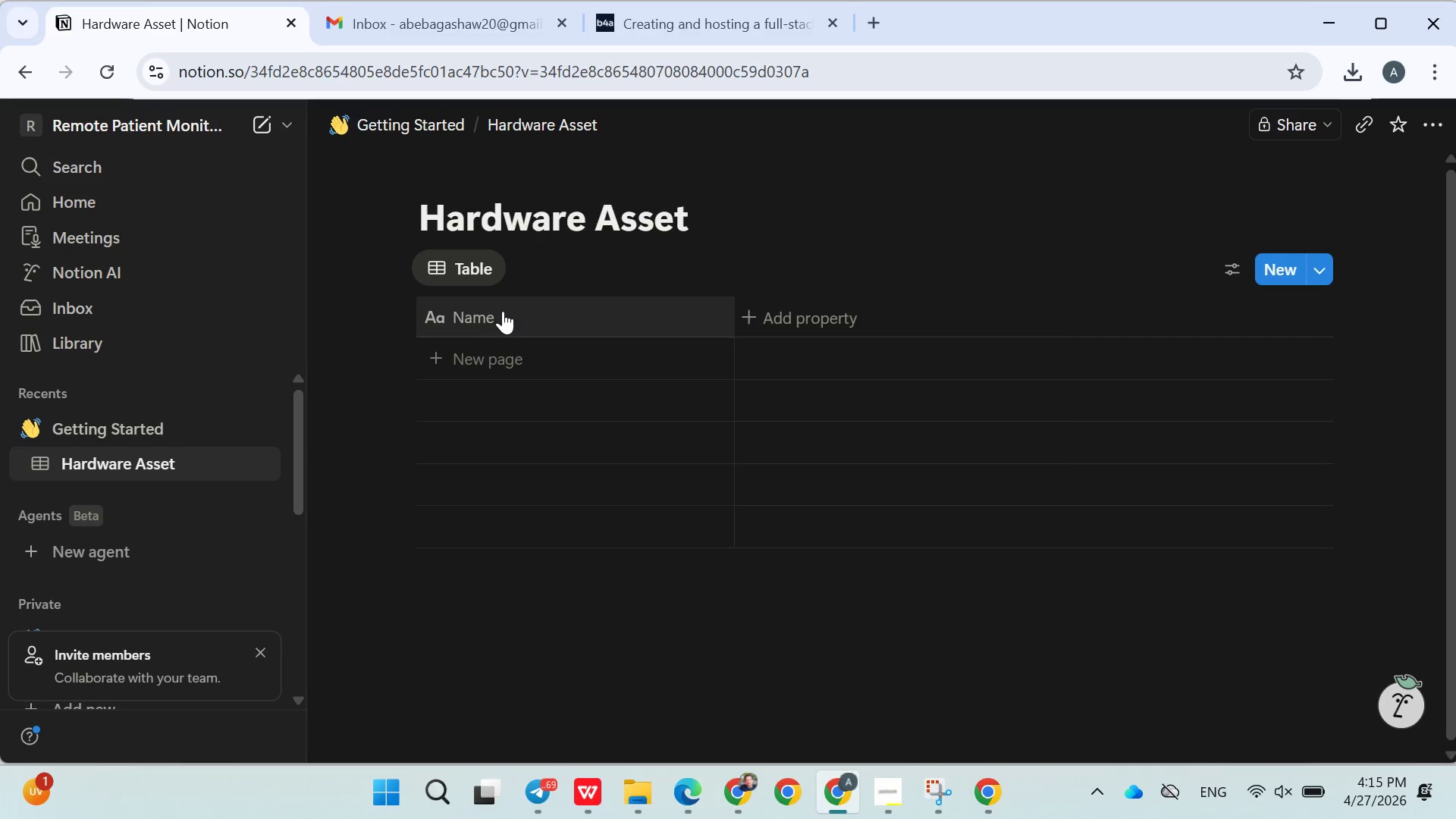 
left_click([498, 311])
 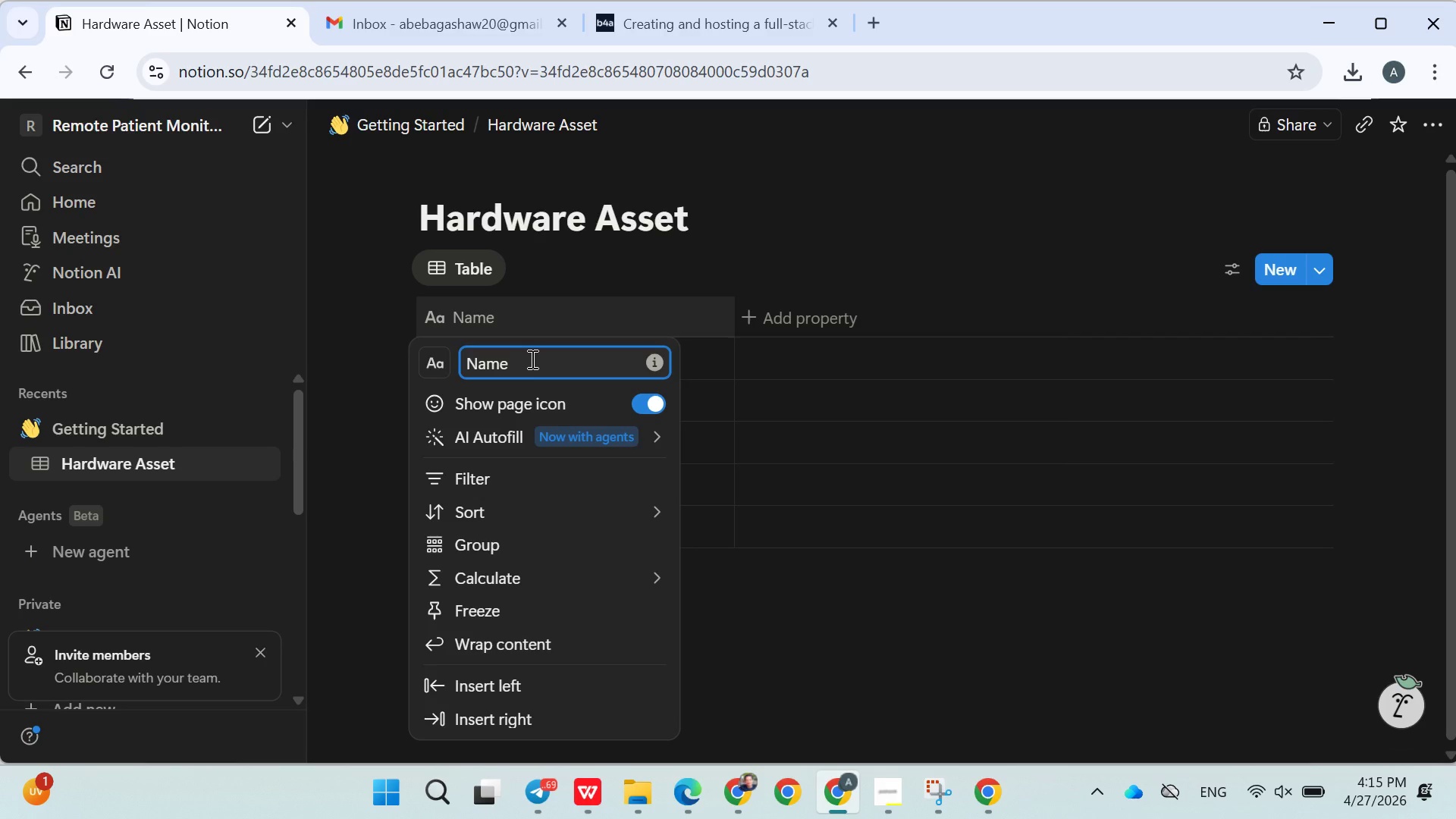 
hold_key(key=ArrowLeft, duration=0.84)
 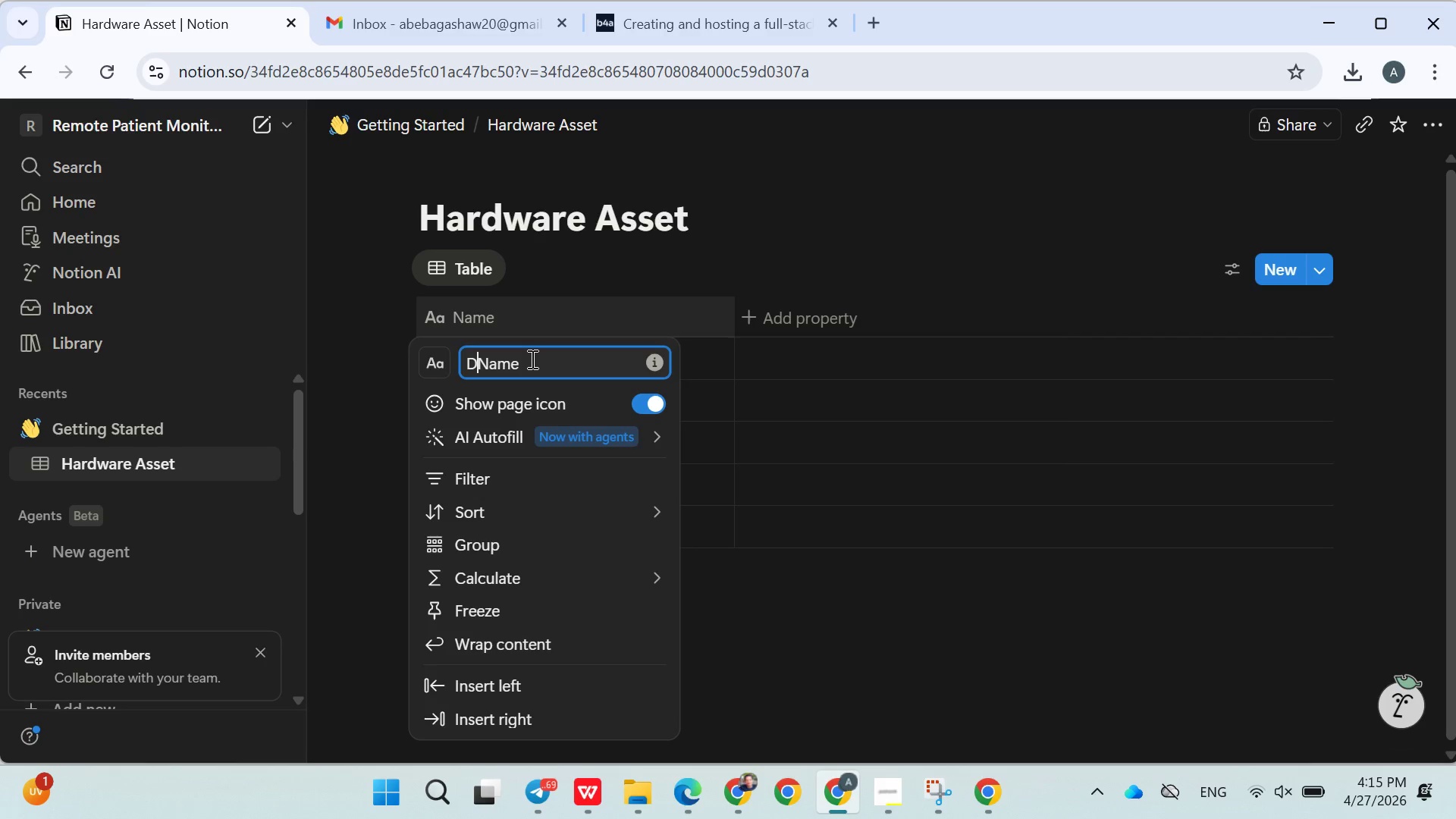 
type(Device )
 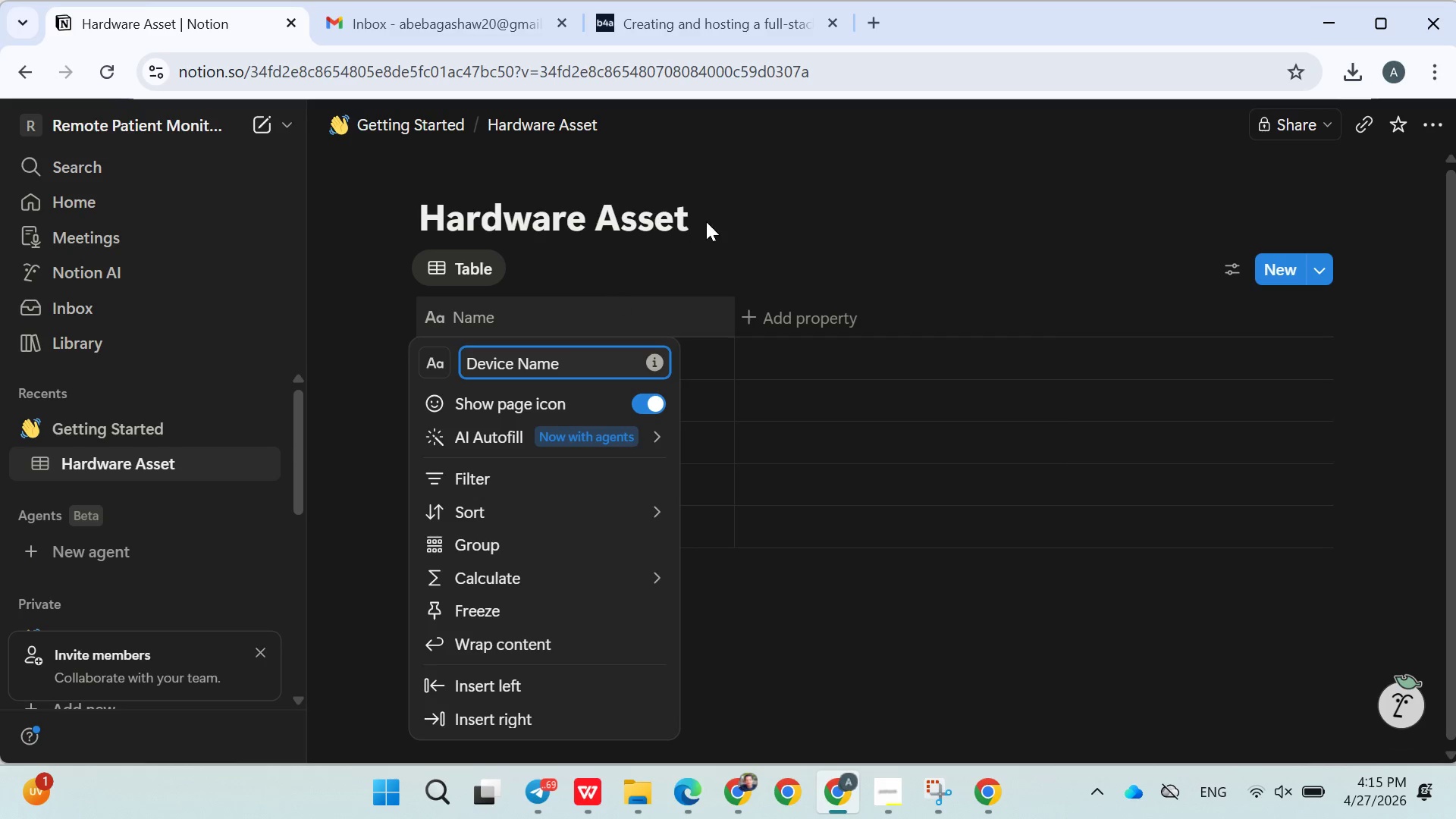 
left_click([708, 223])
 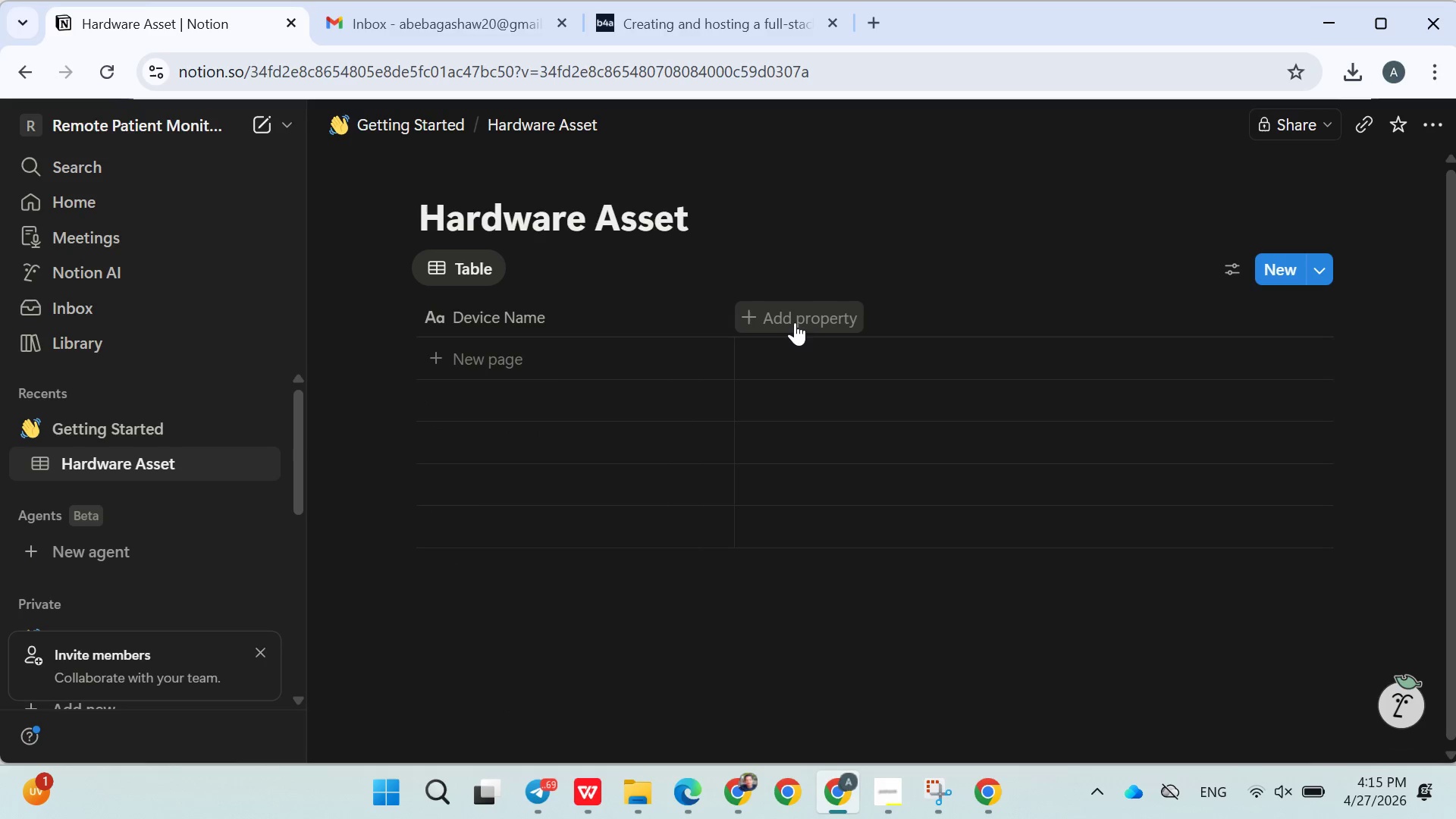 
left_click([791, 322])
 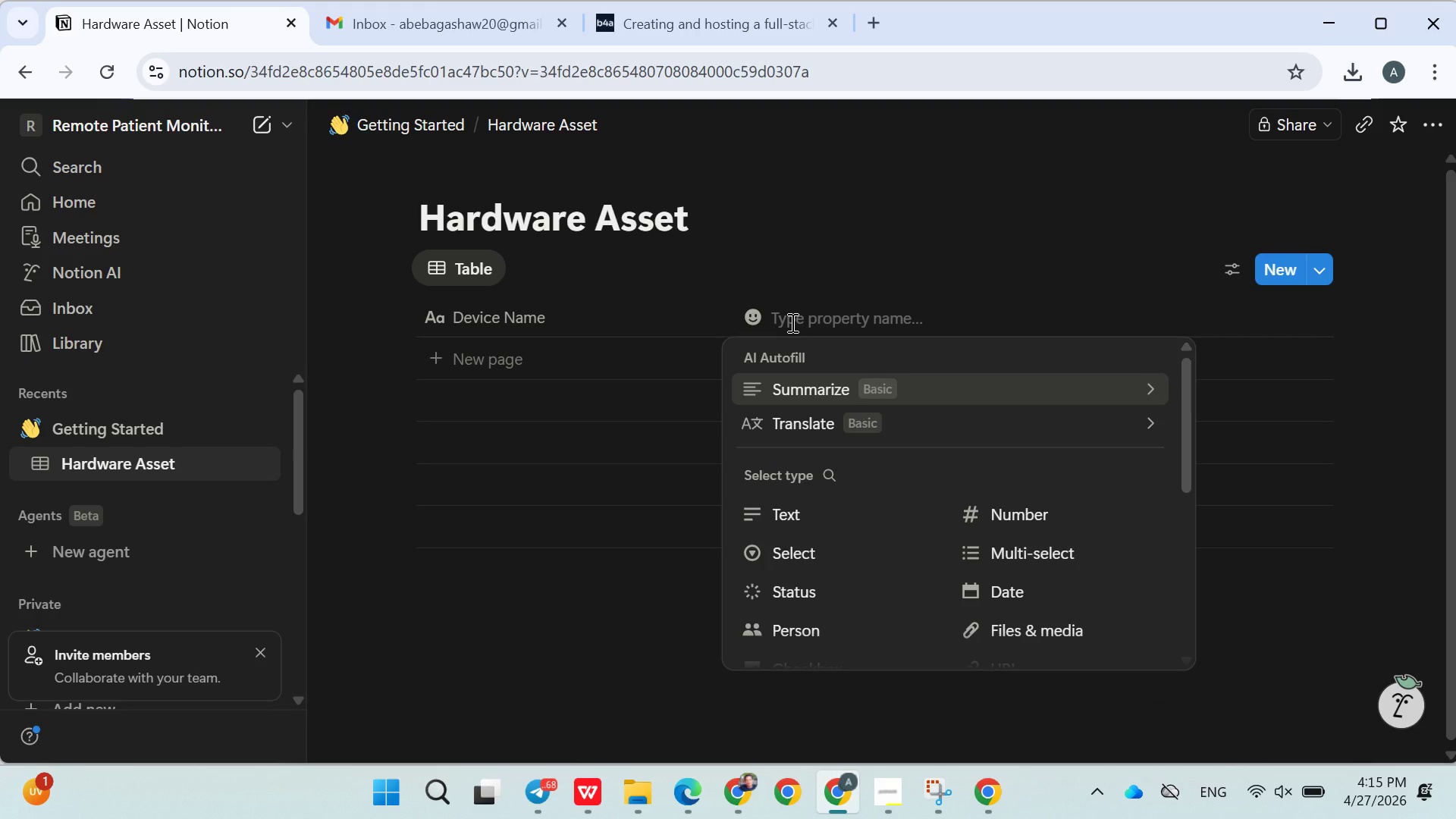 
wait(28.69)
 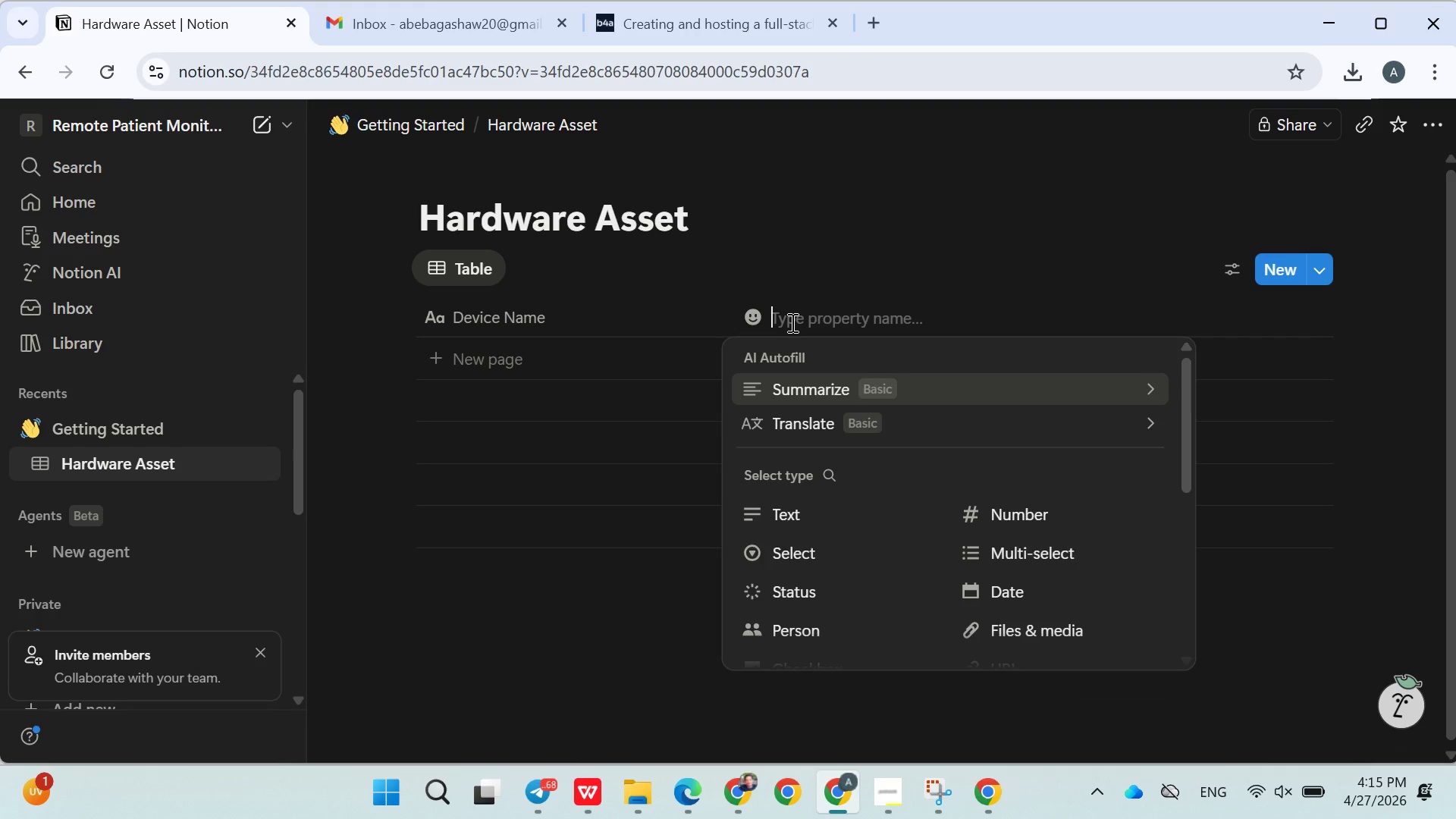 
type(Device ID)
 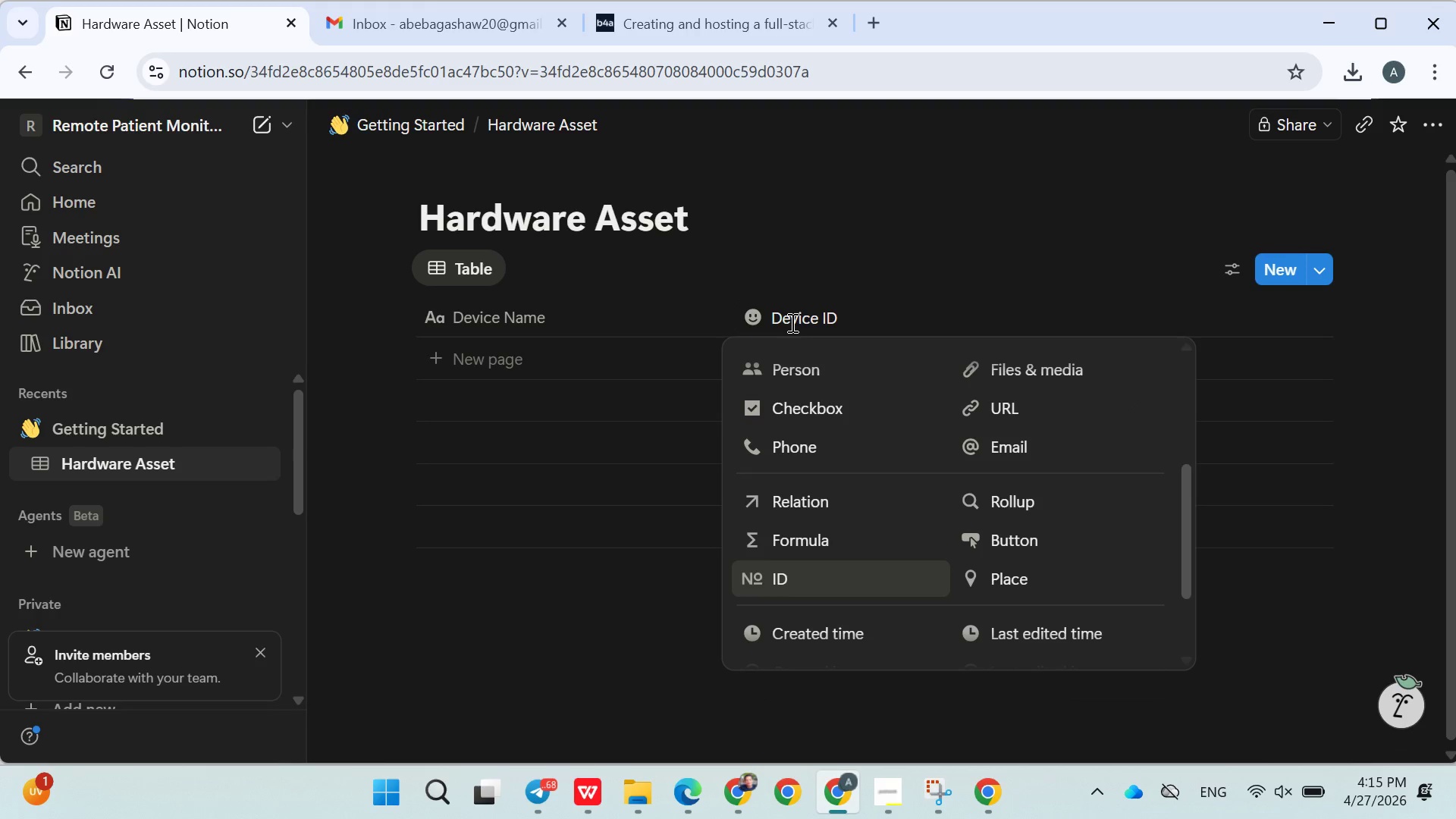 
mouse_move([848, 543])
 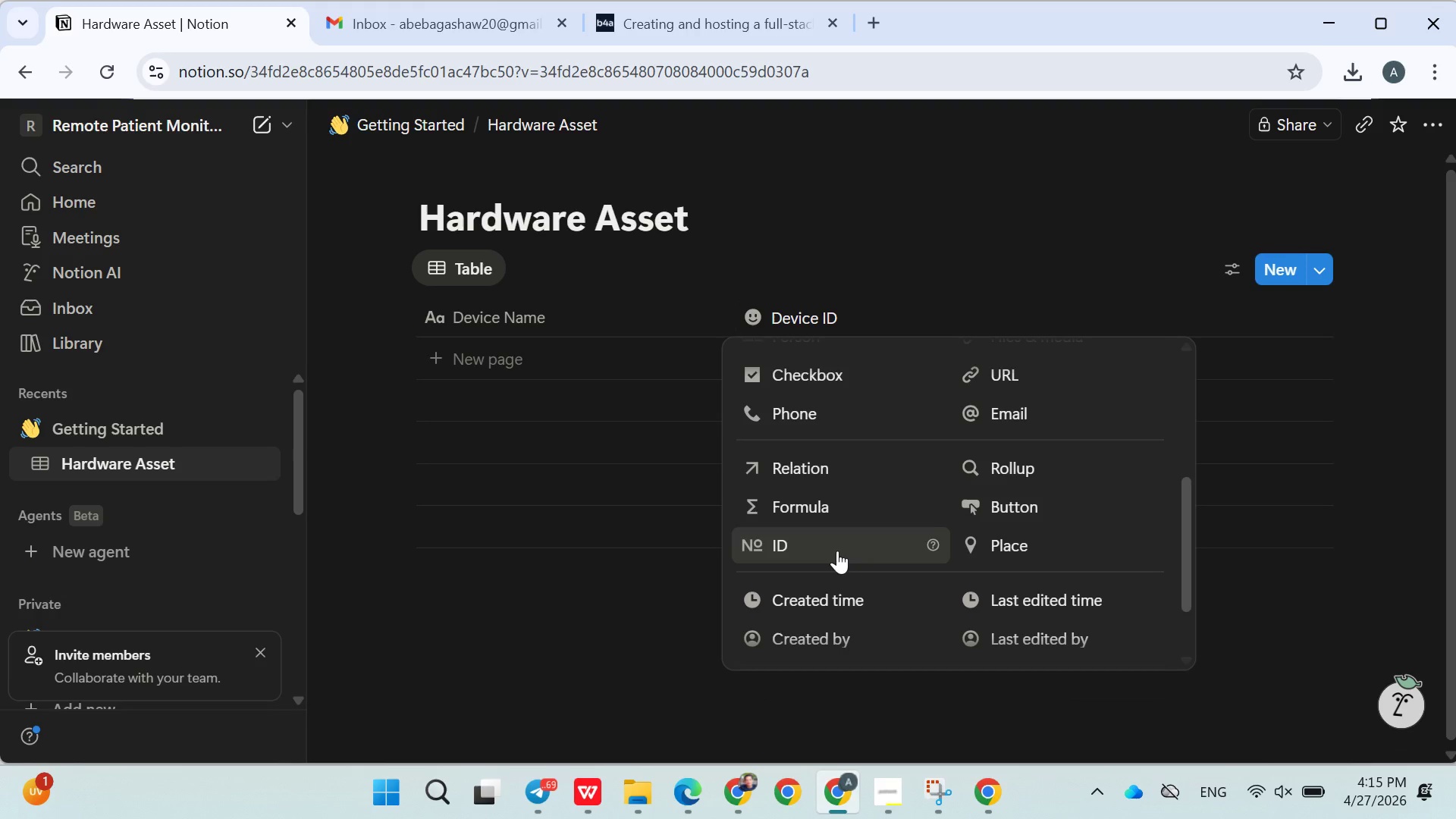 
left_click([836, 551])
 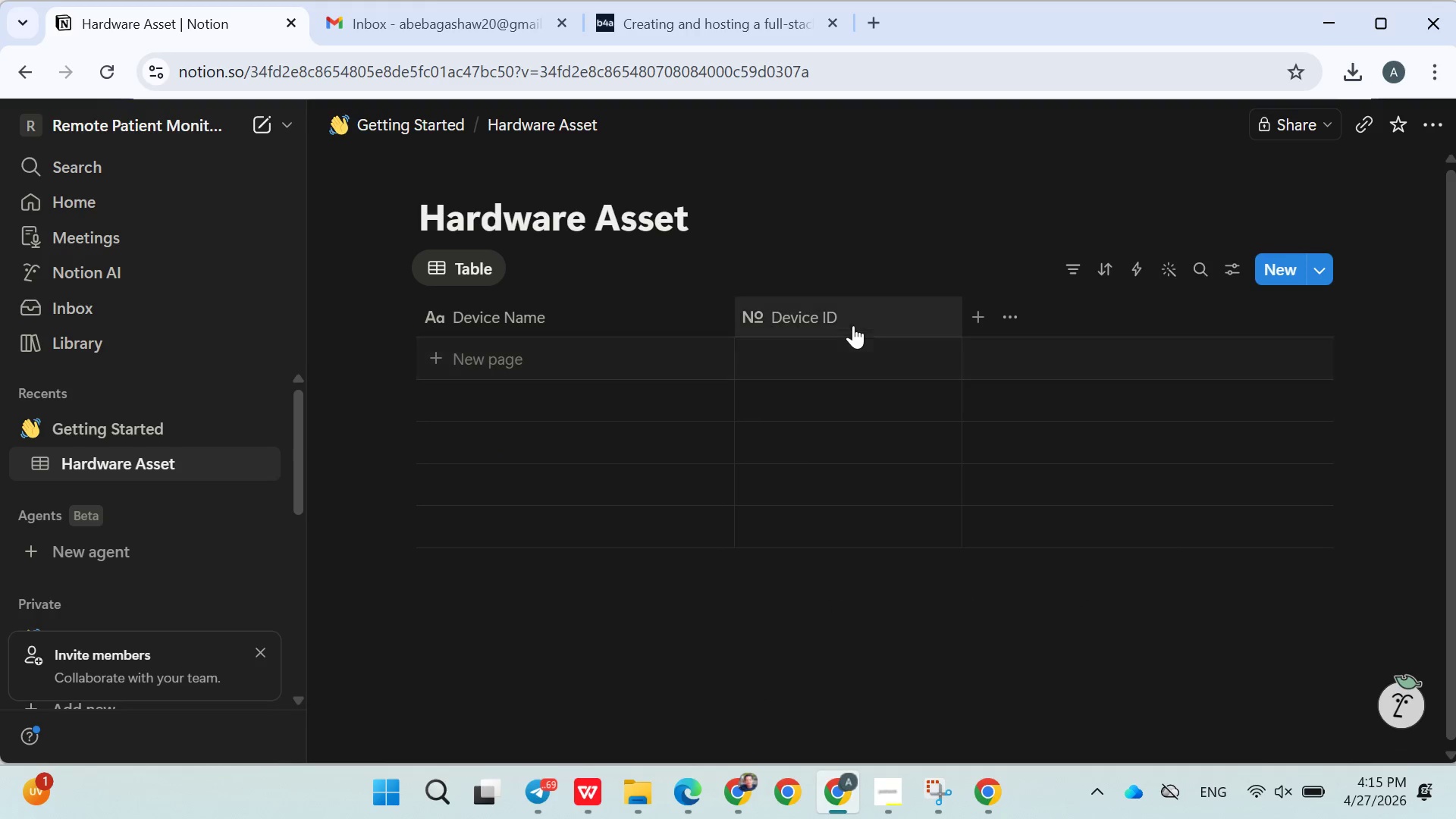 
left_click_drag(start_coordinate=[832, 318], to_coordinate=[621, 330])
 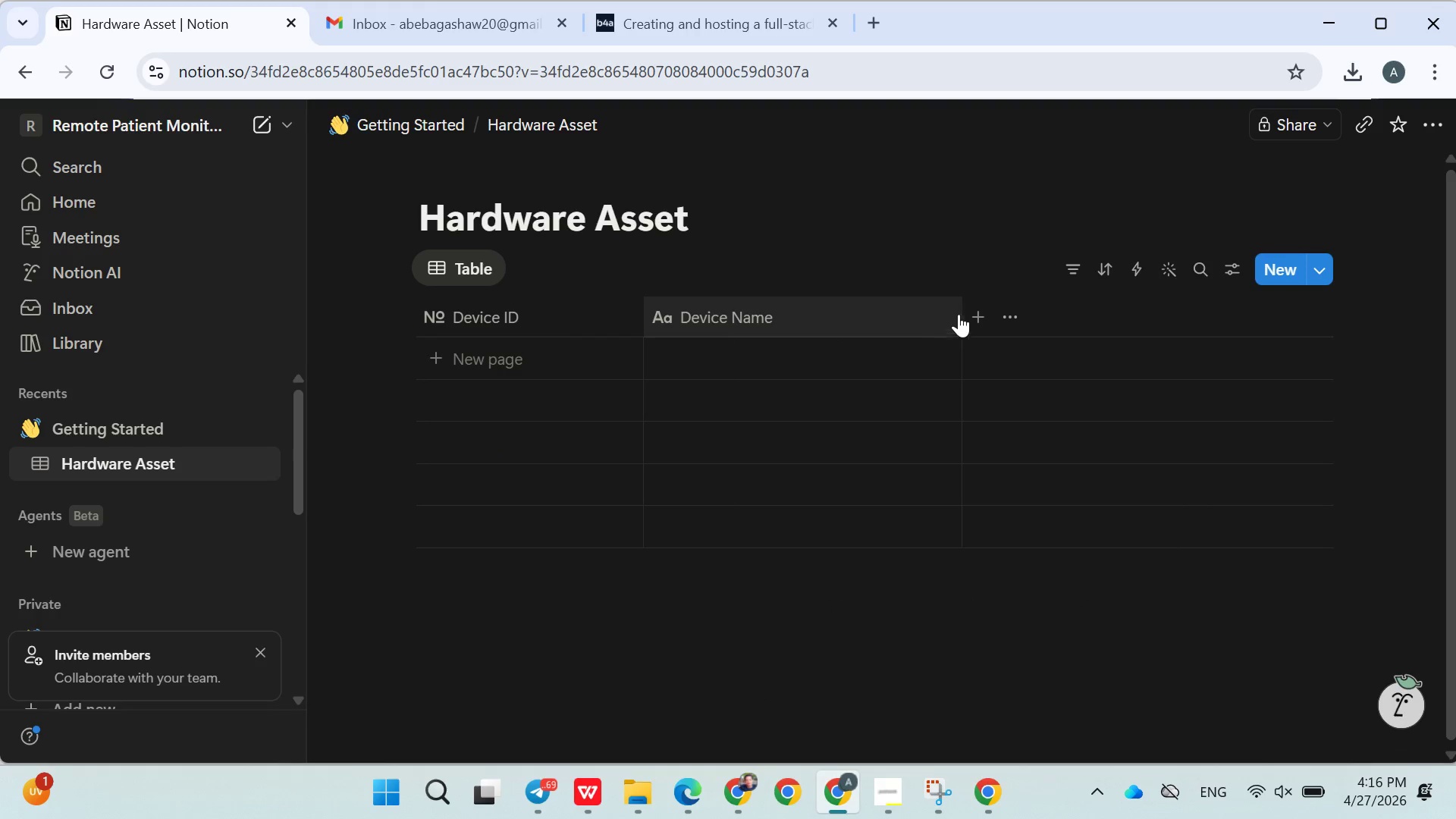 
left_click([974, 311])
 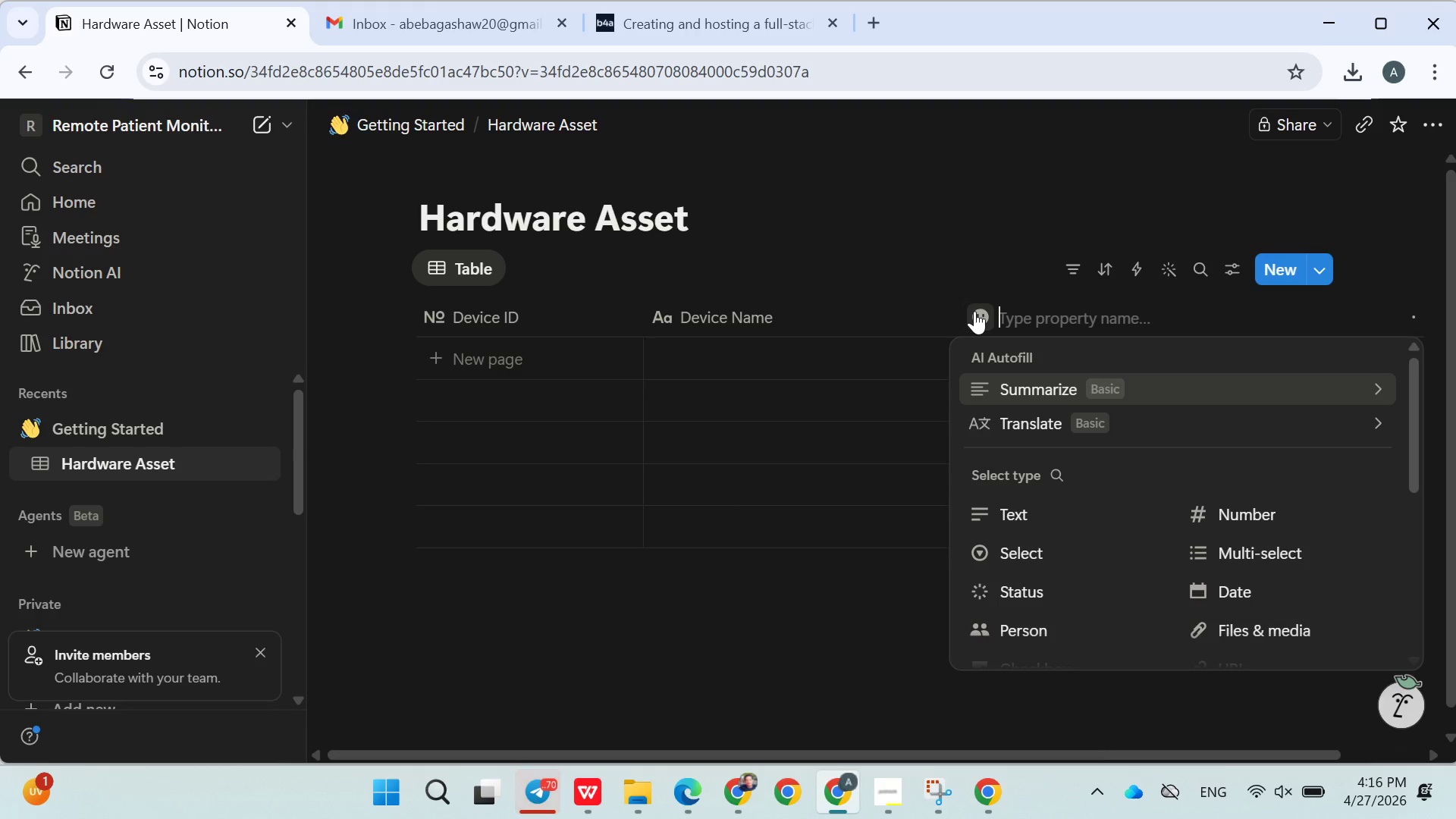 
type(device Type)
 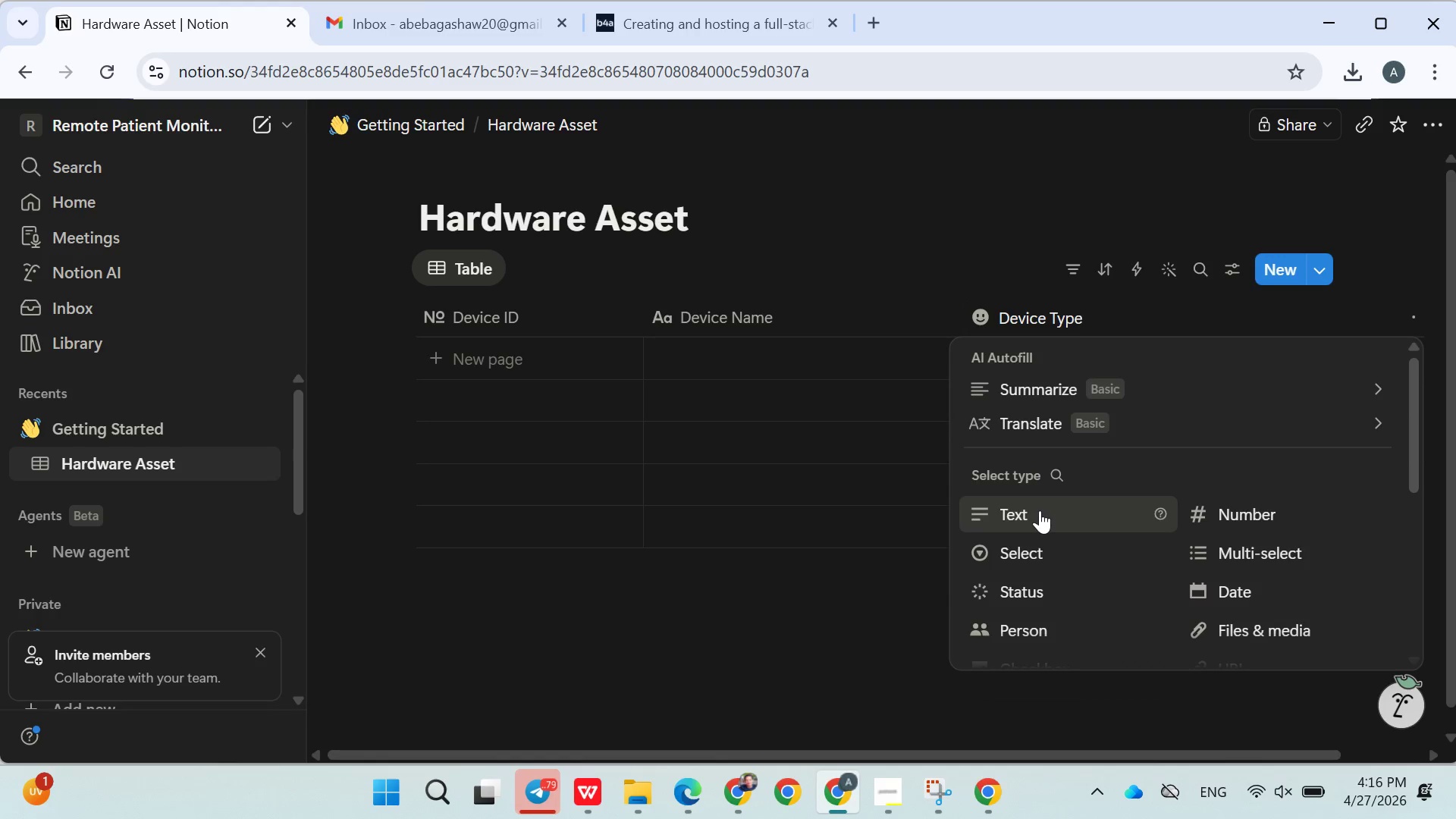 
wait(5.08)
 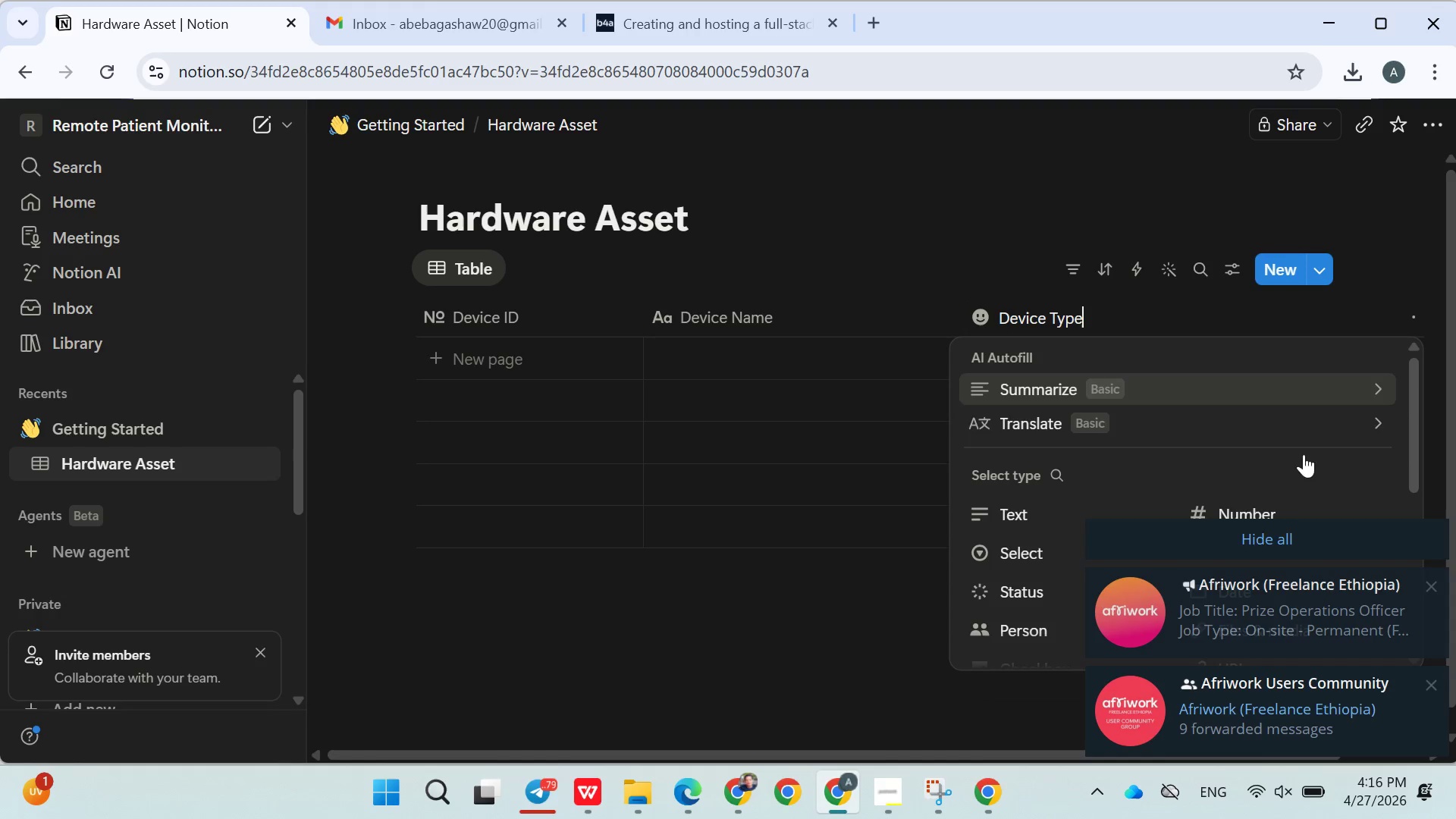 
left_click([1036, 543])
 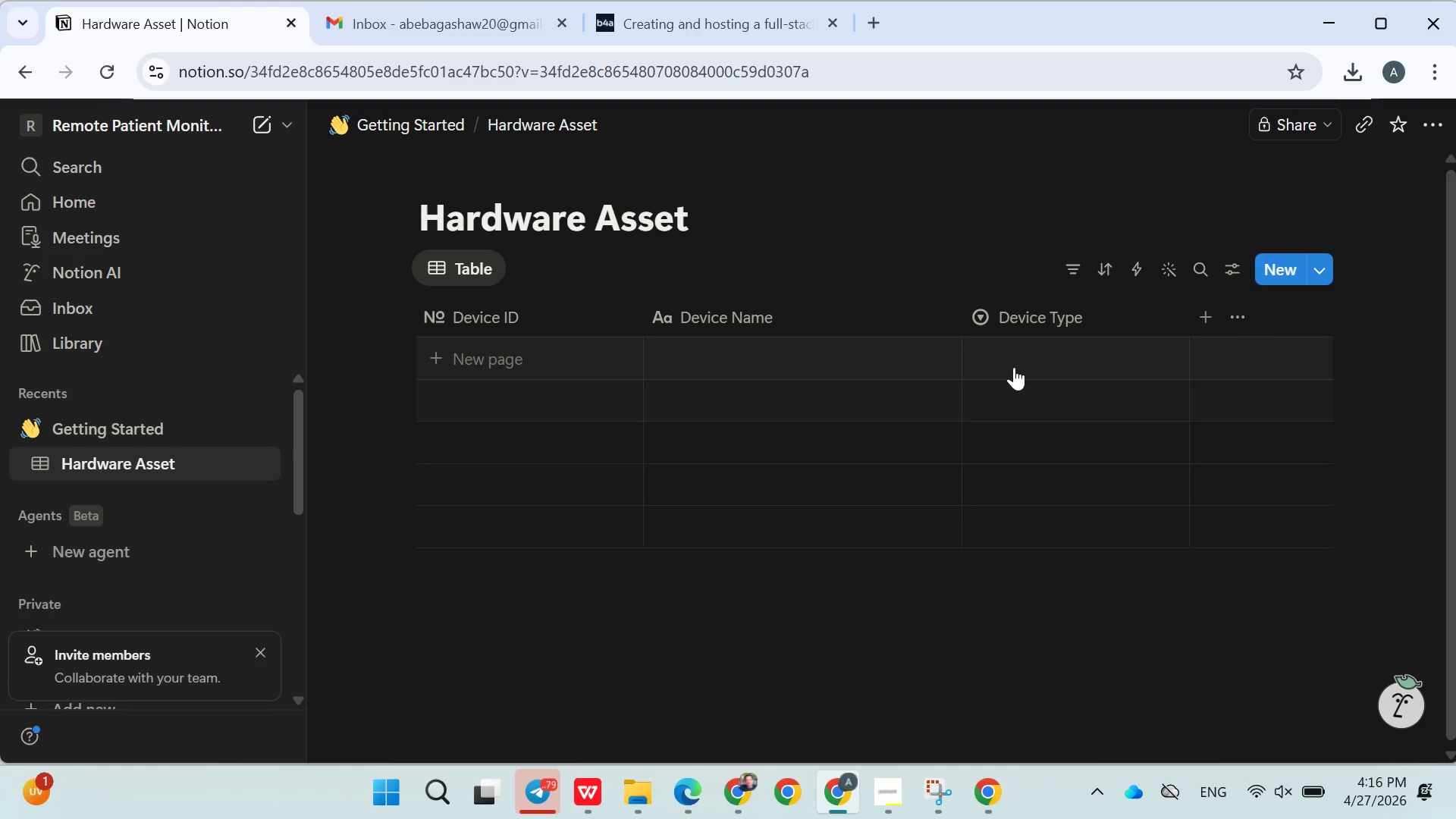 
left_click([1014, 366])
 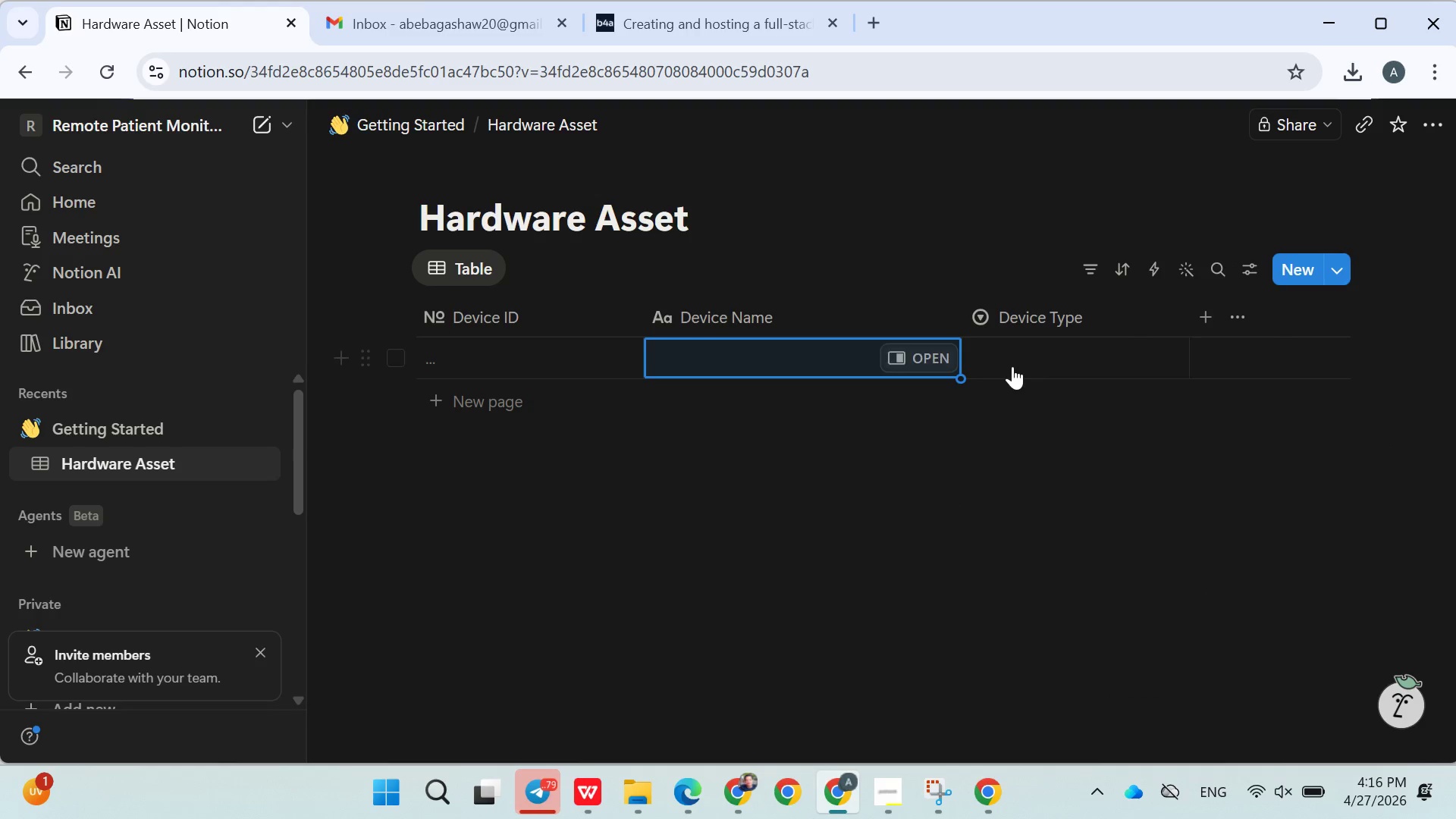 
left_click([1013, 365])
 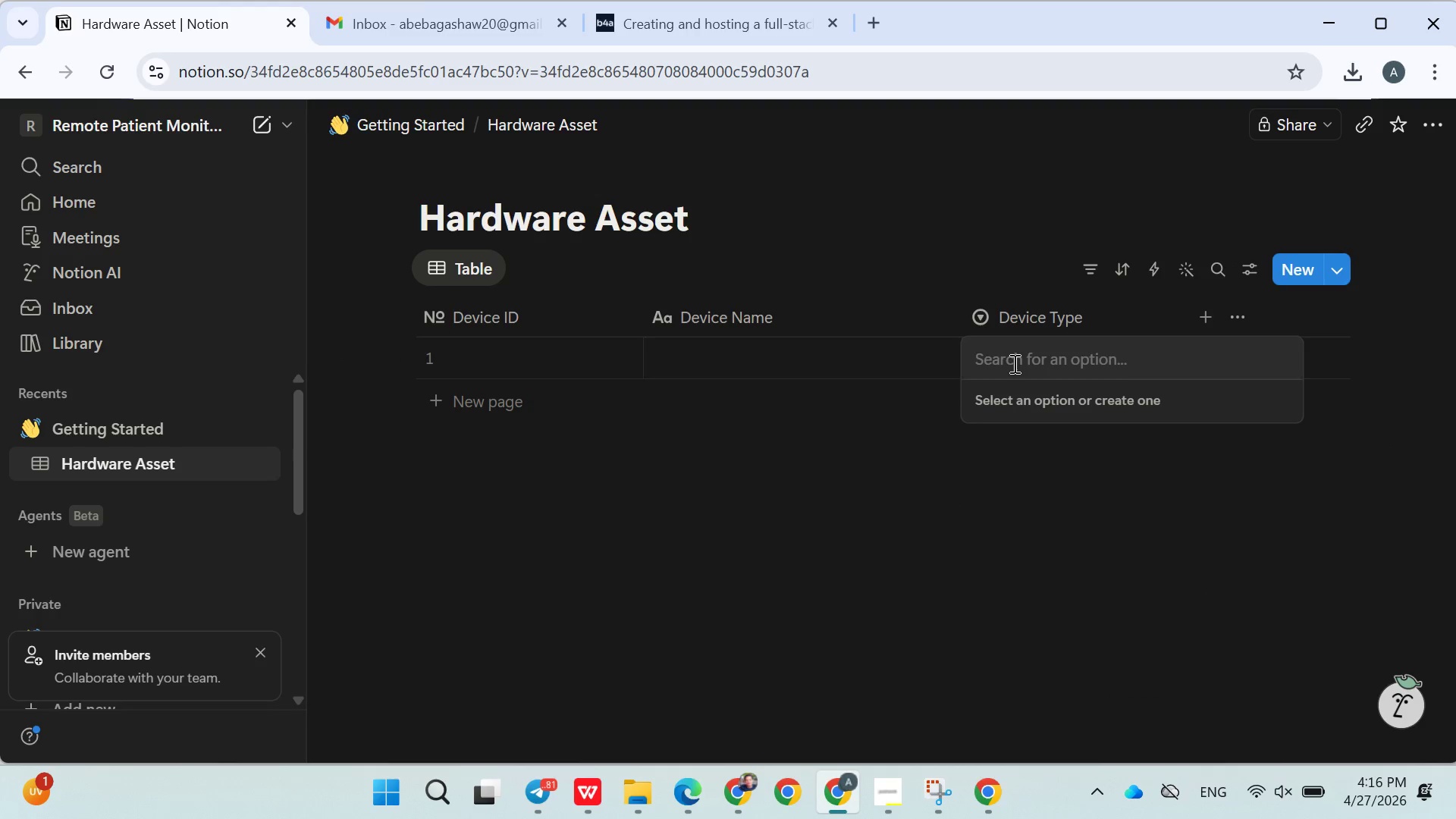 
type(Scale)
 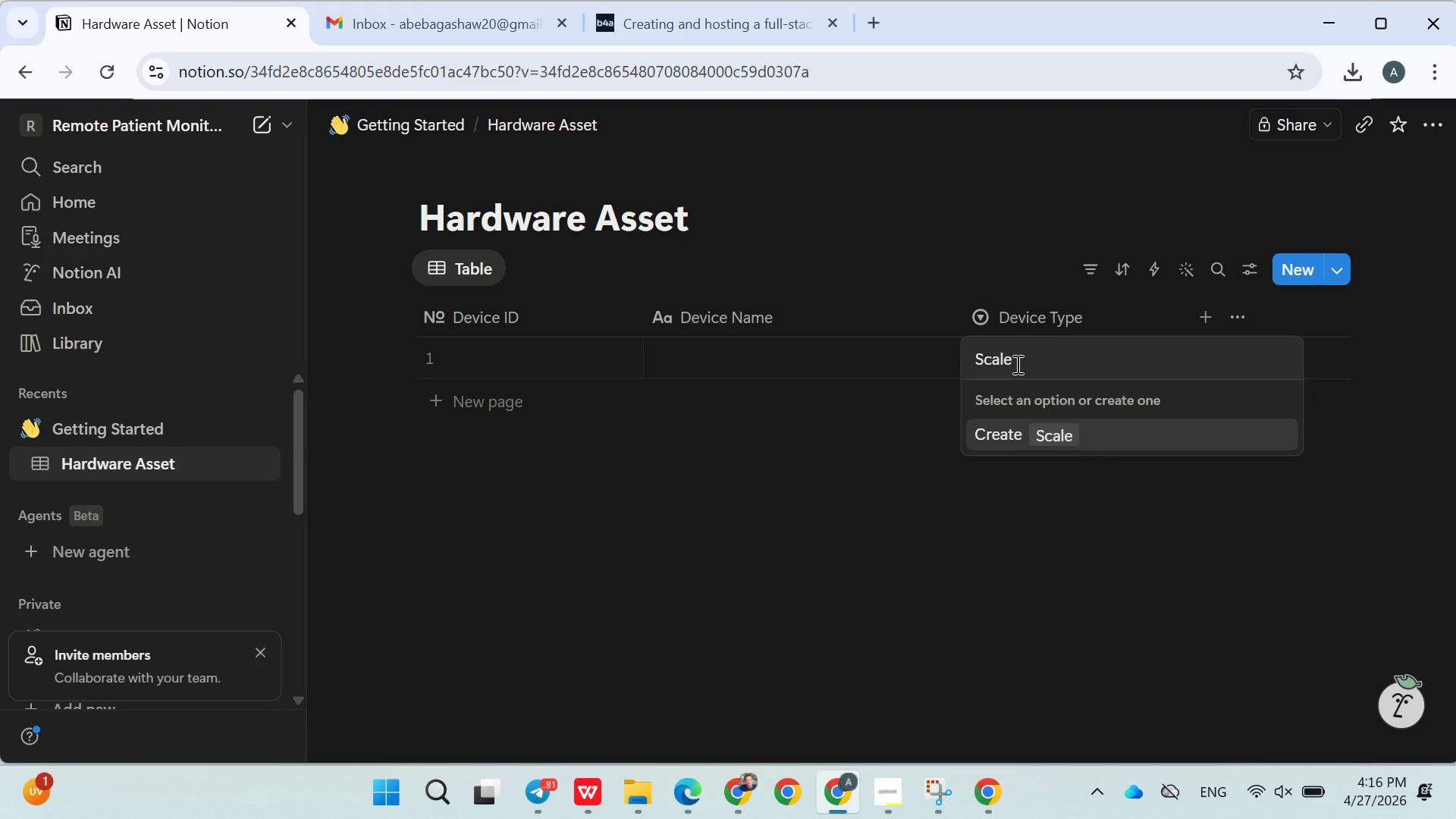 
key(Enter)
 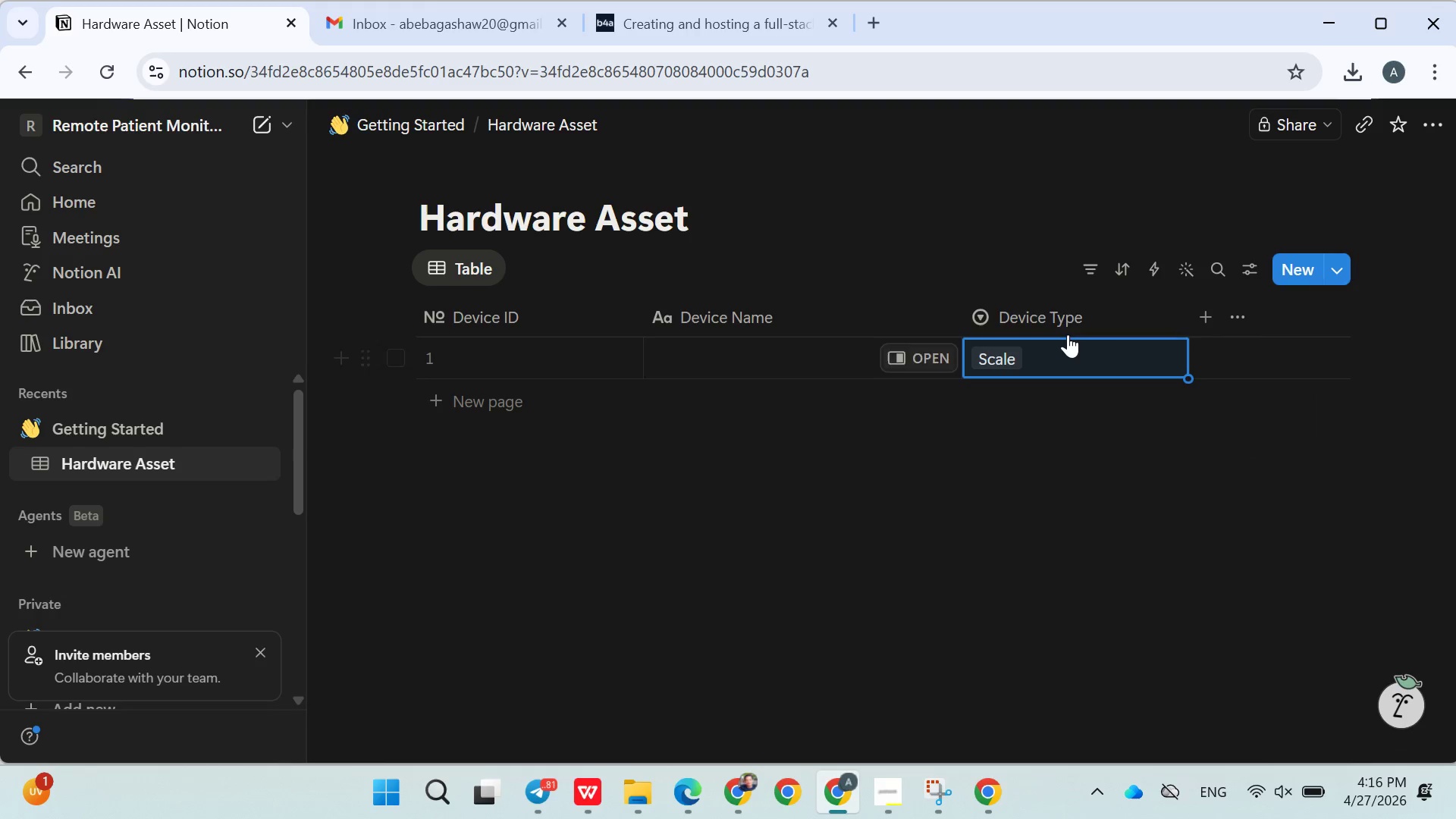 
left_click([1071, 337])
 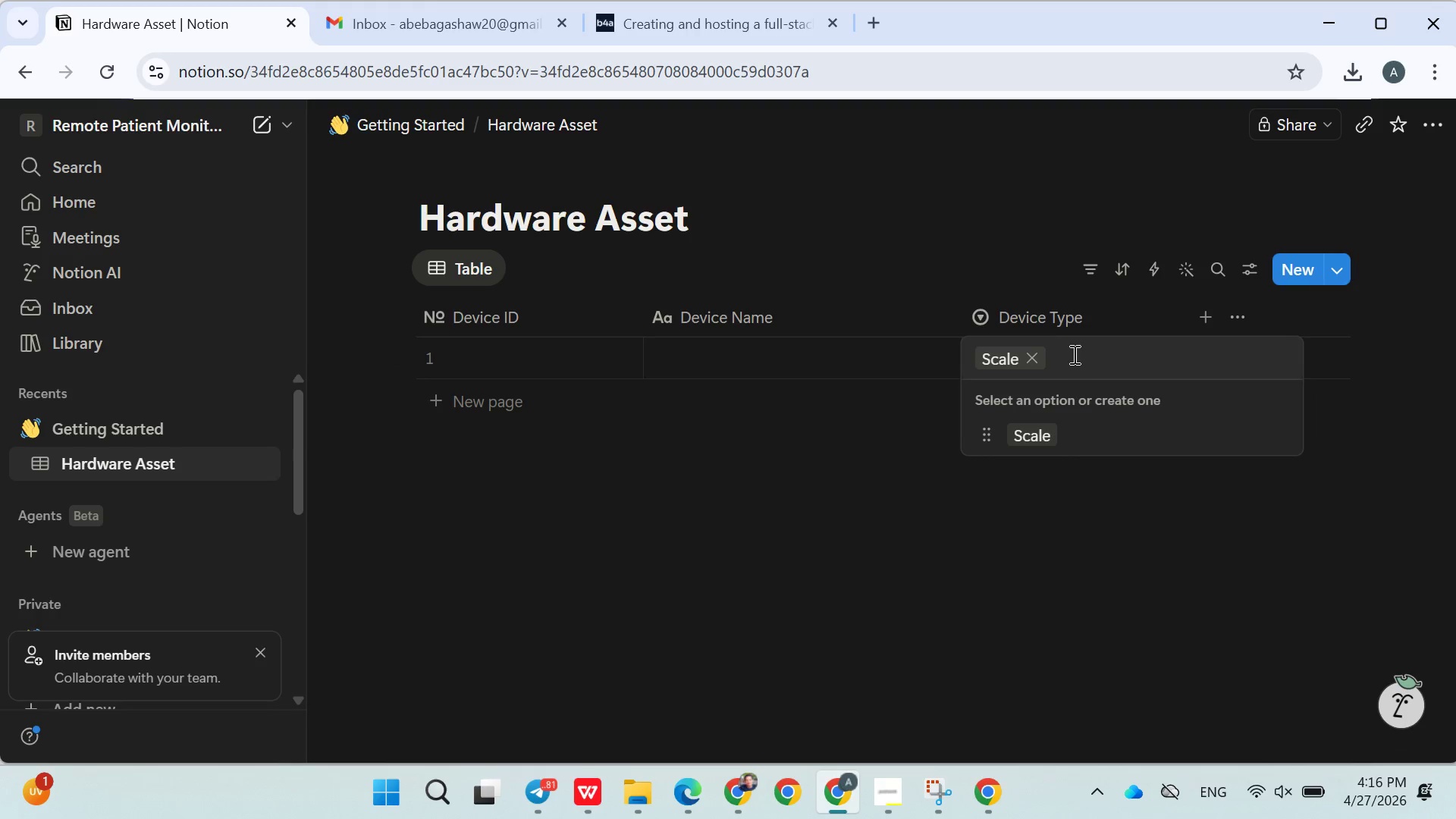 
type(Glucometer)
 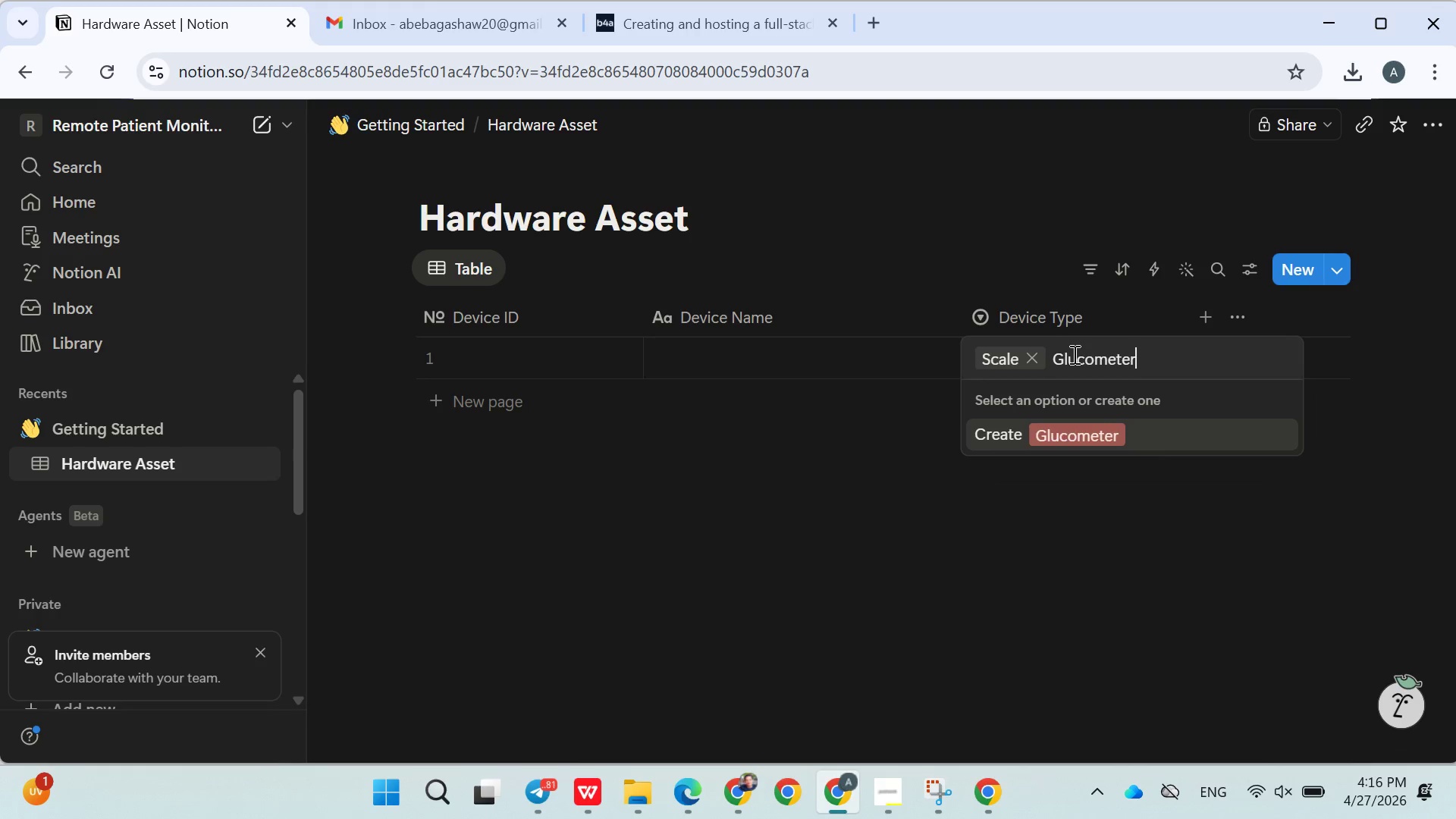 
key(Enter)
 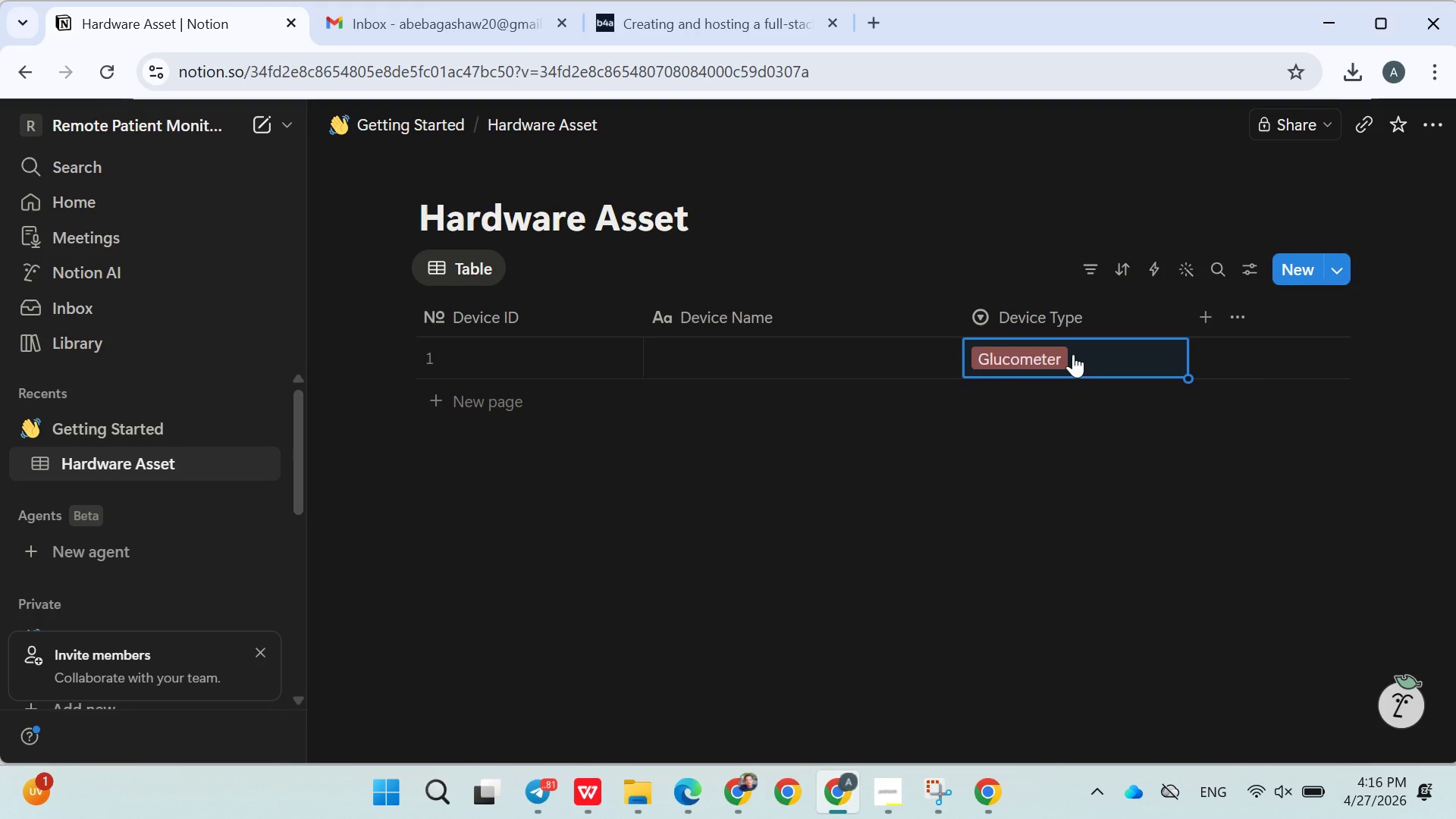 
left_click([1073, 354])
 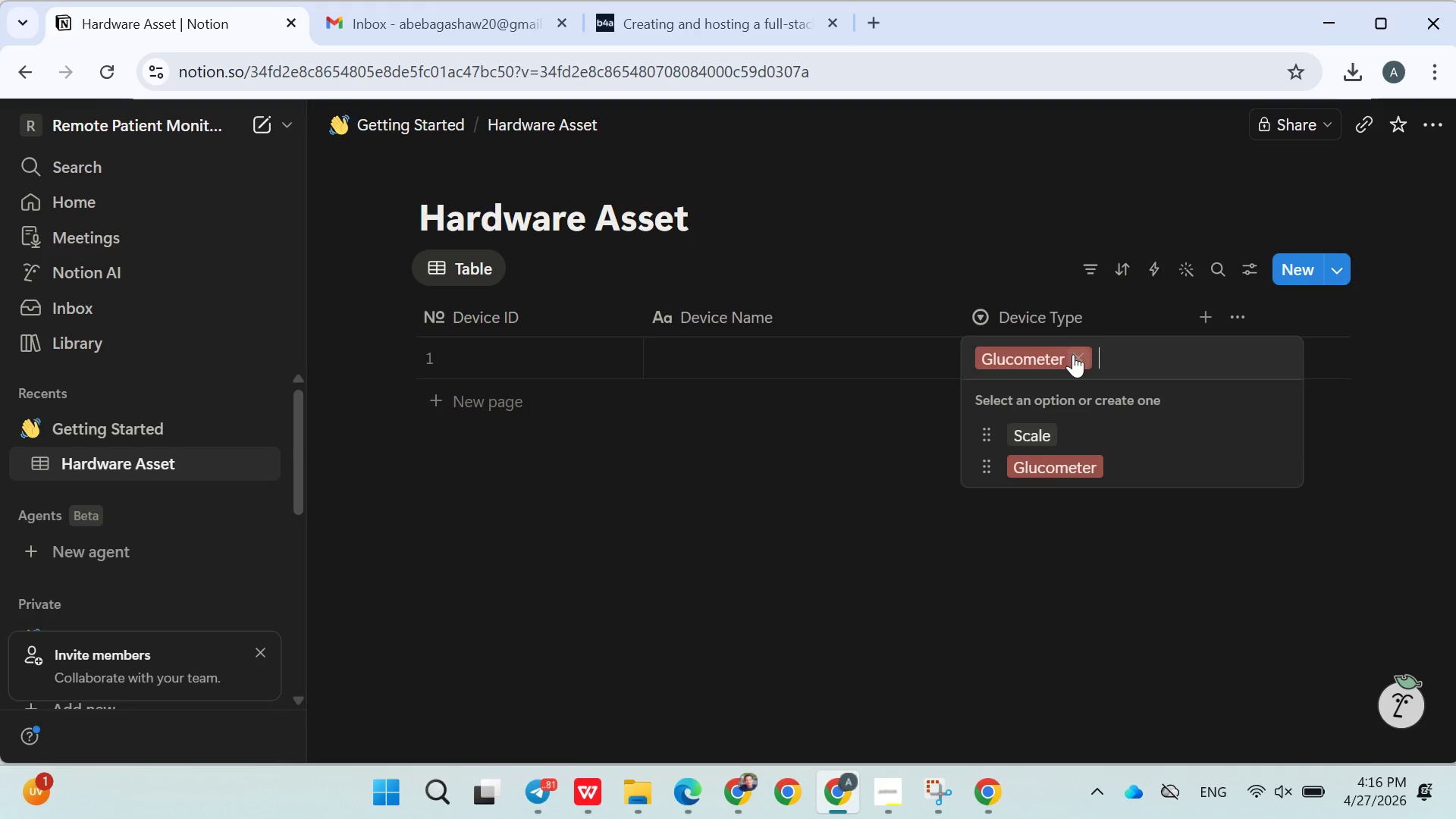 
type(BP Cuff)
 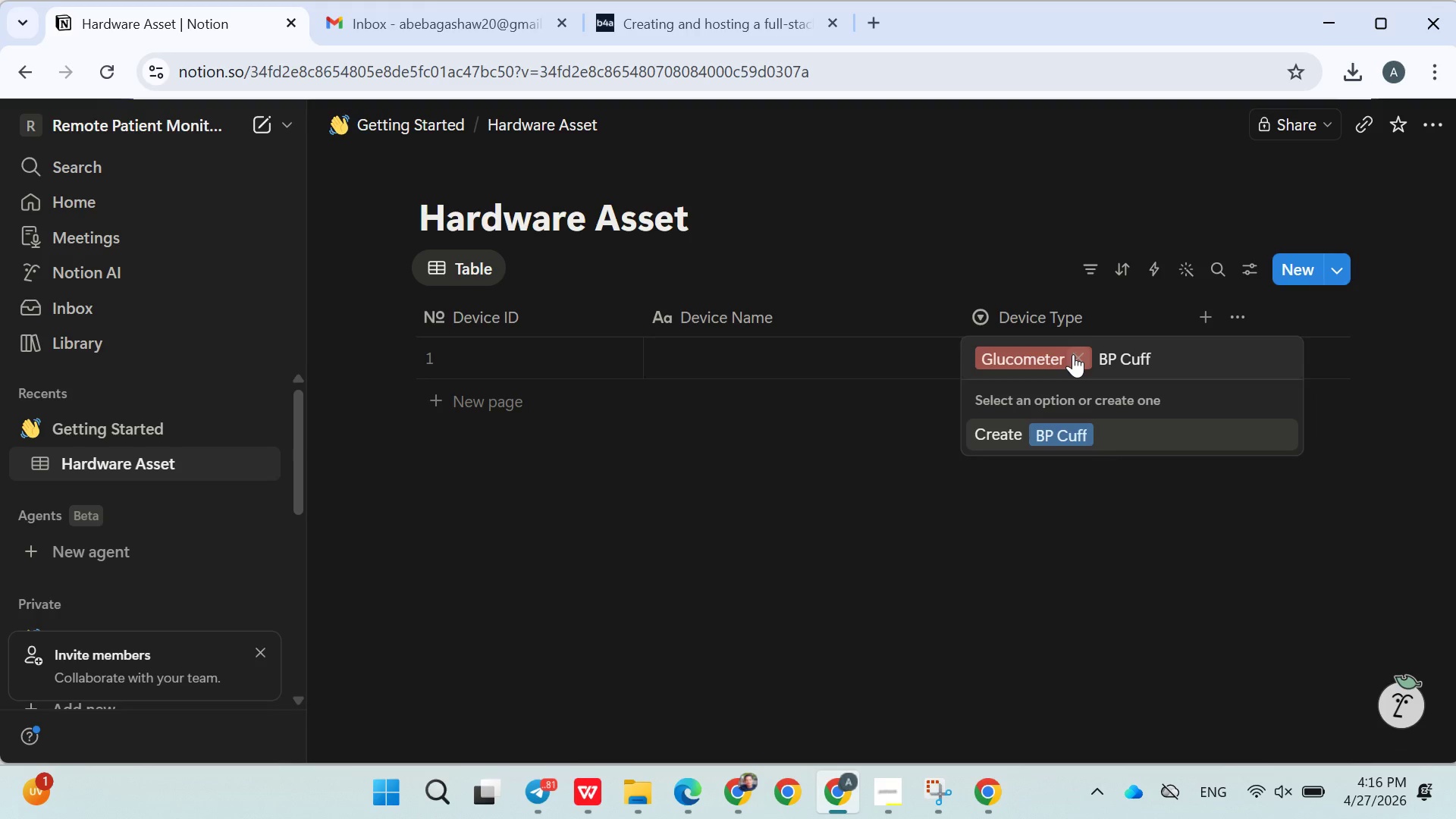 
key(Enter)
 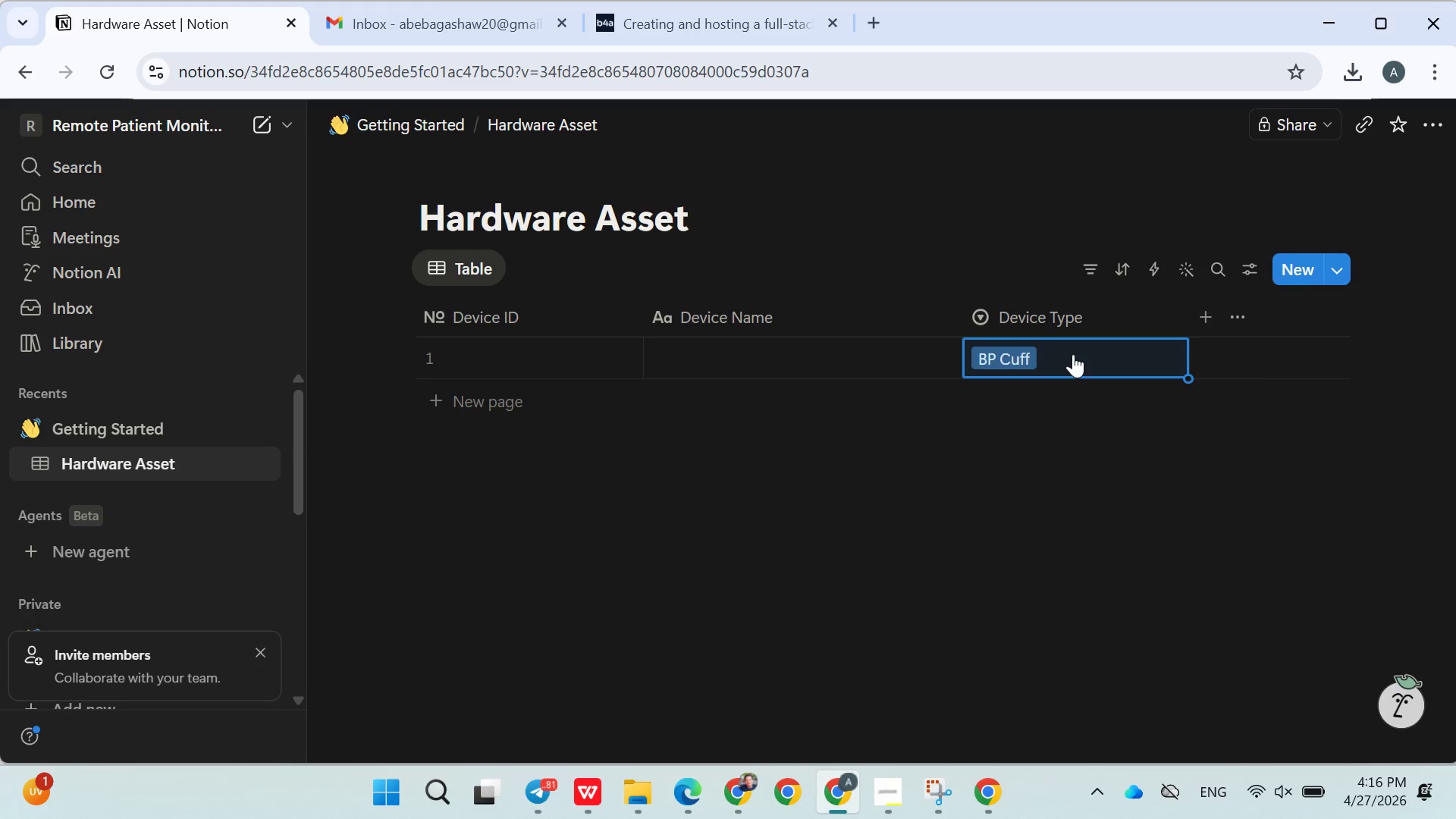 
left_click([1197, 320])
 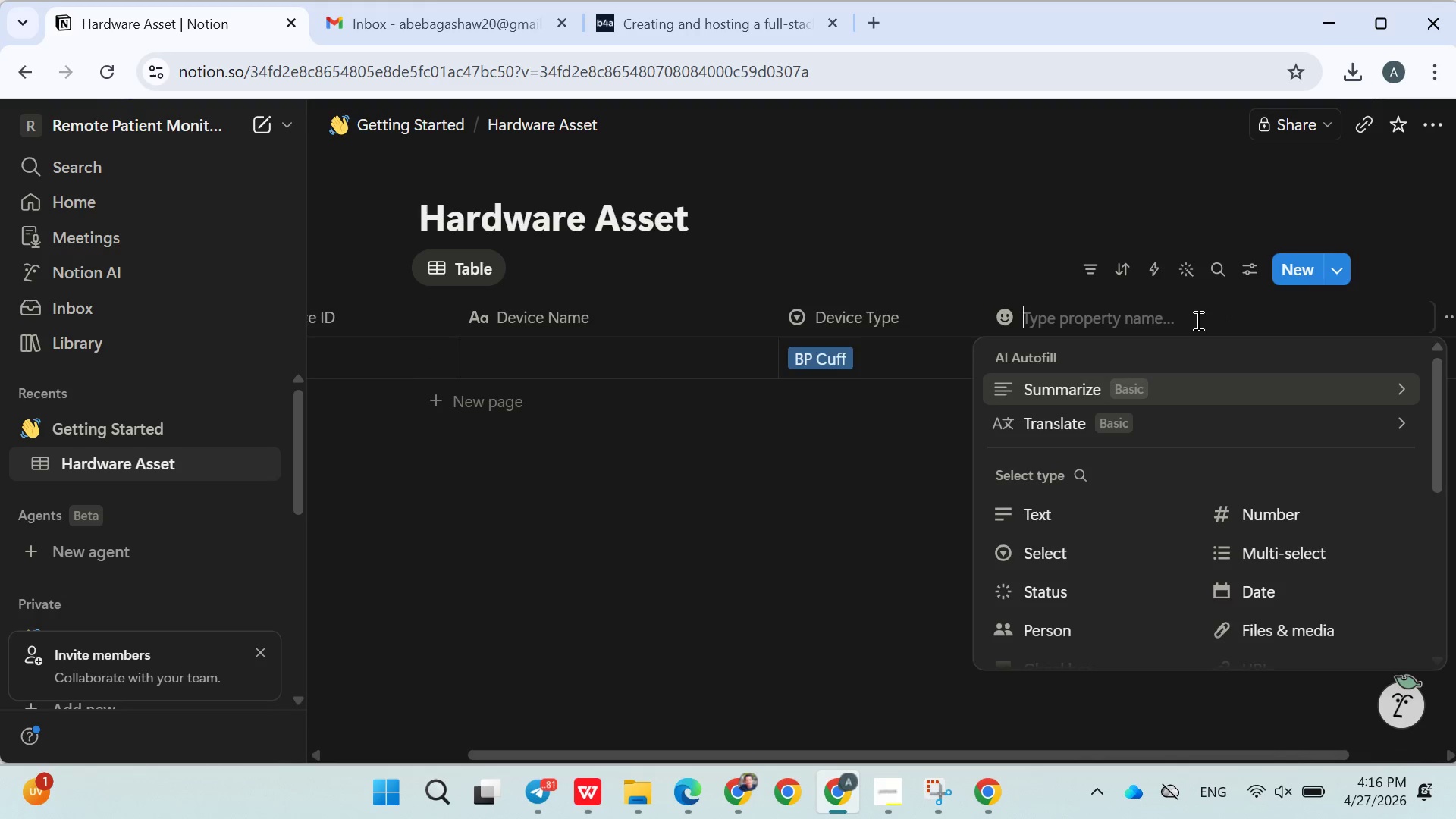 
type(Status)
 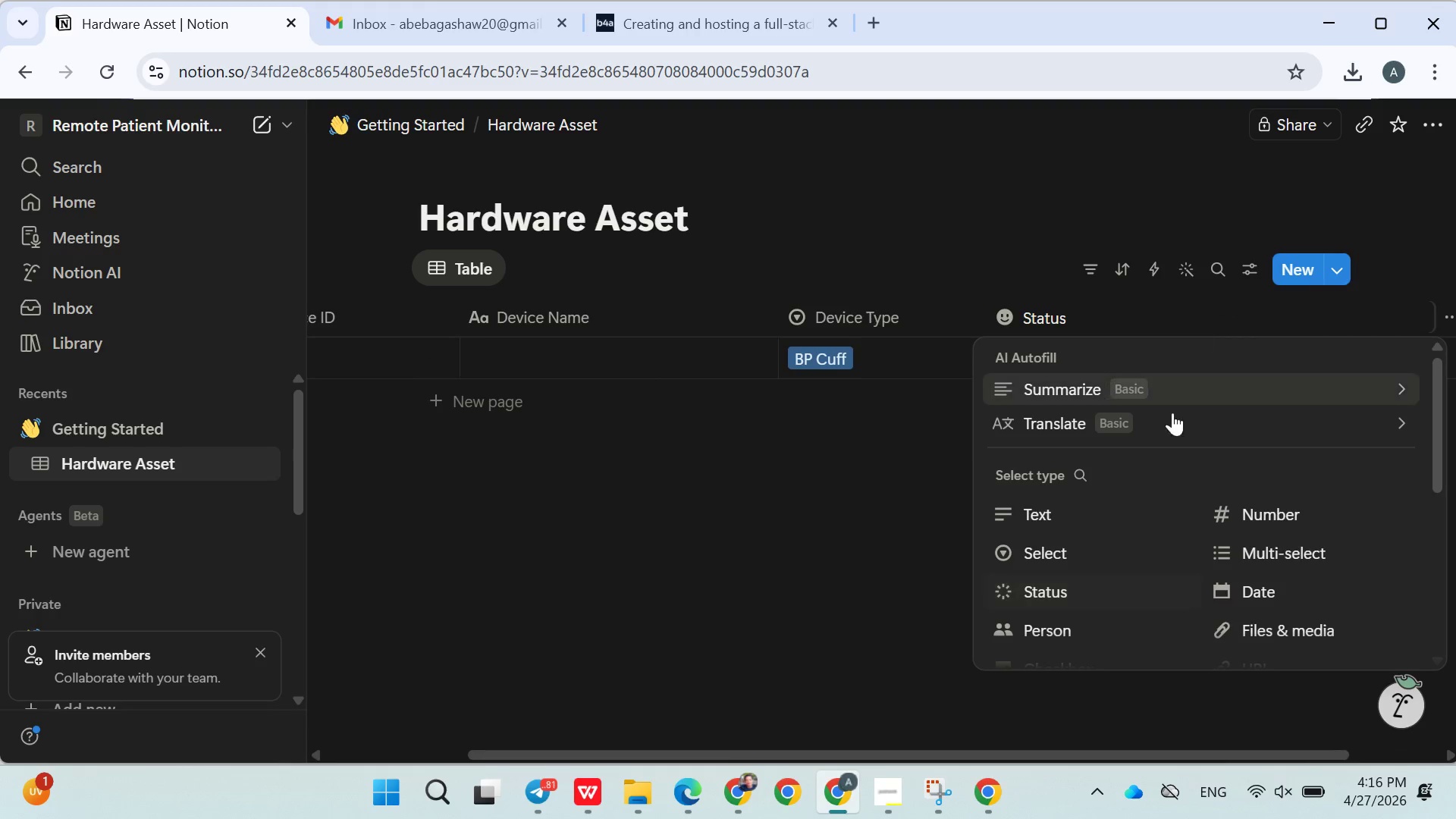 
mouse_move([1108, 528])
 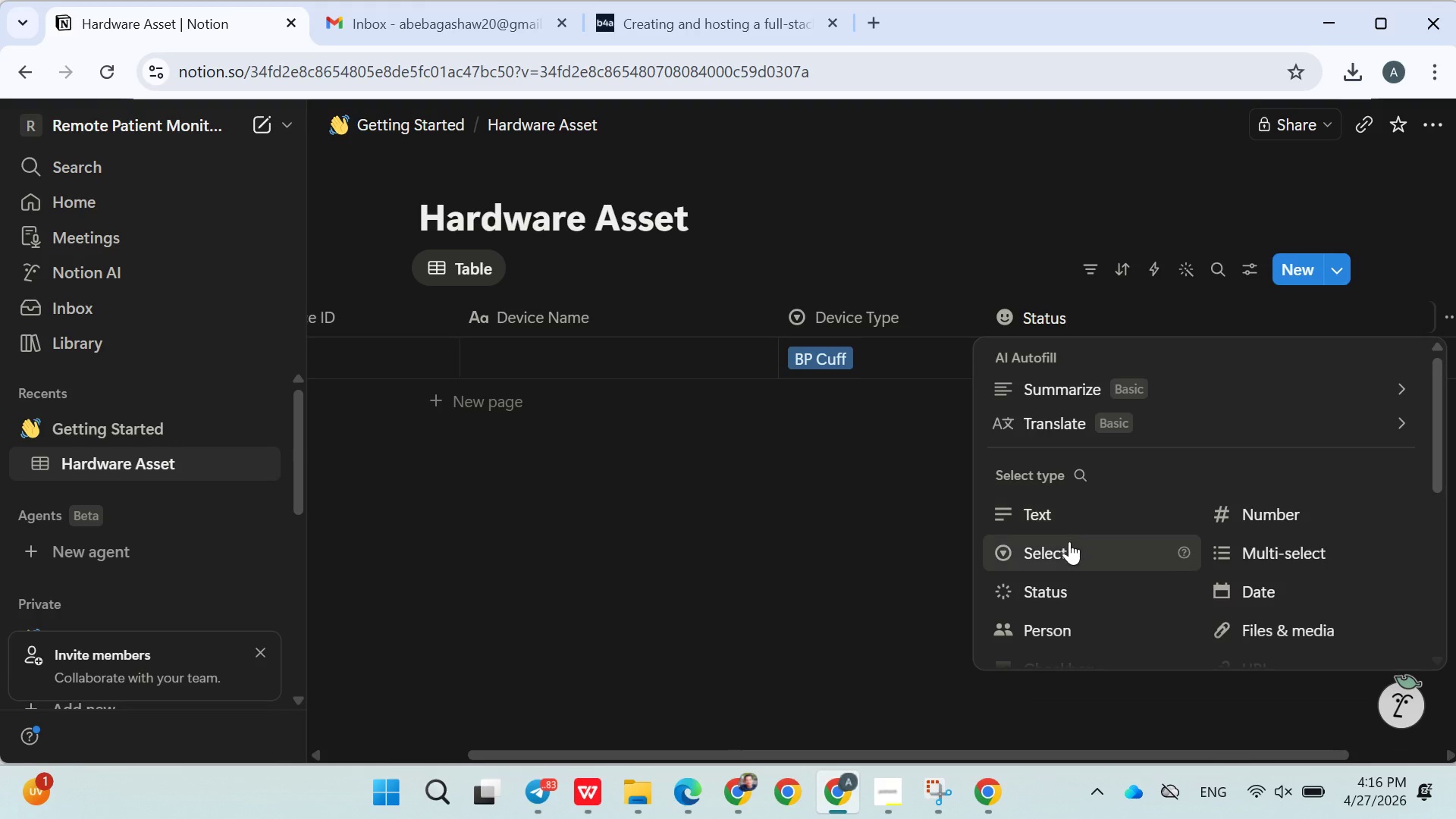 
left_click([1068, 543])
 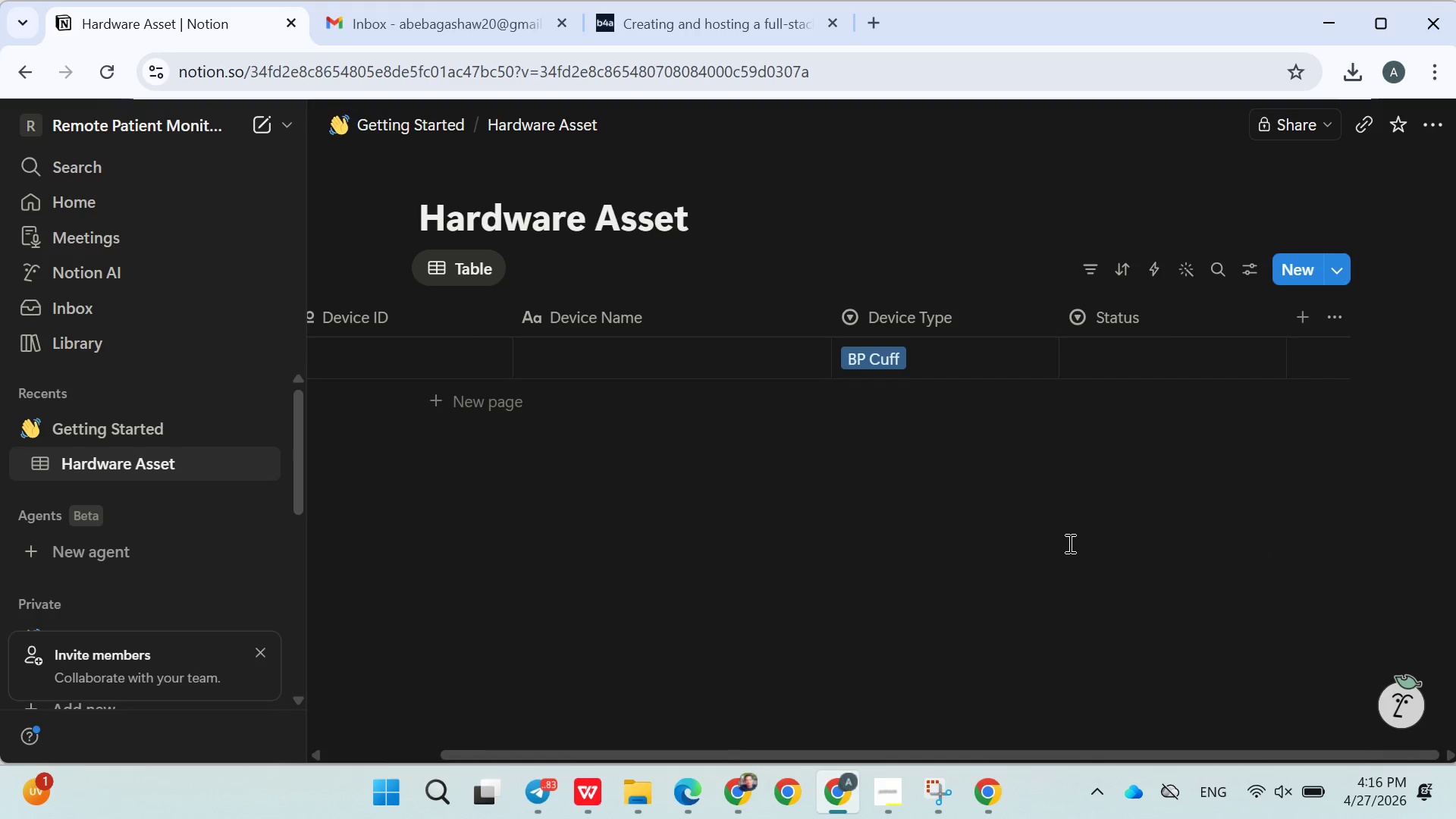 
wait(7.0)
 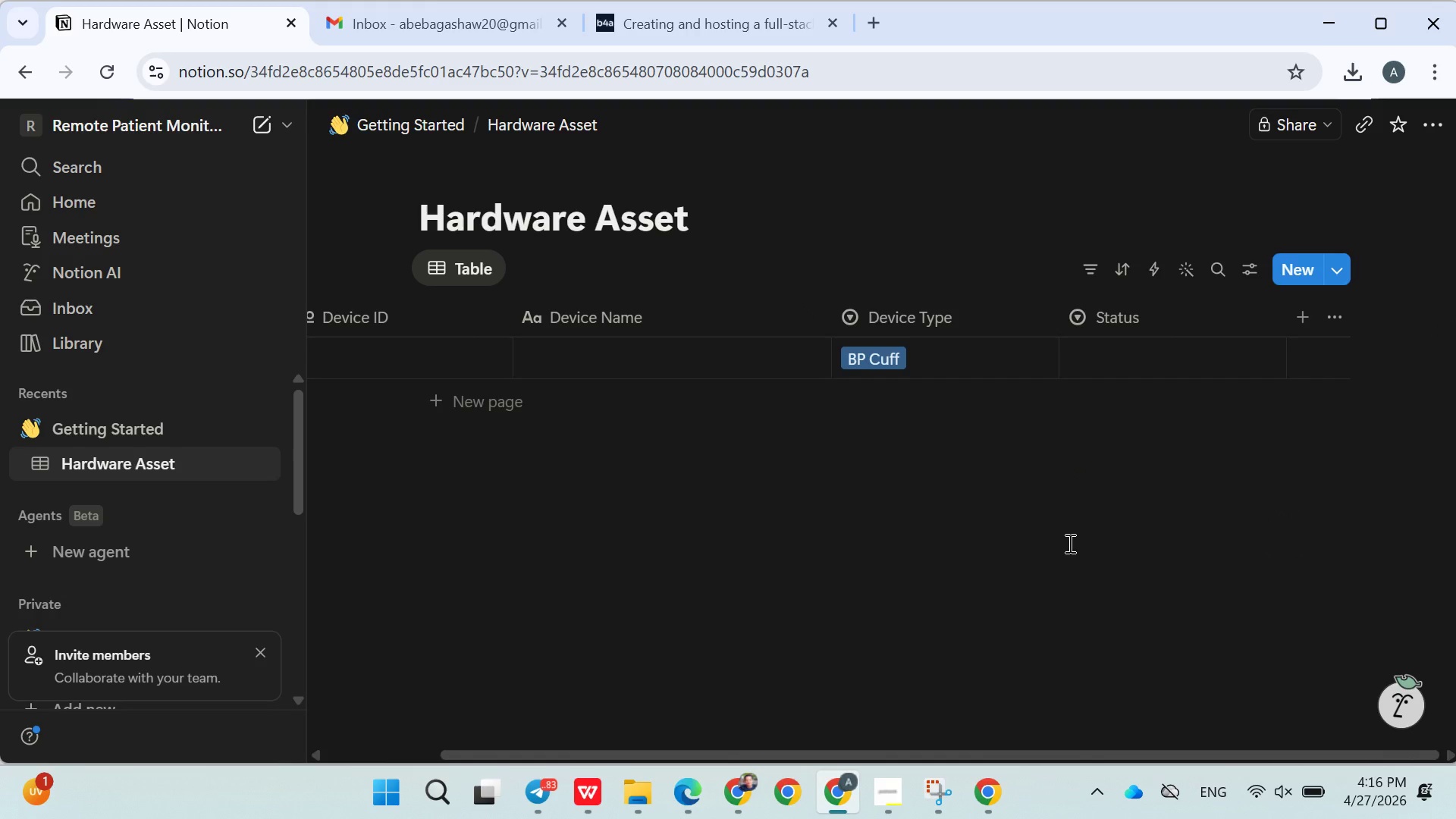 
left_click([1297, 306])
 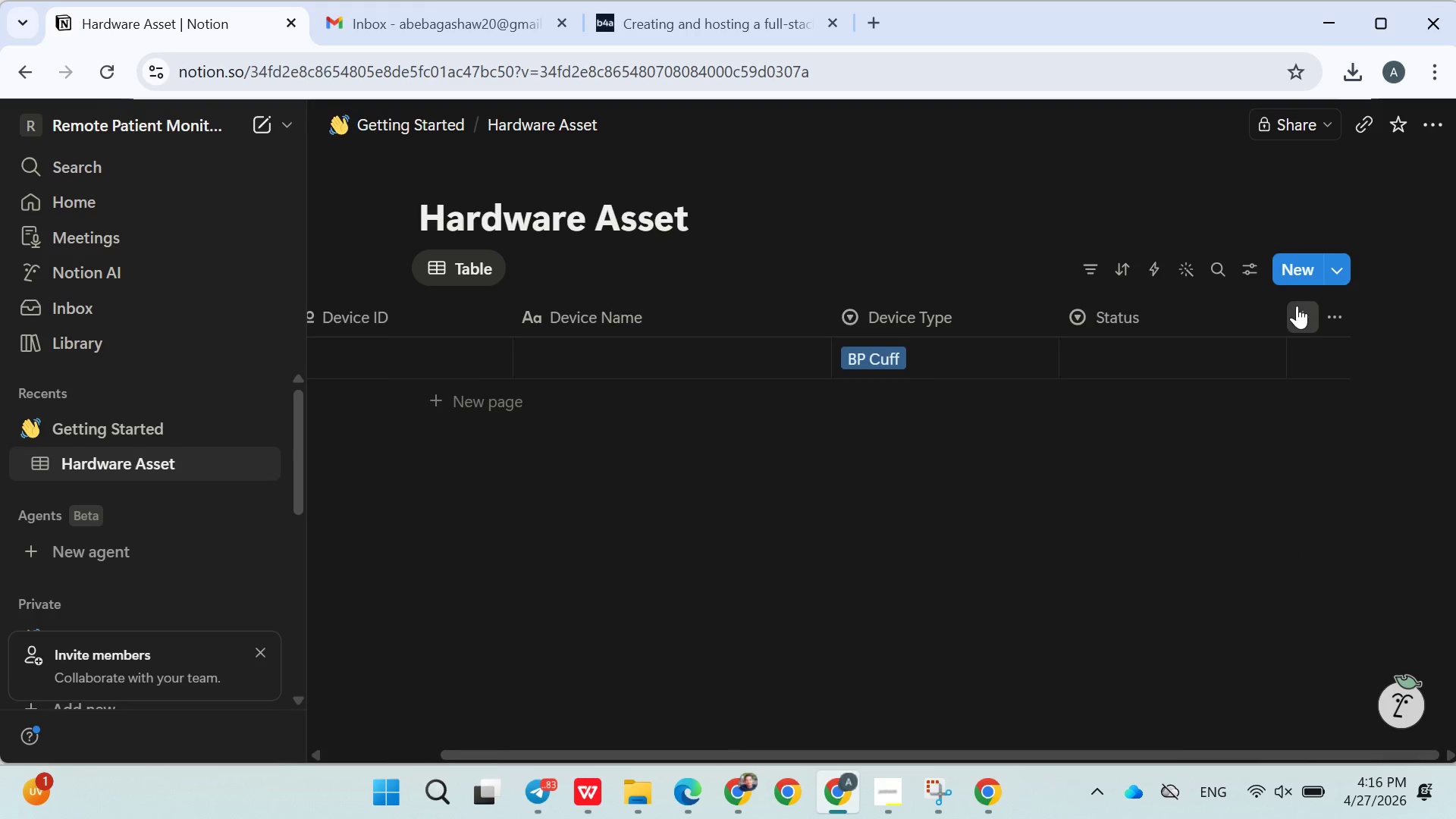 
type(Patient)
 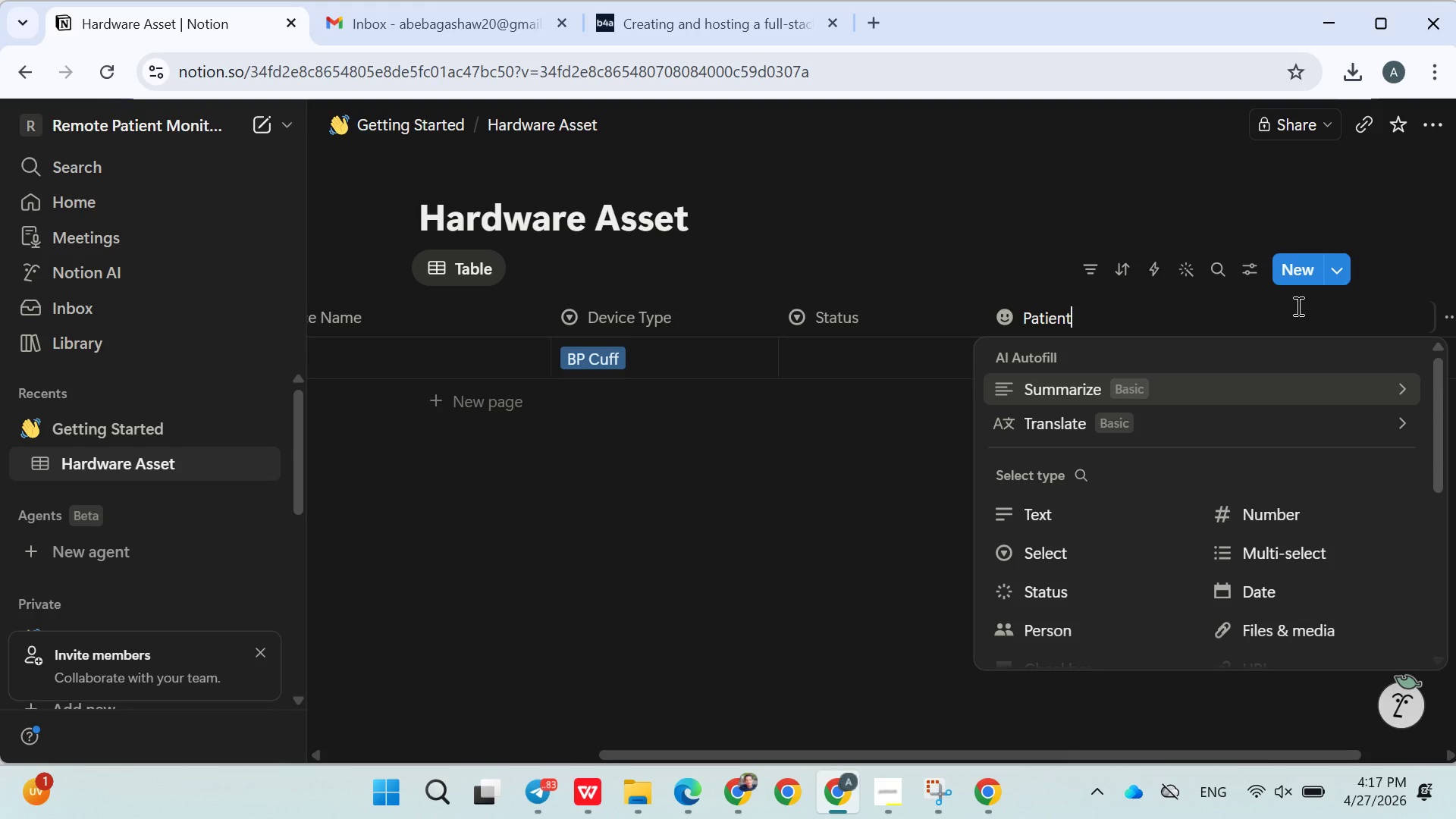 
wait(7.47)
 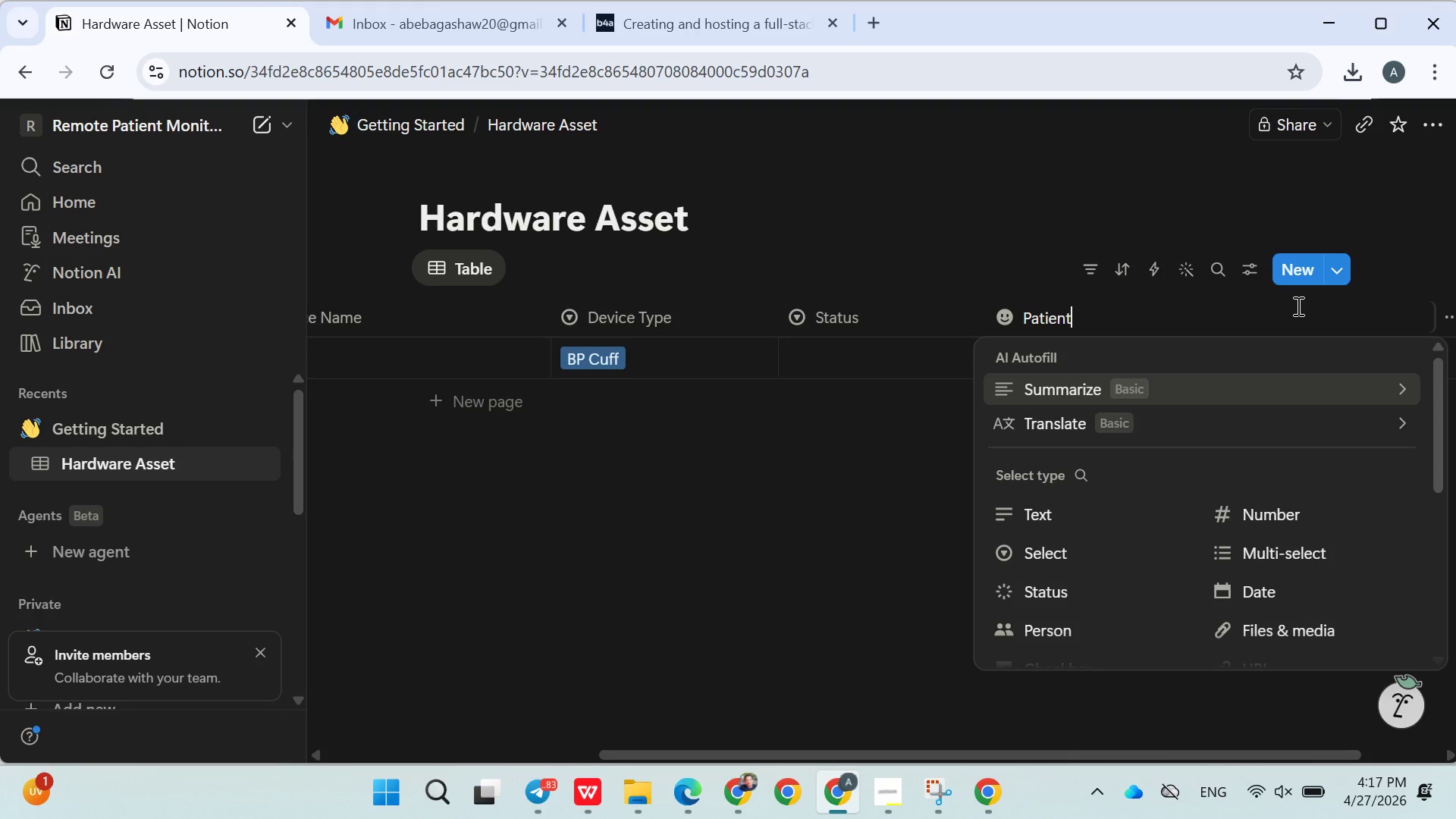 
left_click([1001, 284])
 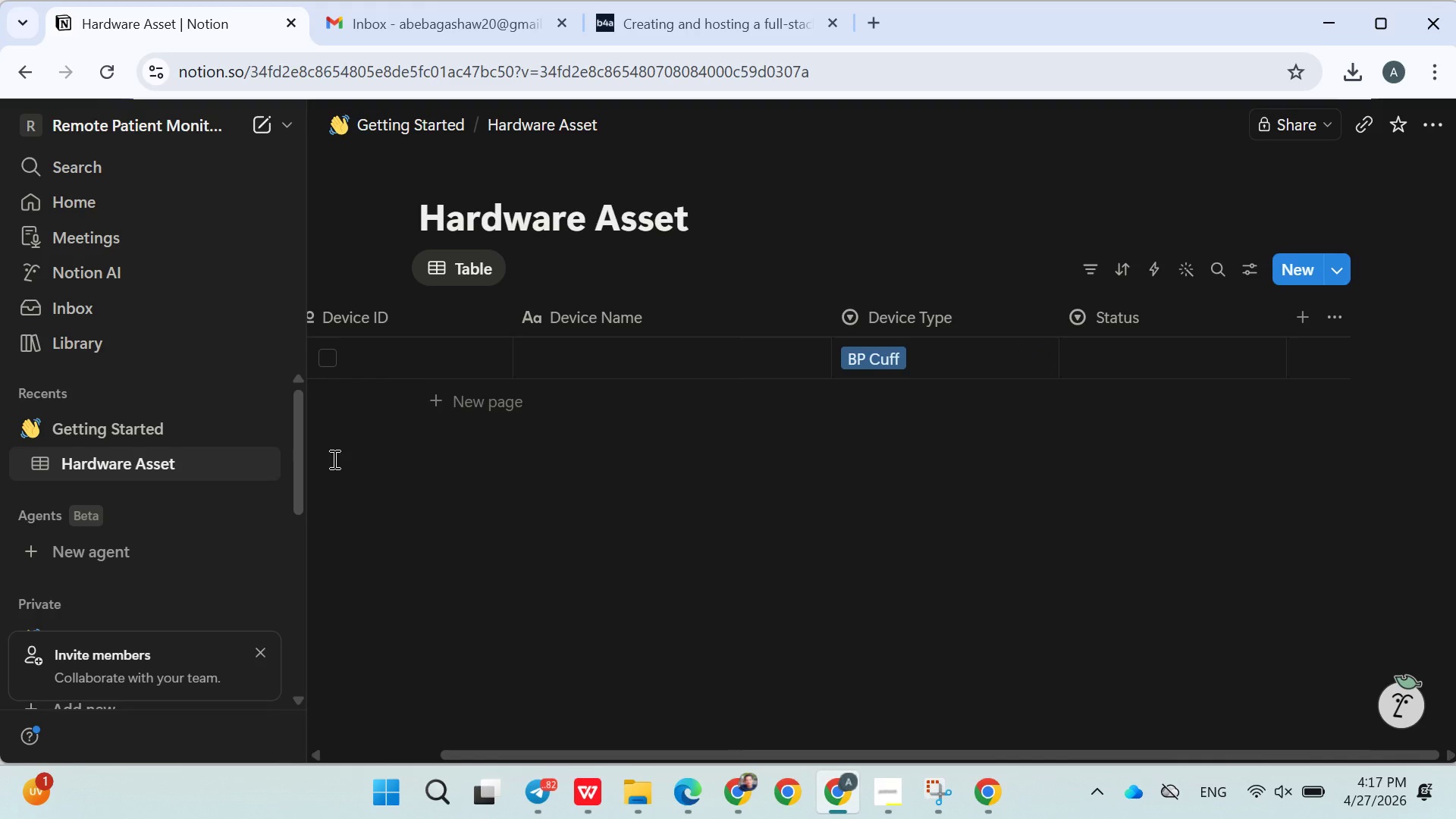 
wait(7.24)
 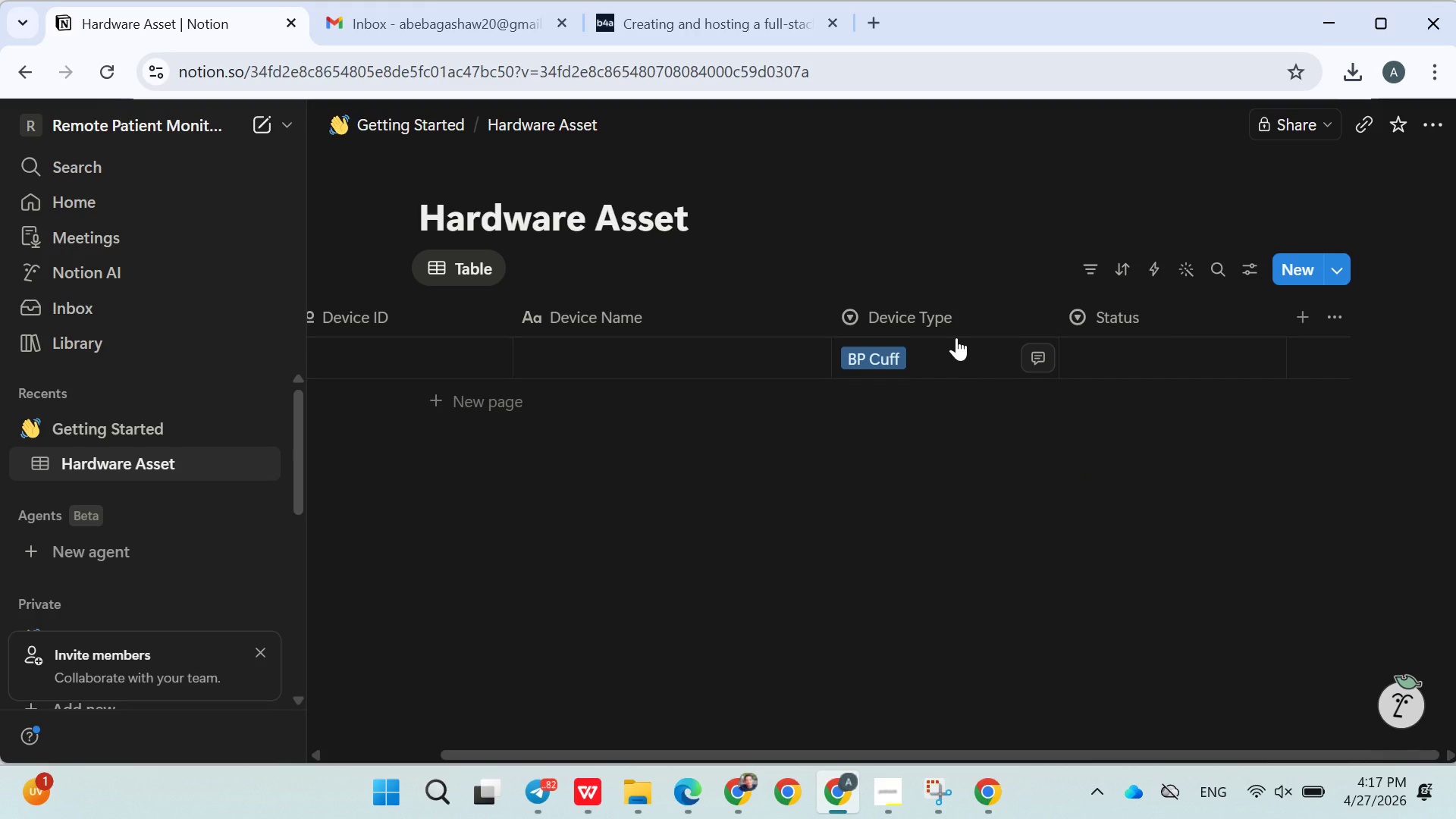 
left_click([262, 424])
 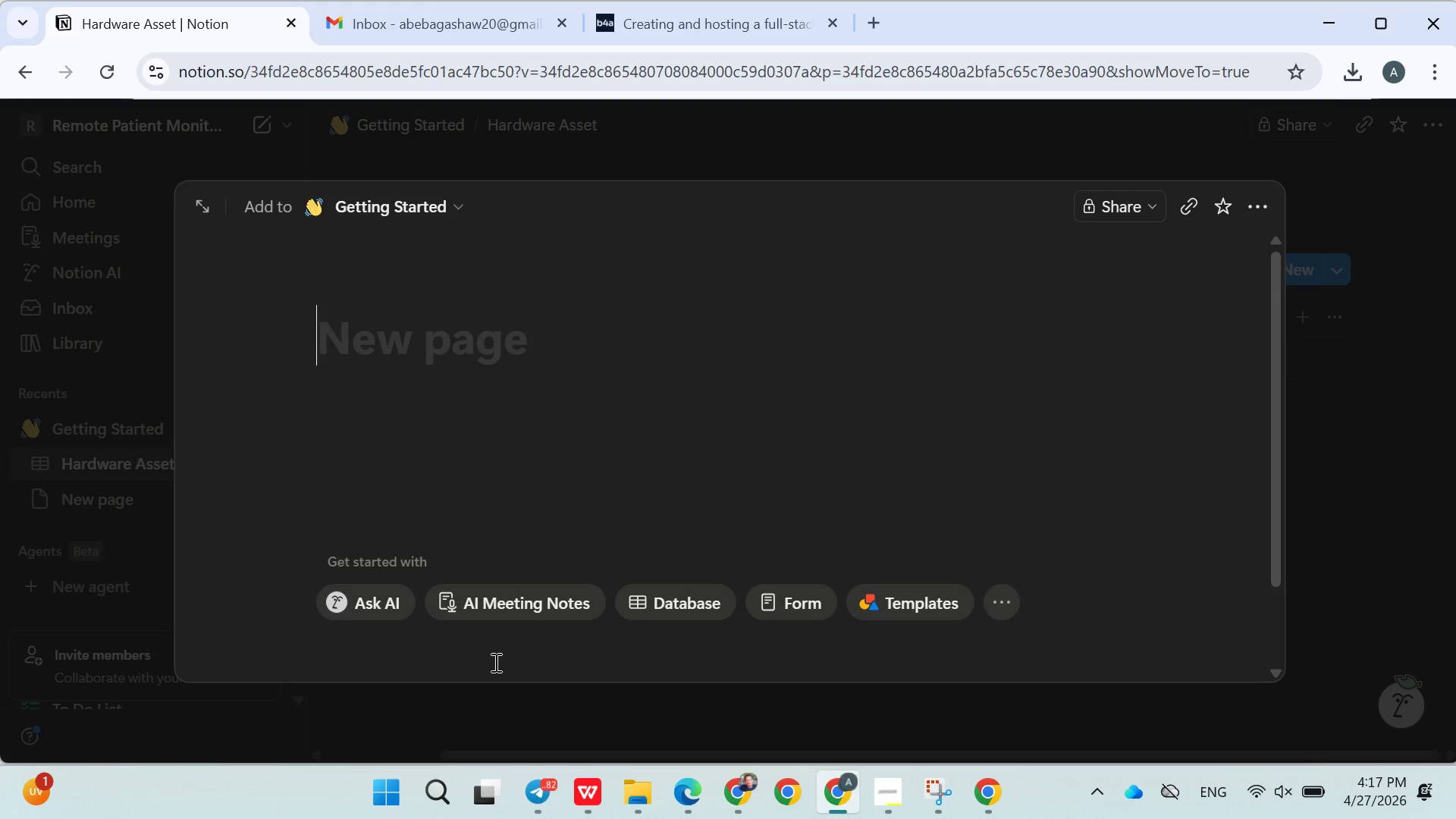 
left_click([654, 623])
 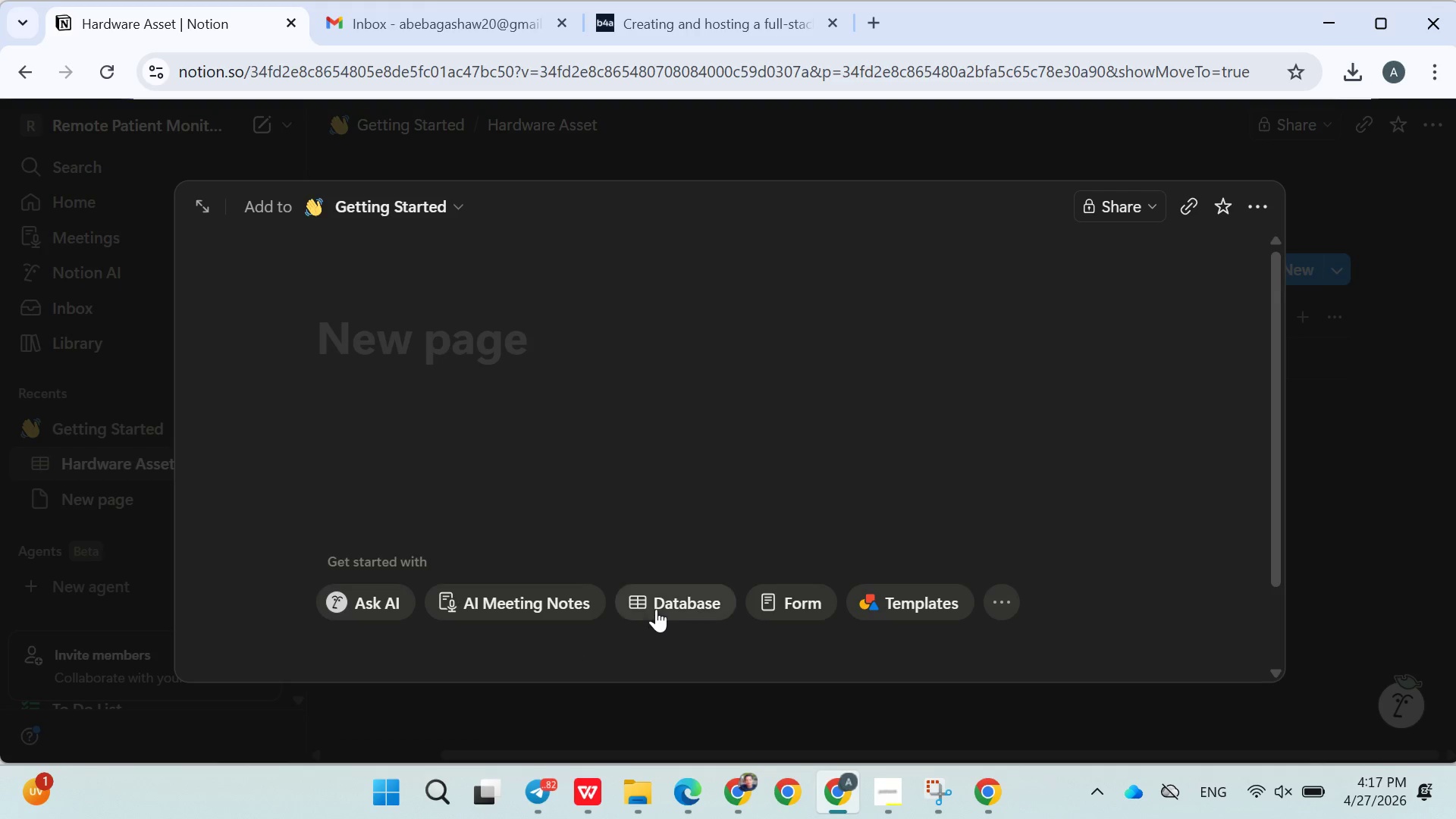 
left_click([656, 607])
 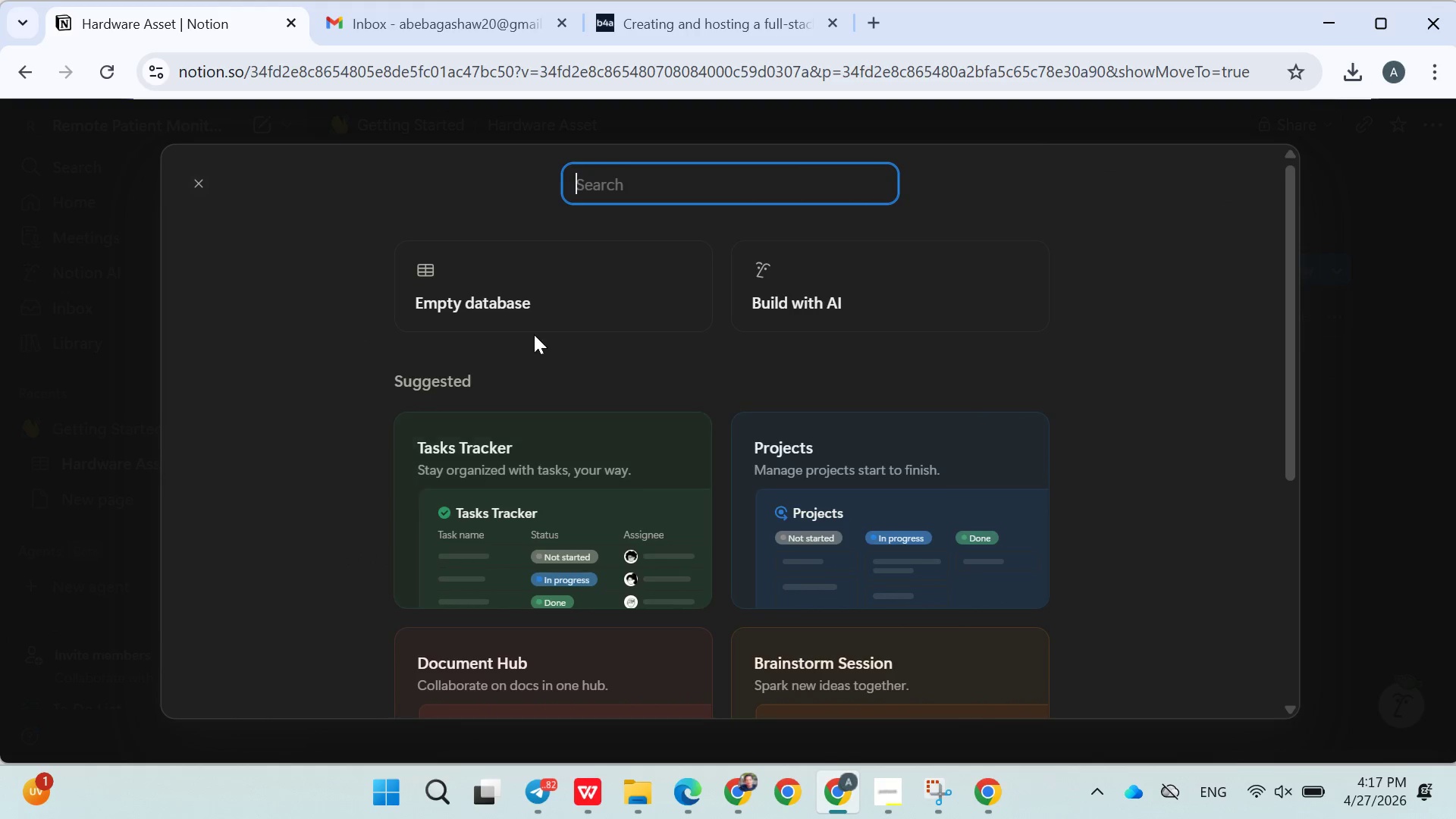 
left_click([516, 315])
 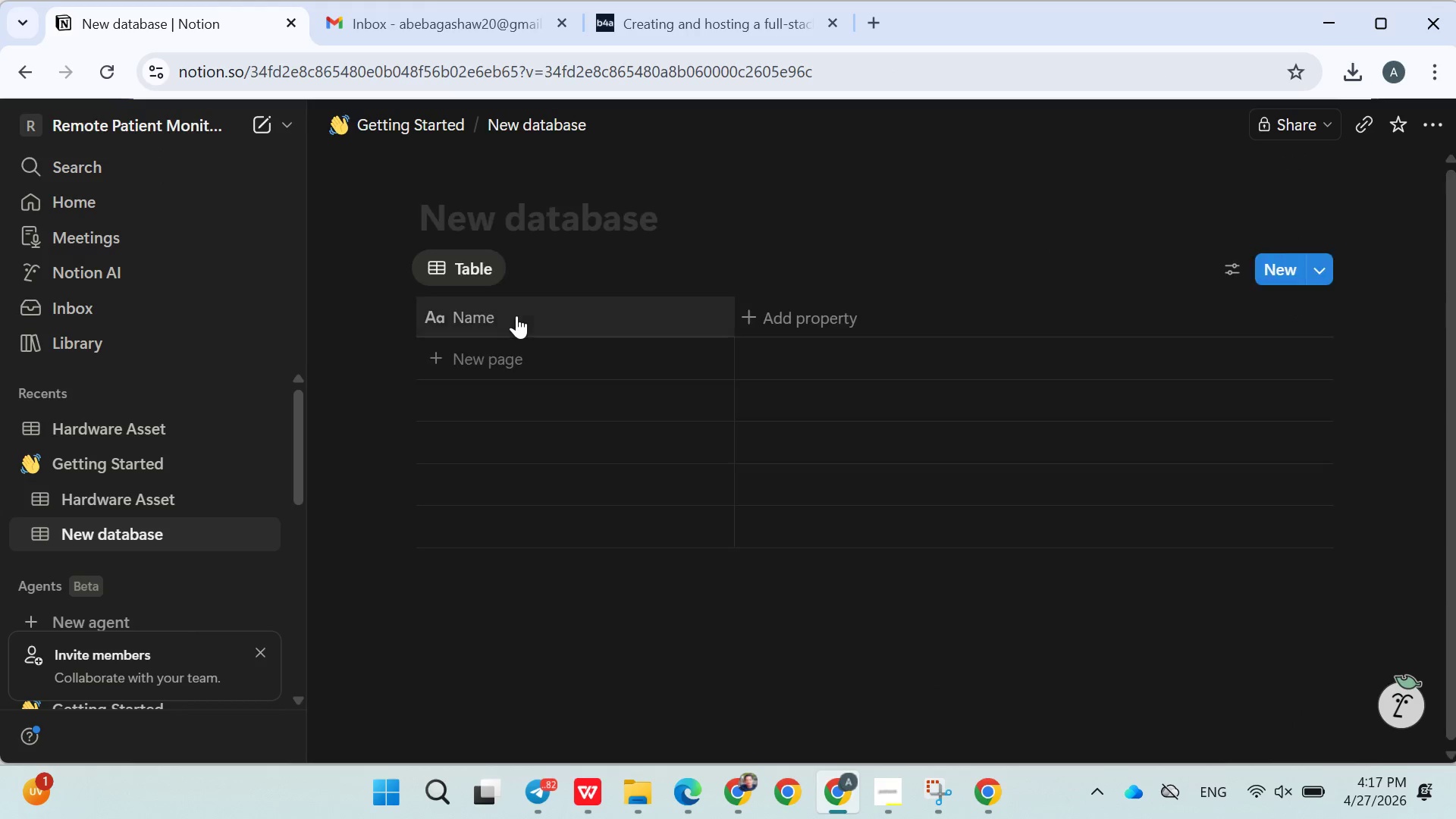 
type(Pa)
 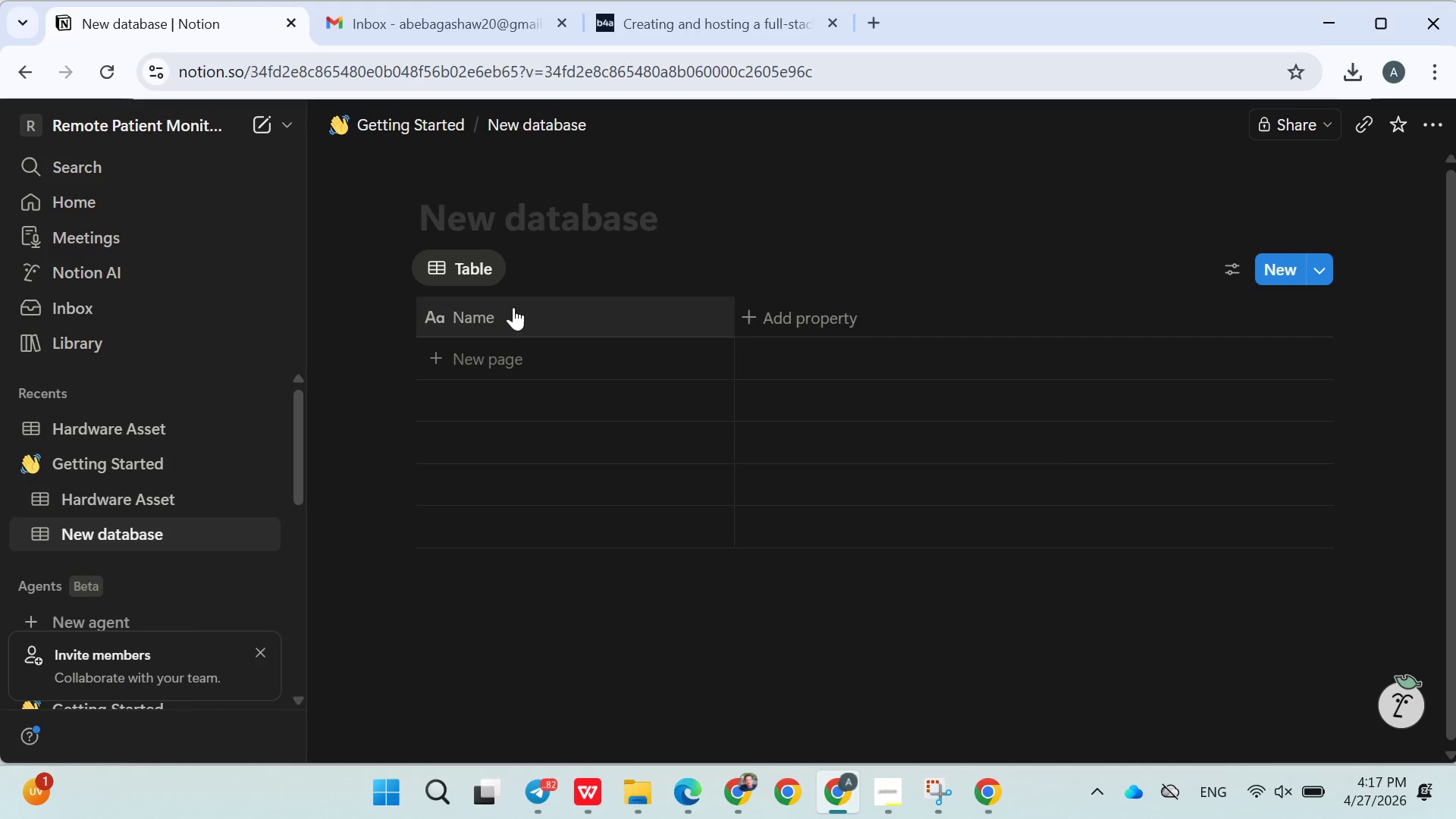 
left_click([535, 234])
 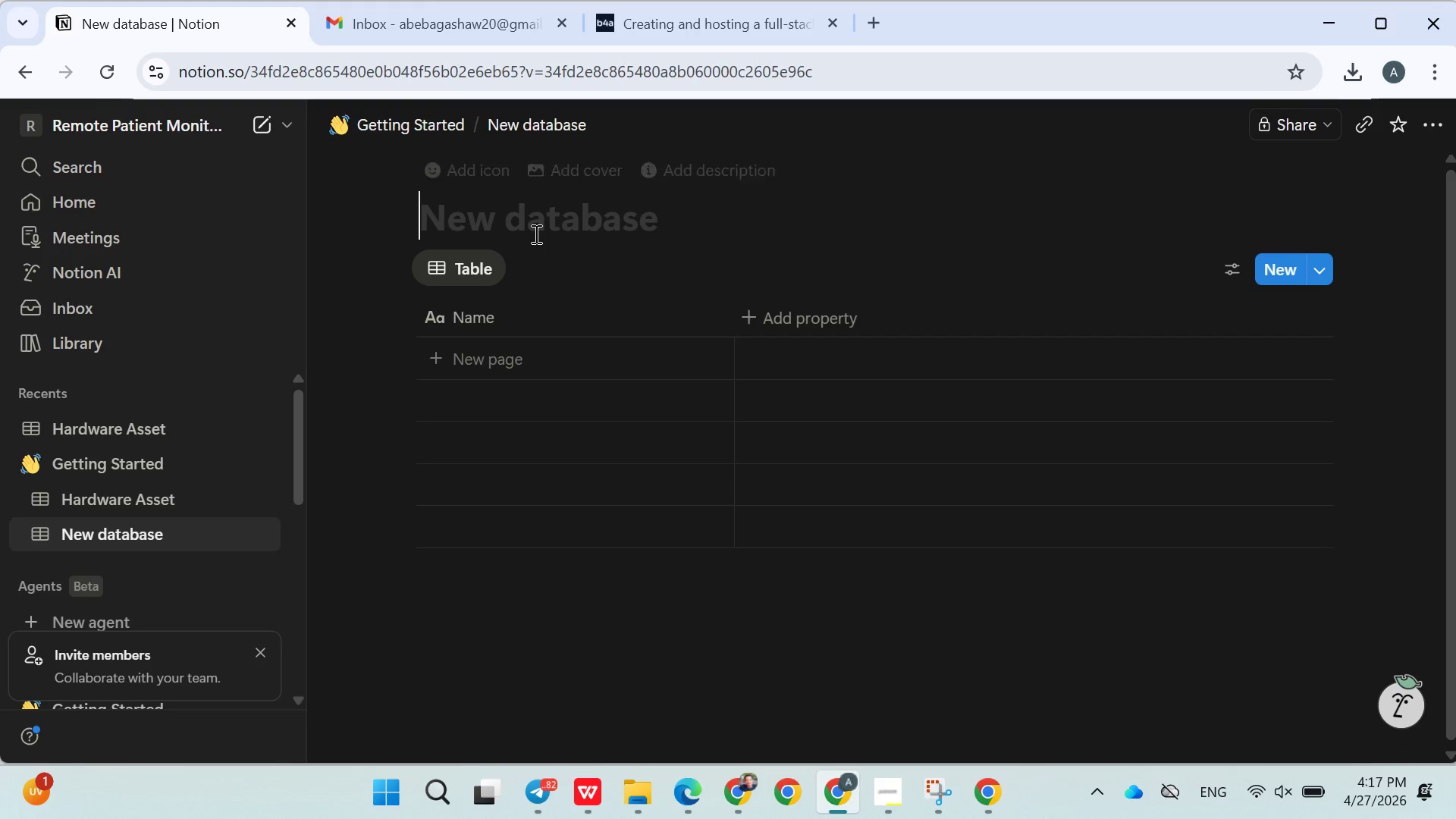 
type(Patient Profiles)
 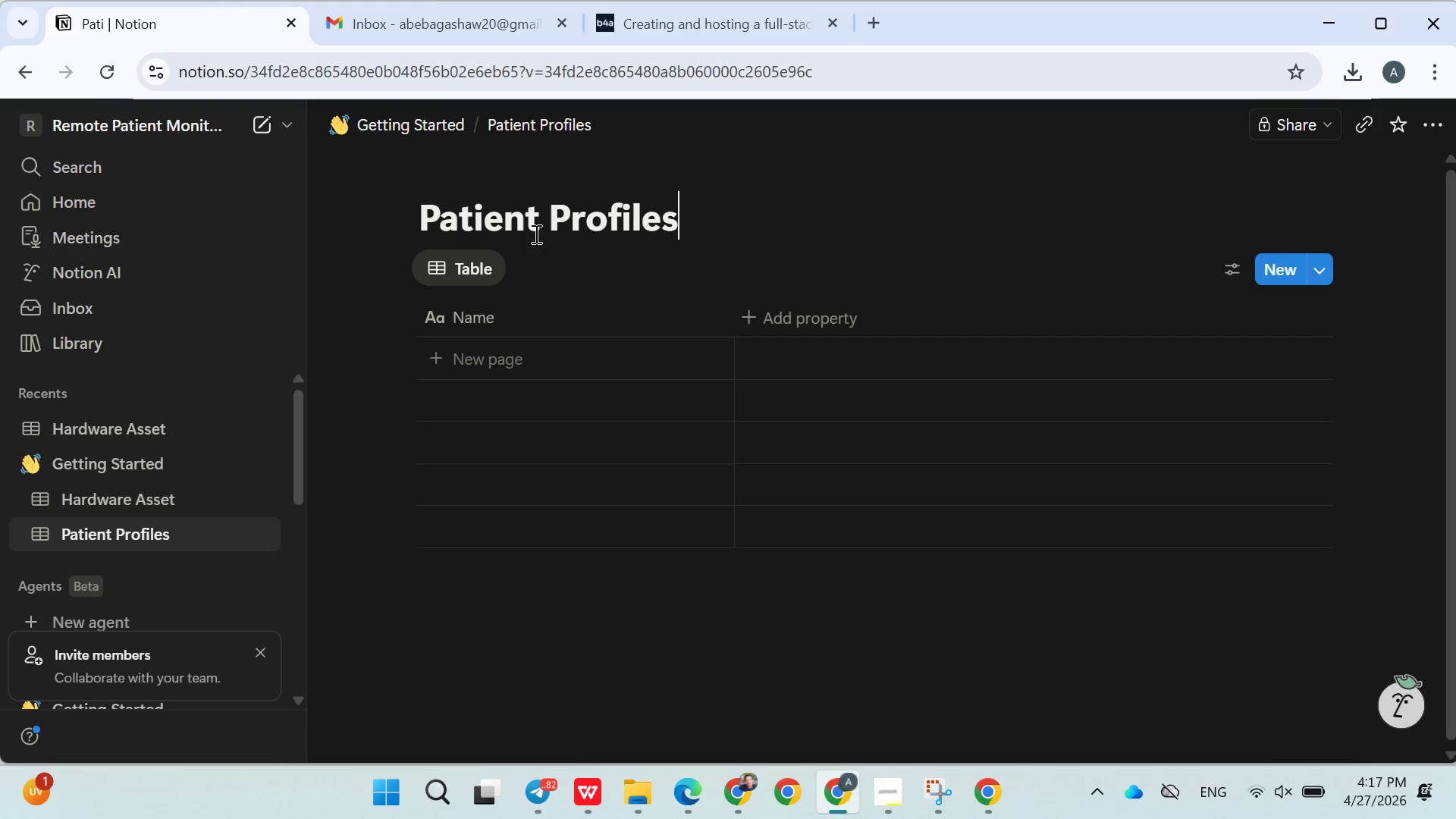 
 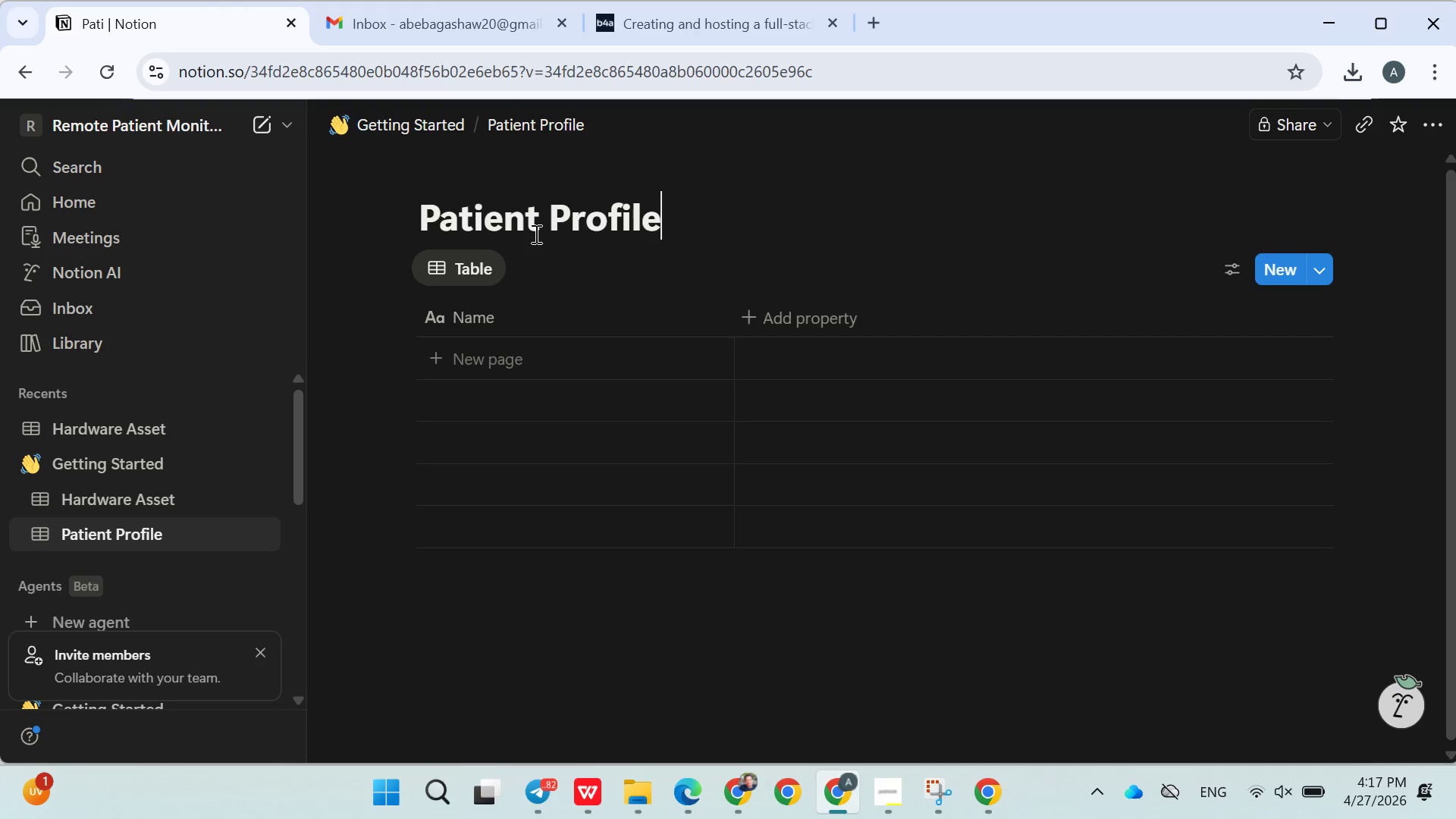 
key(Enter)
 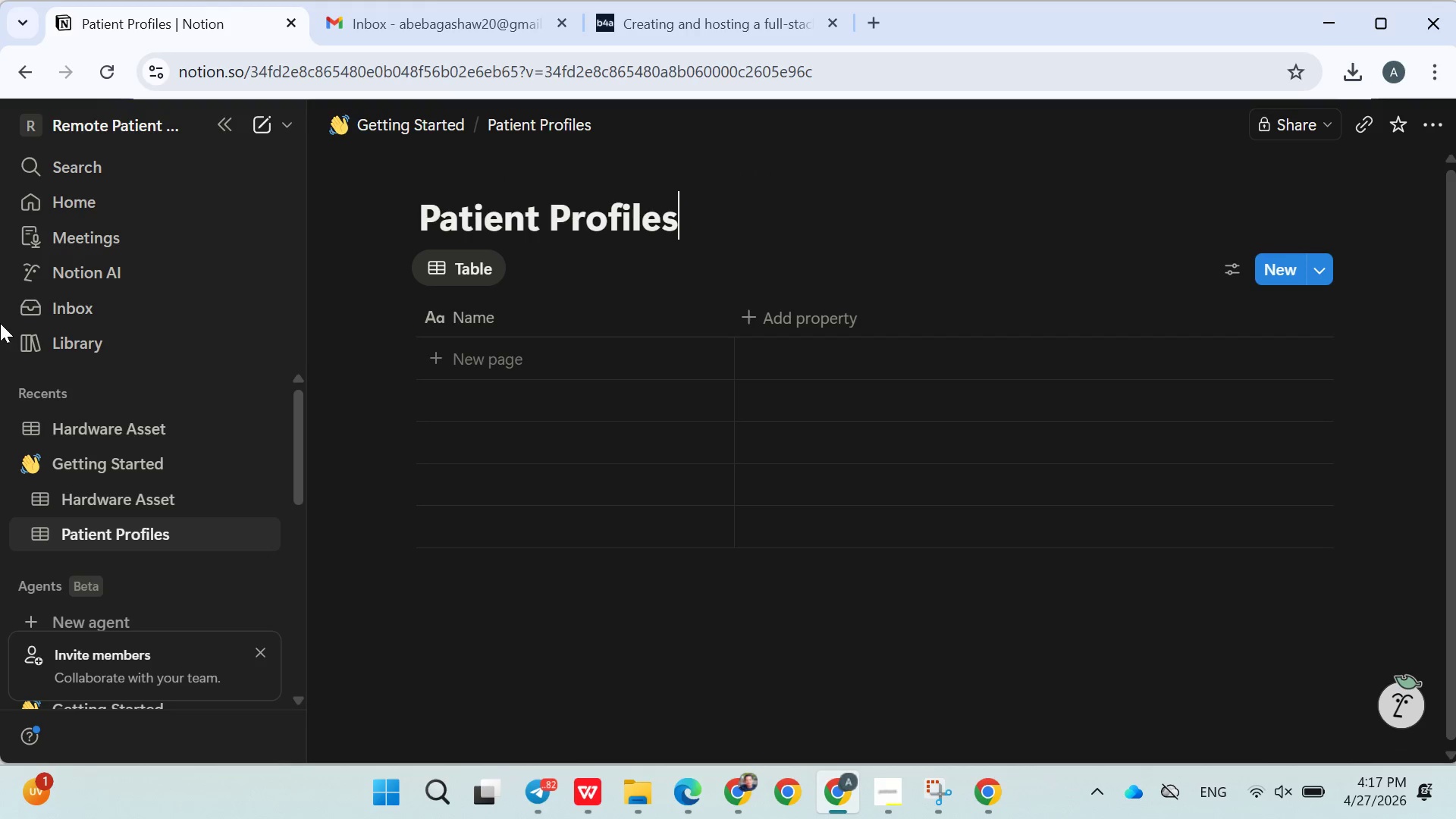 
left_click([141, 498])
 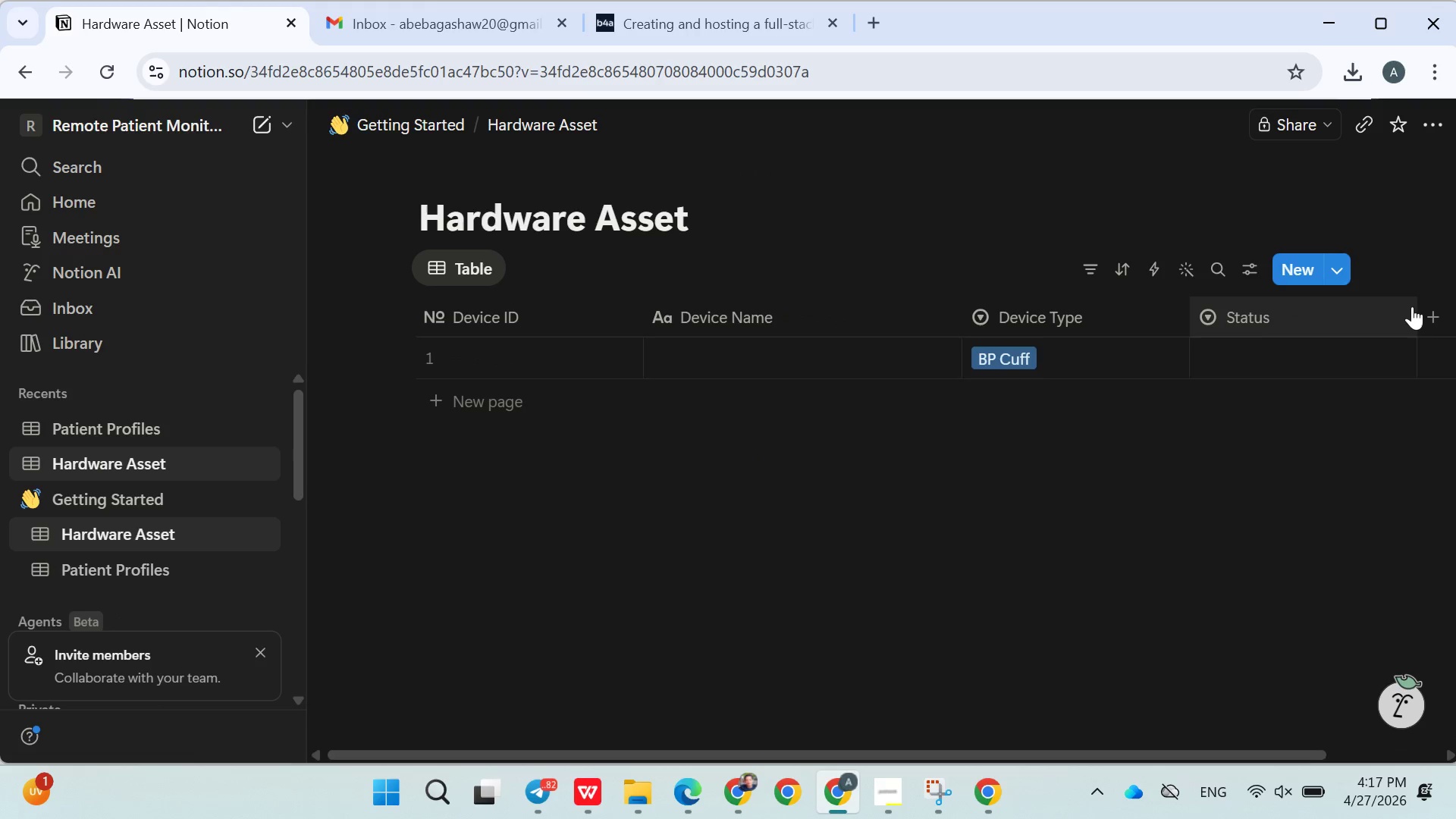 
left_click([1428, 306])
 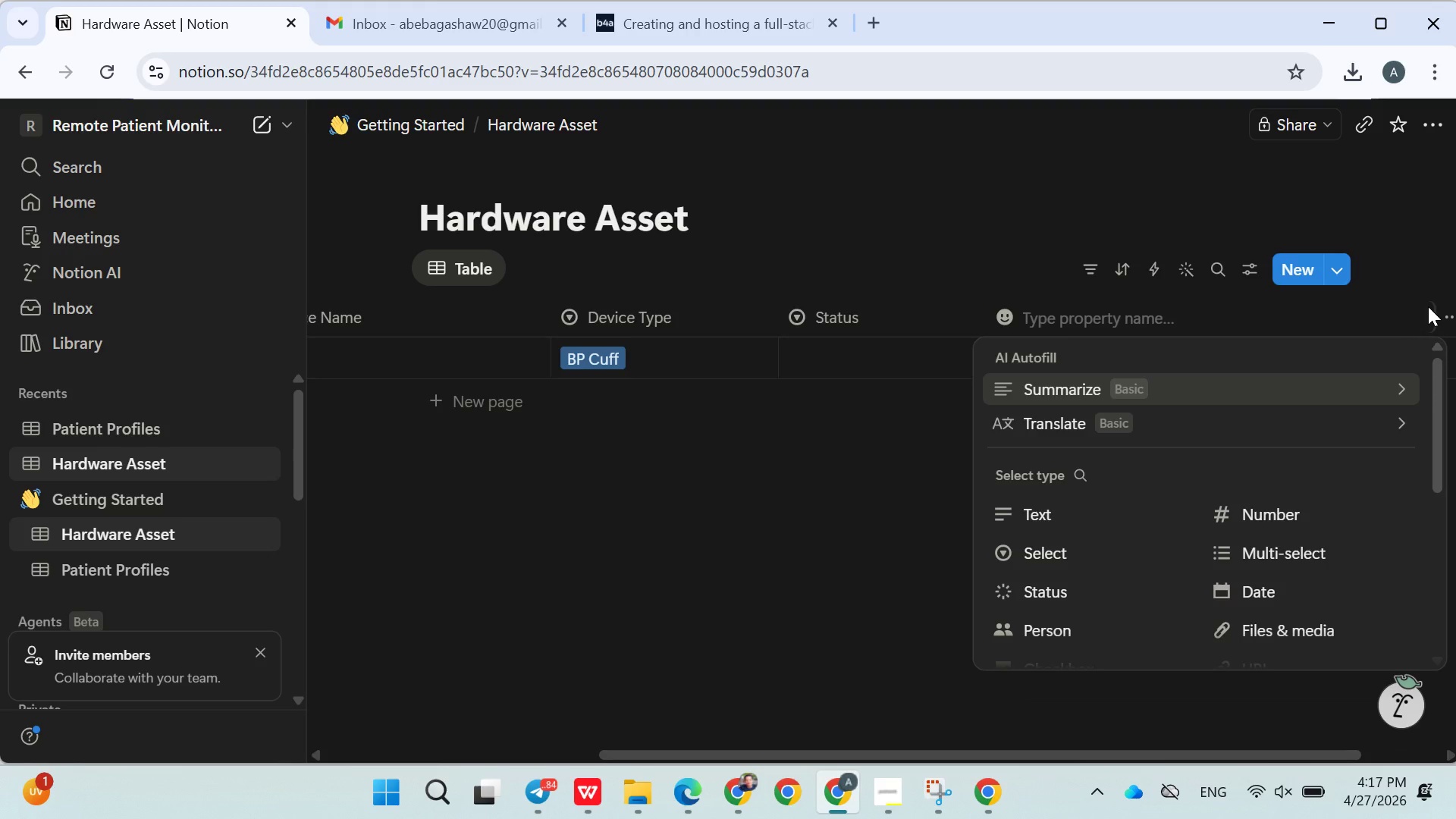 
type(pa)
key(Backspace)
key(Backspace)
type(Patient)
 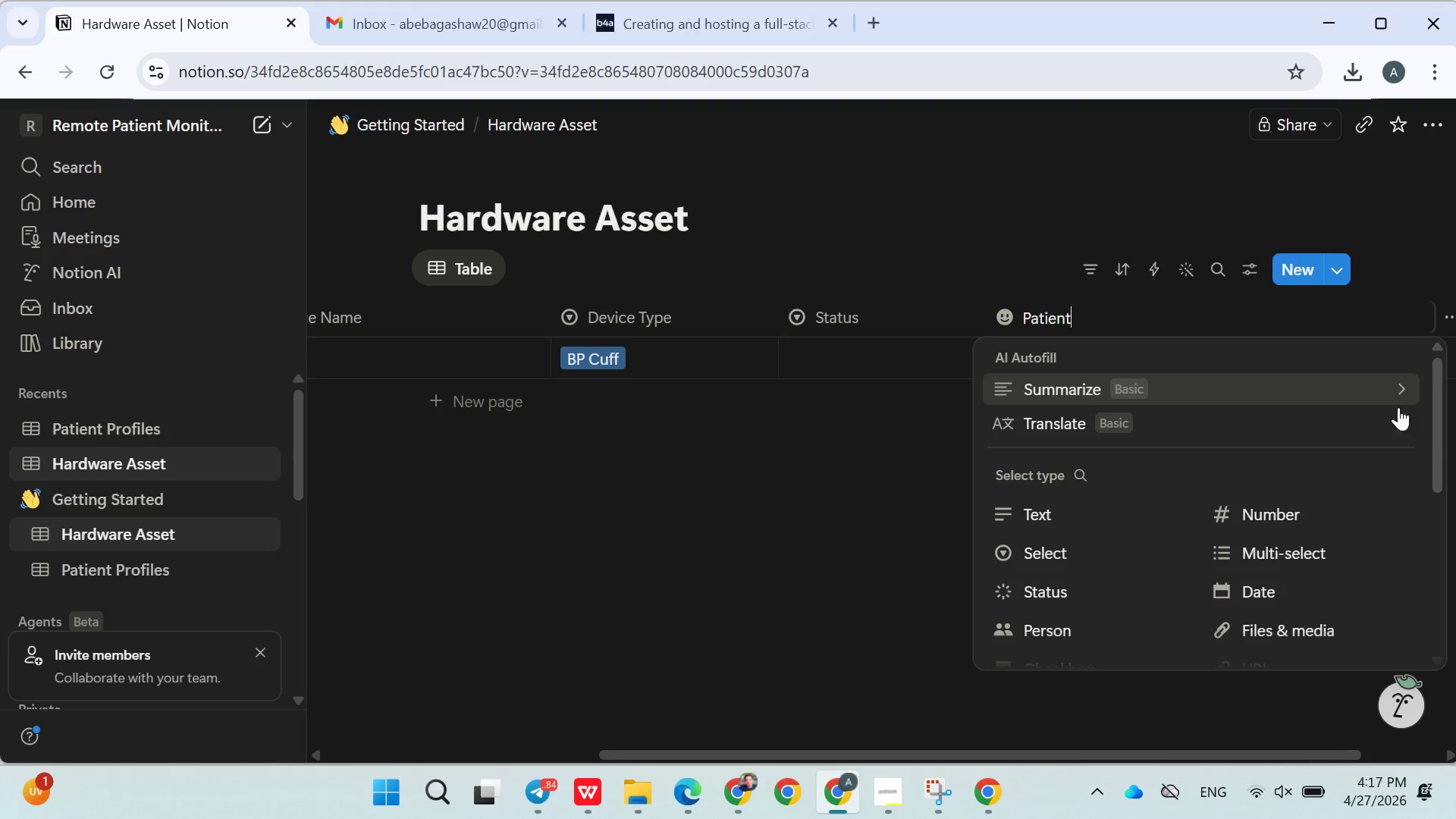 
scroll: coordinate [1235, 516], scroll_direction: down, amount: 2.0
 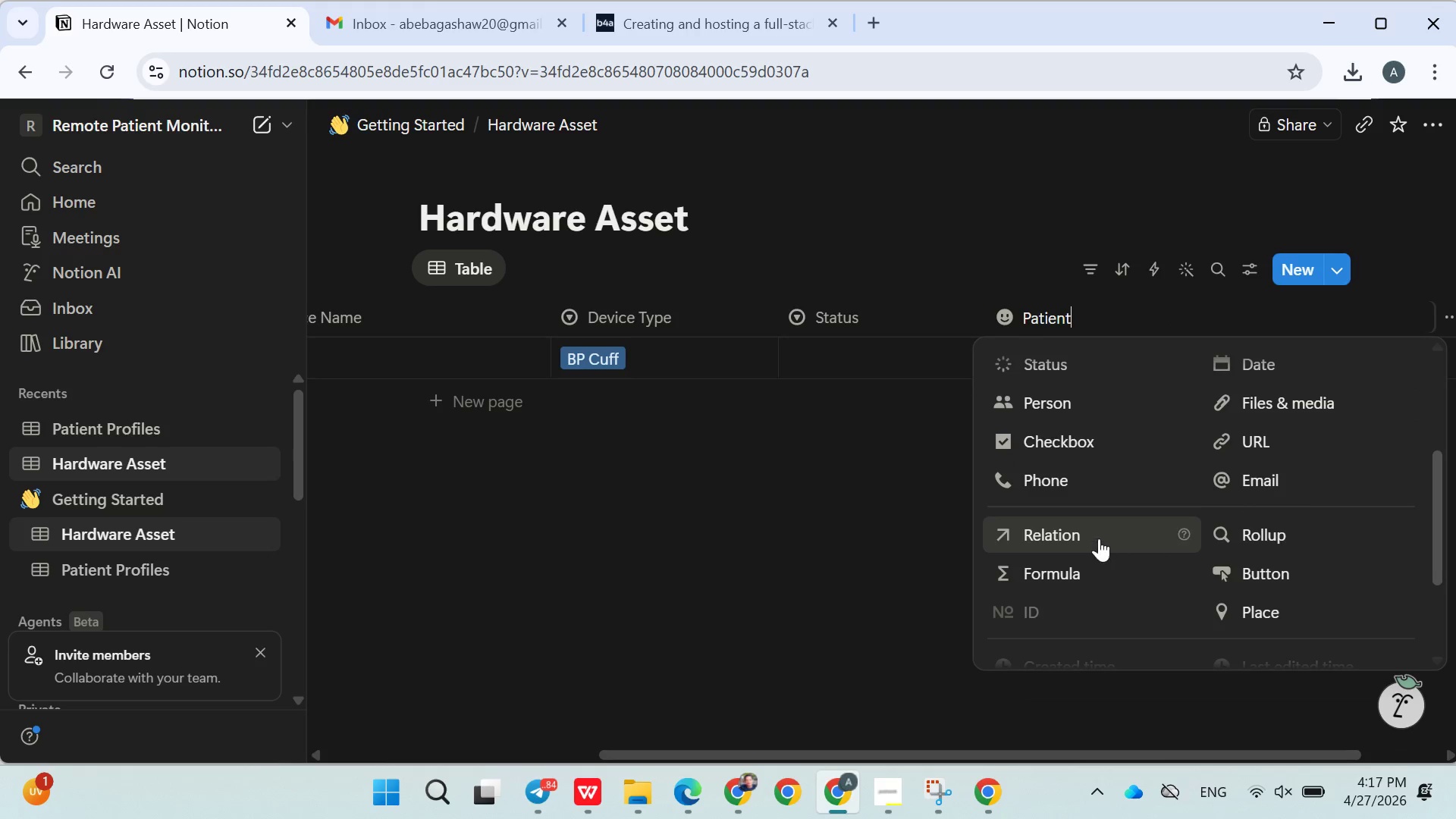 
left_click([1087, 529])
 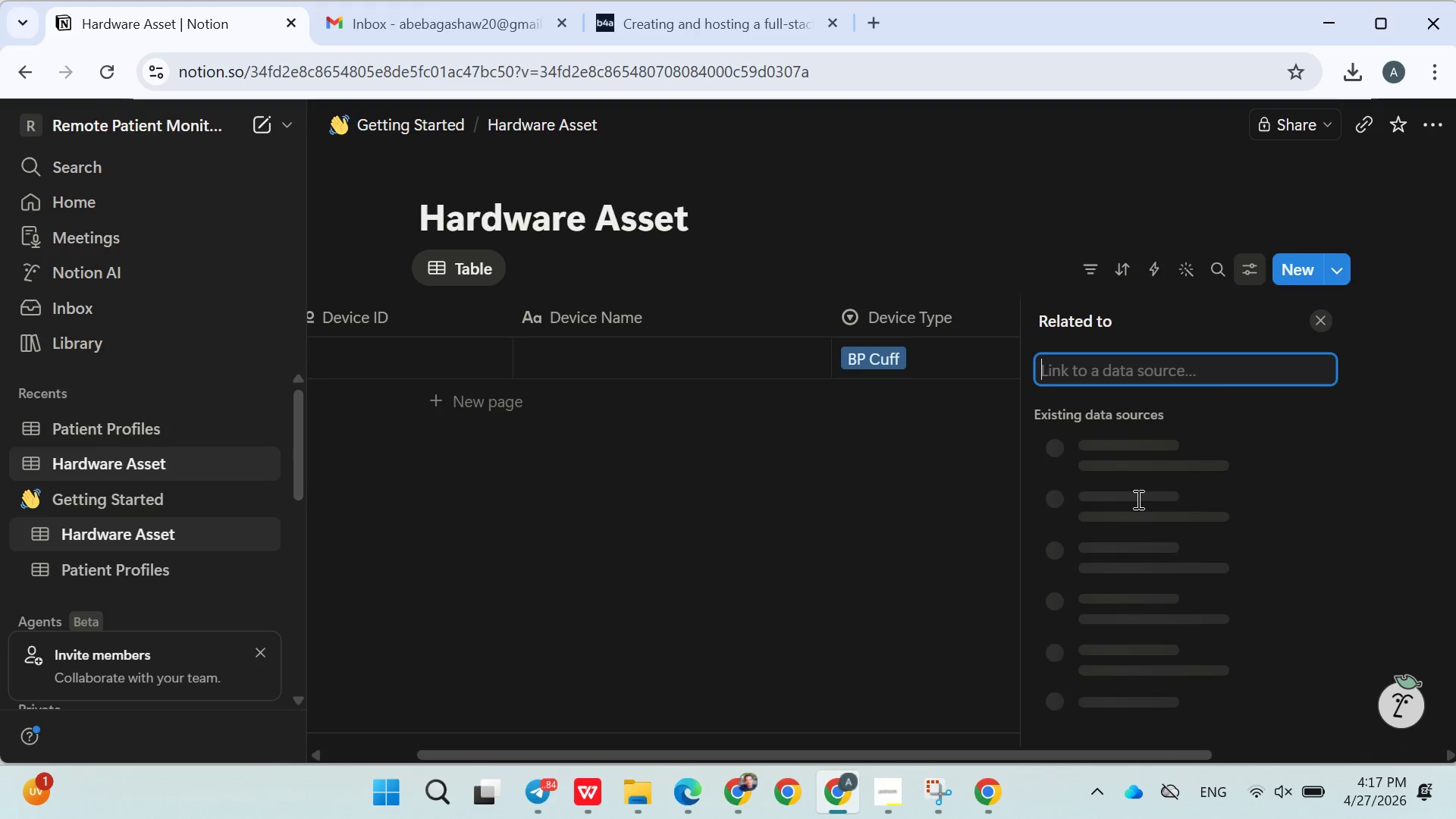 
mouse_move([1295, 502])
 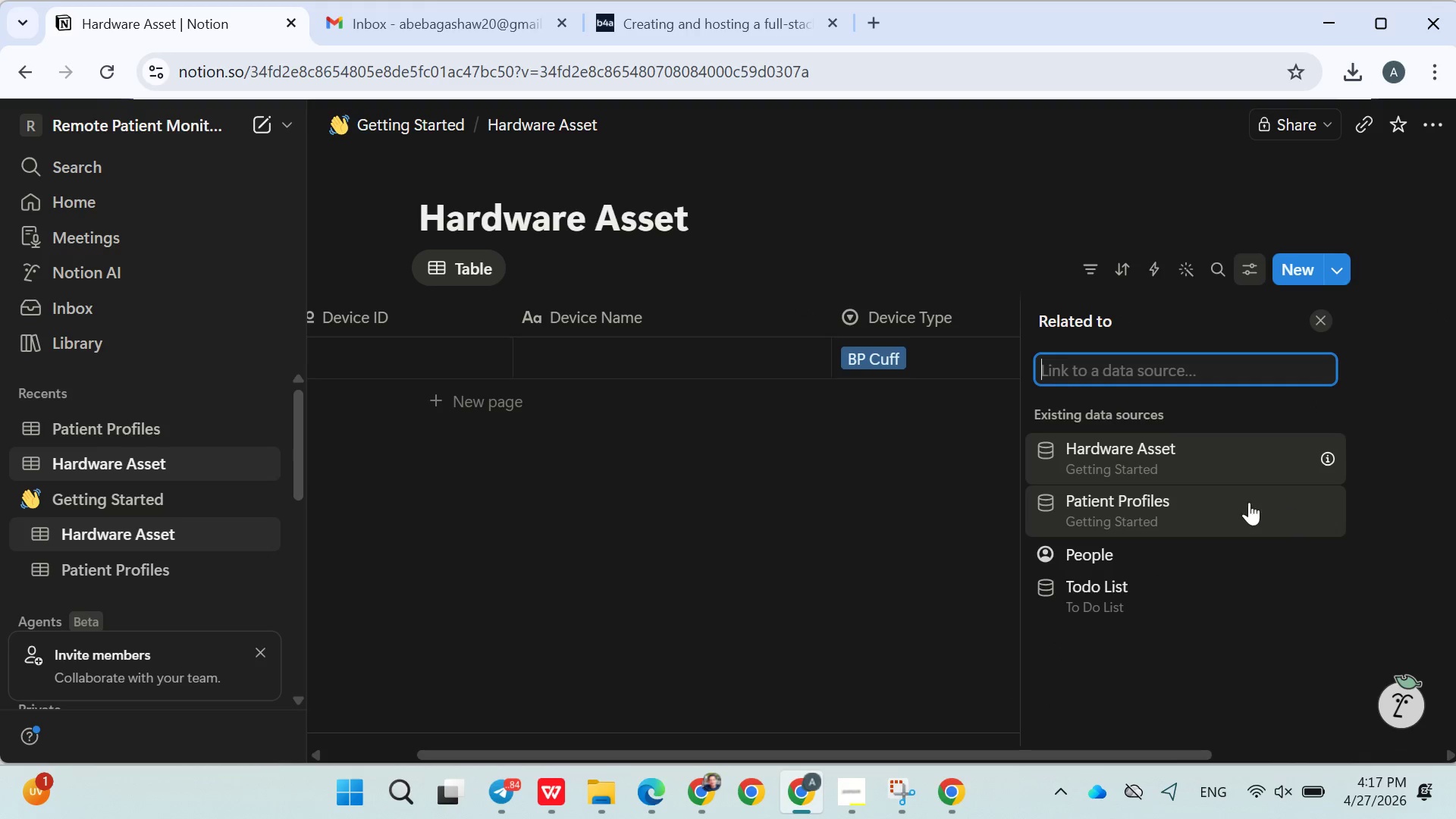 
mouse_move([1144, 504])
 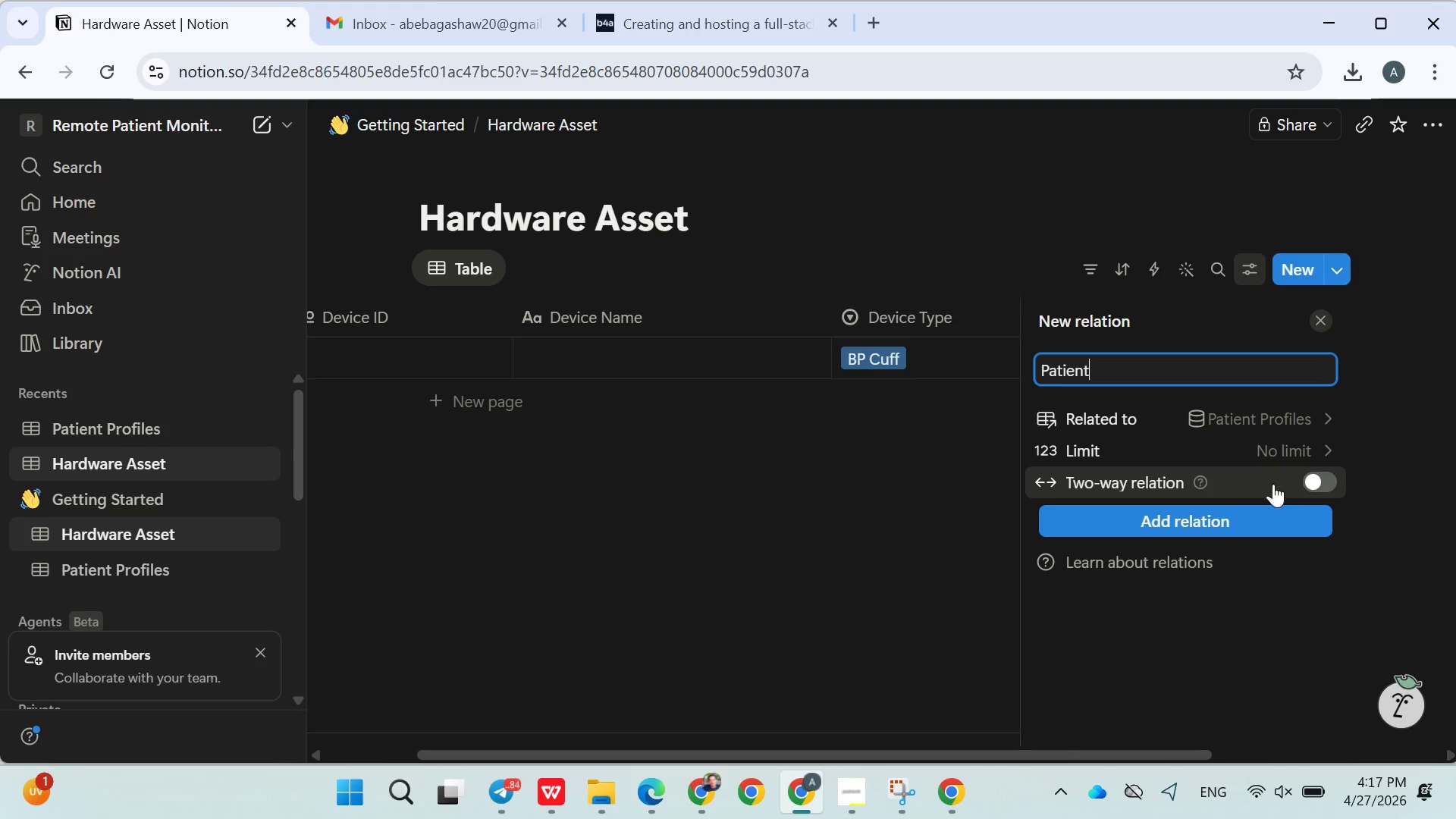 
left_click([1310, 481])
 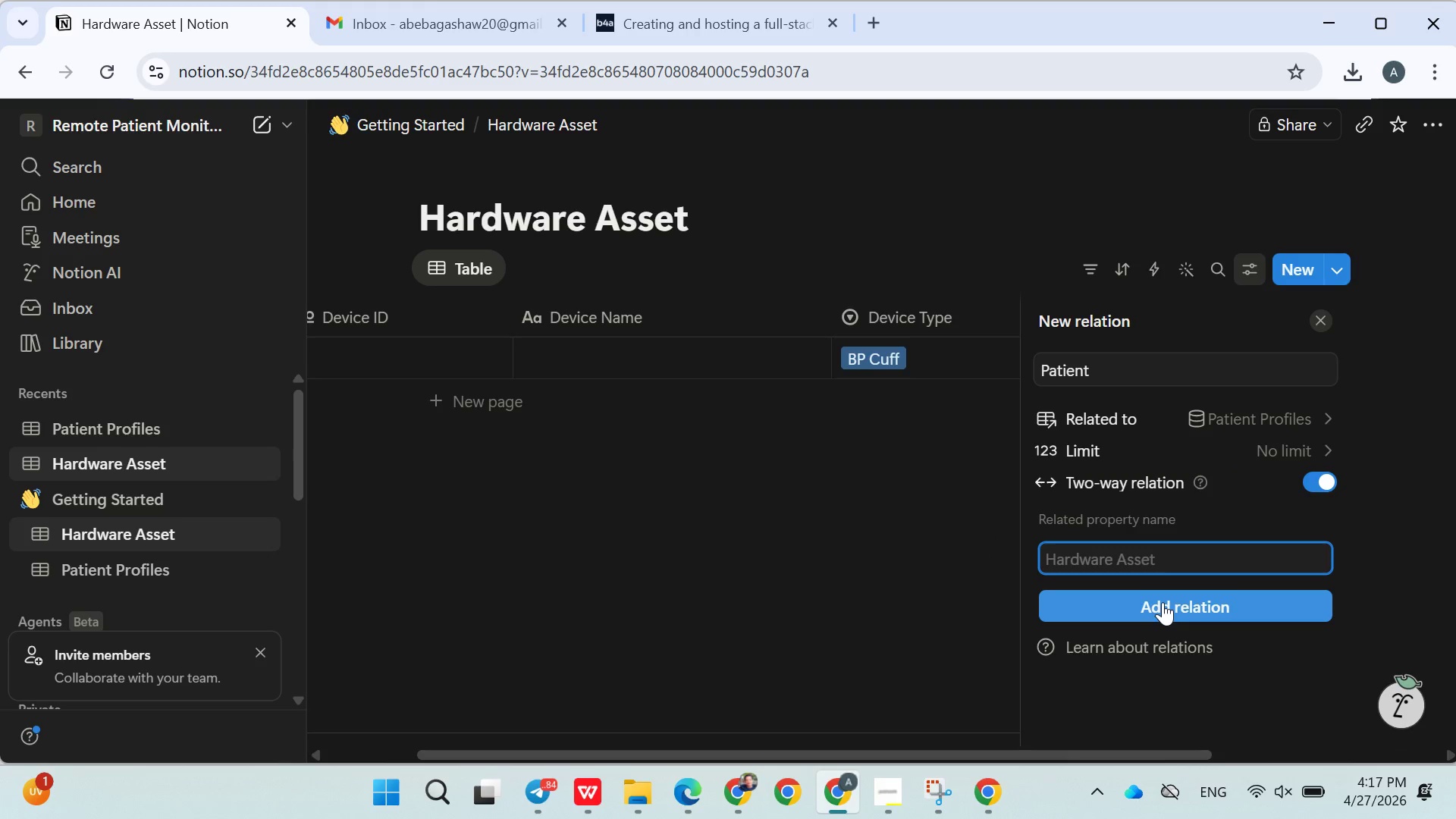 
wait(9.81)
 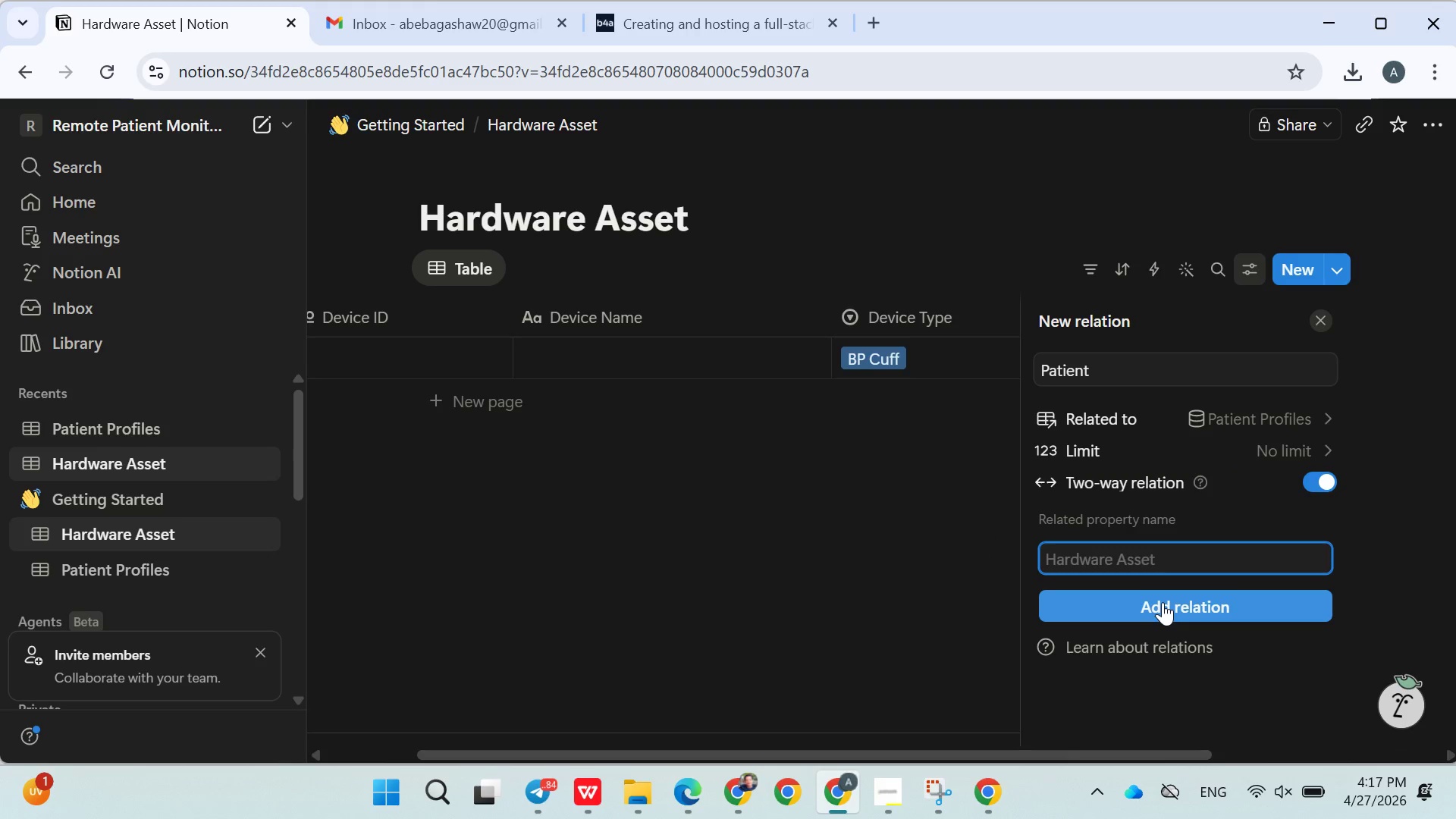 
left_click([1163, 602])
 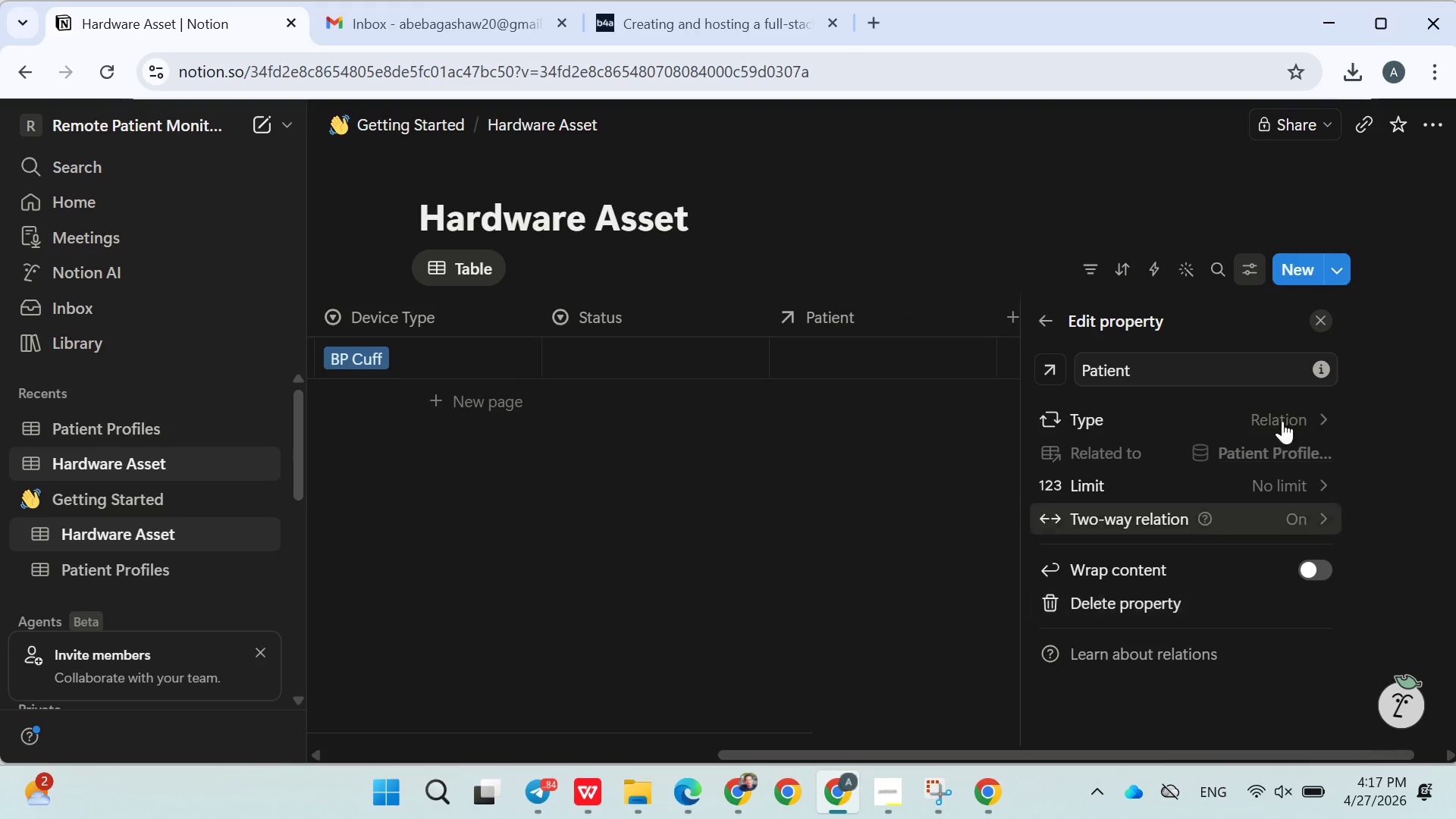 
left_click([961, 201])
 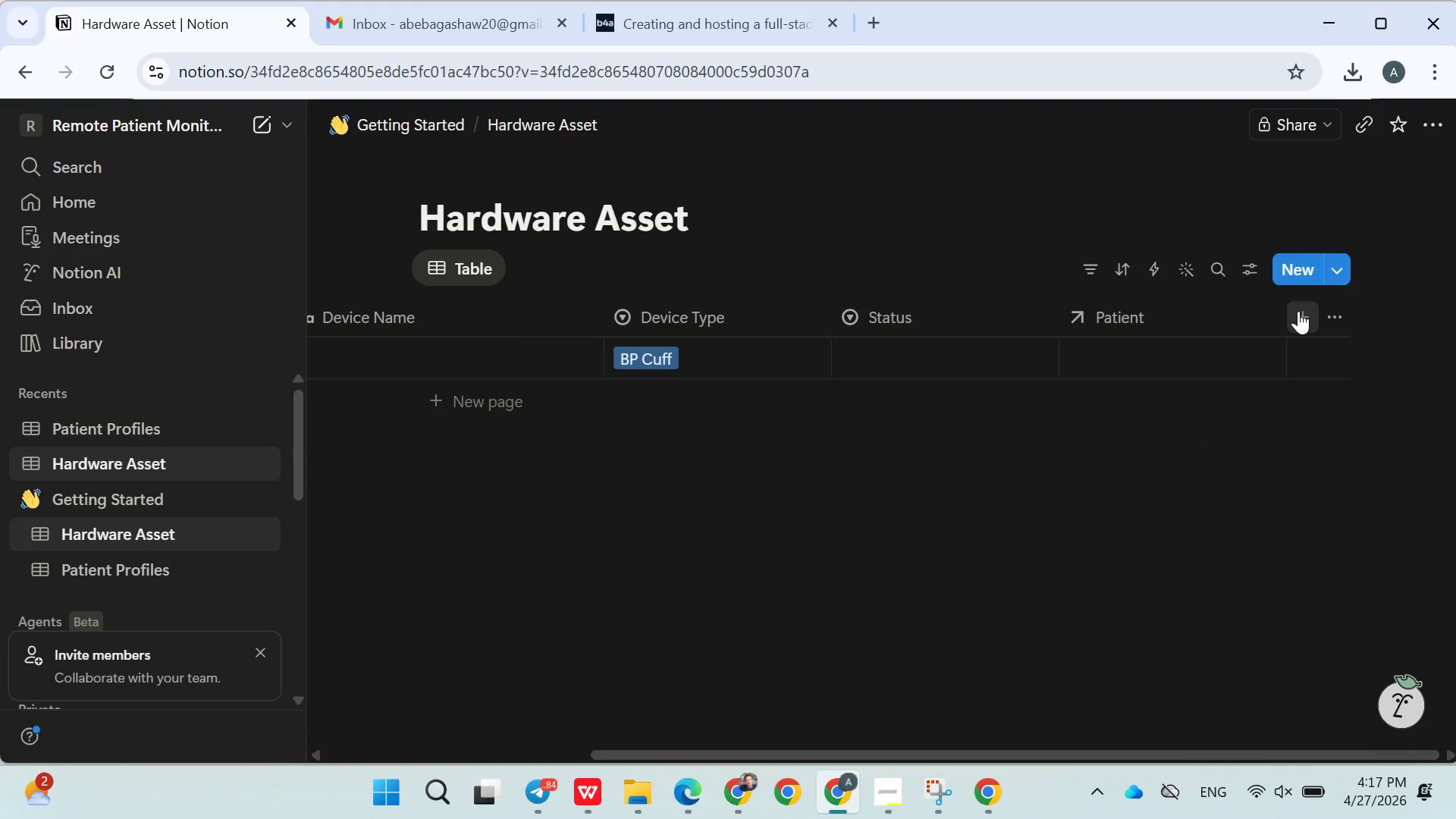 
left_click([1300, 318])
 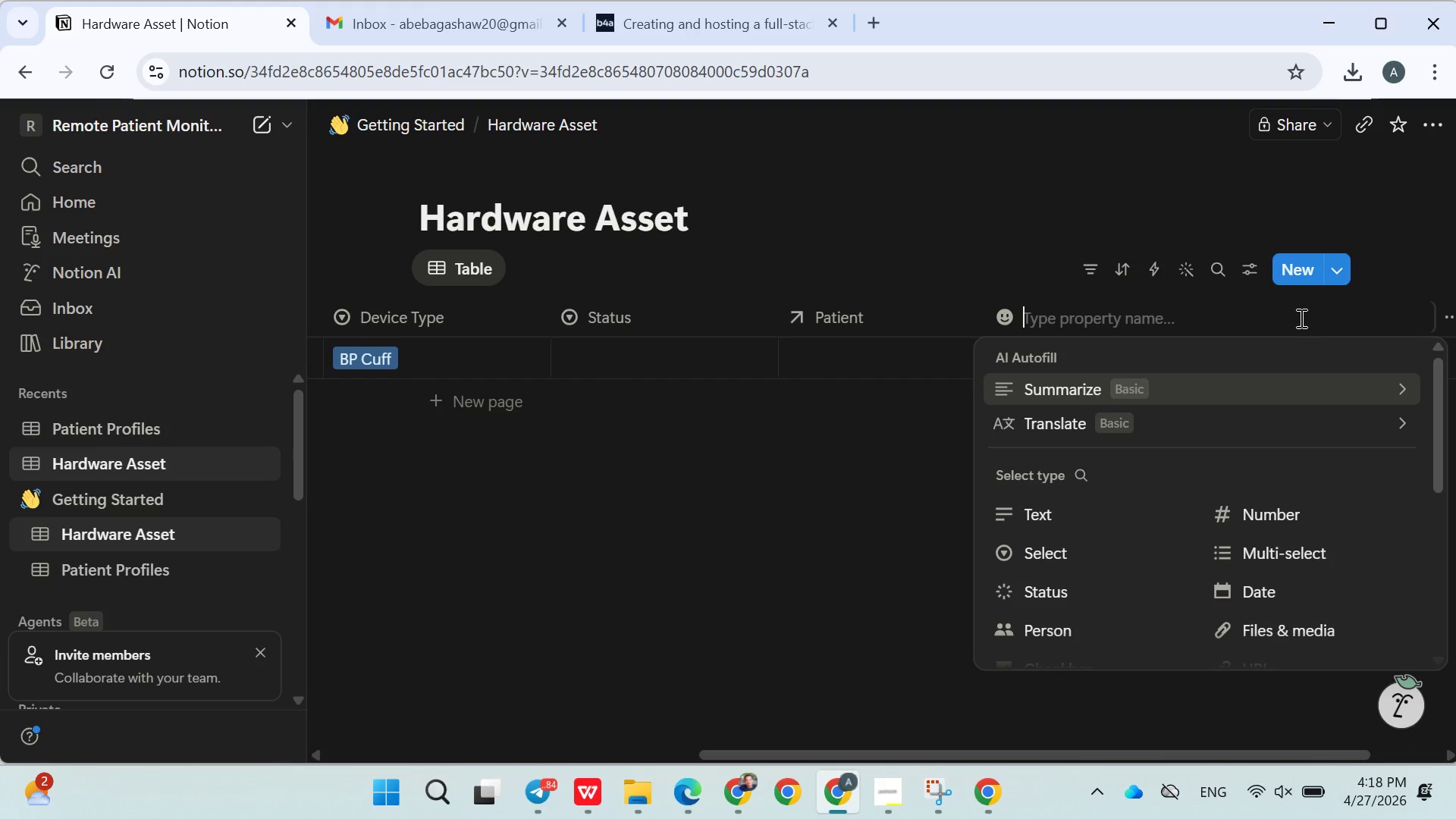 
wait(7.11)
 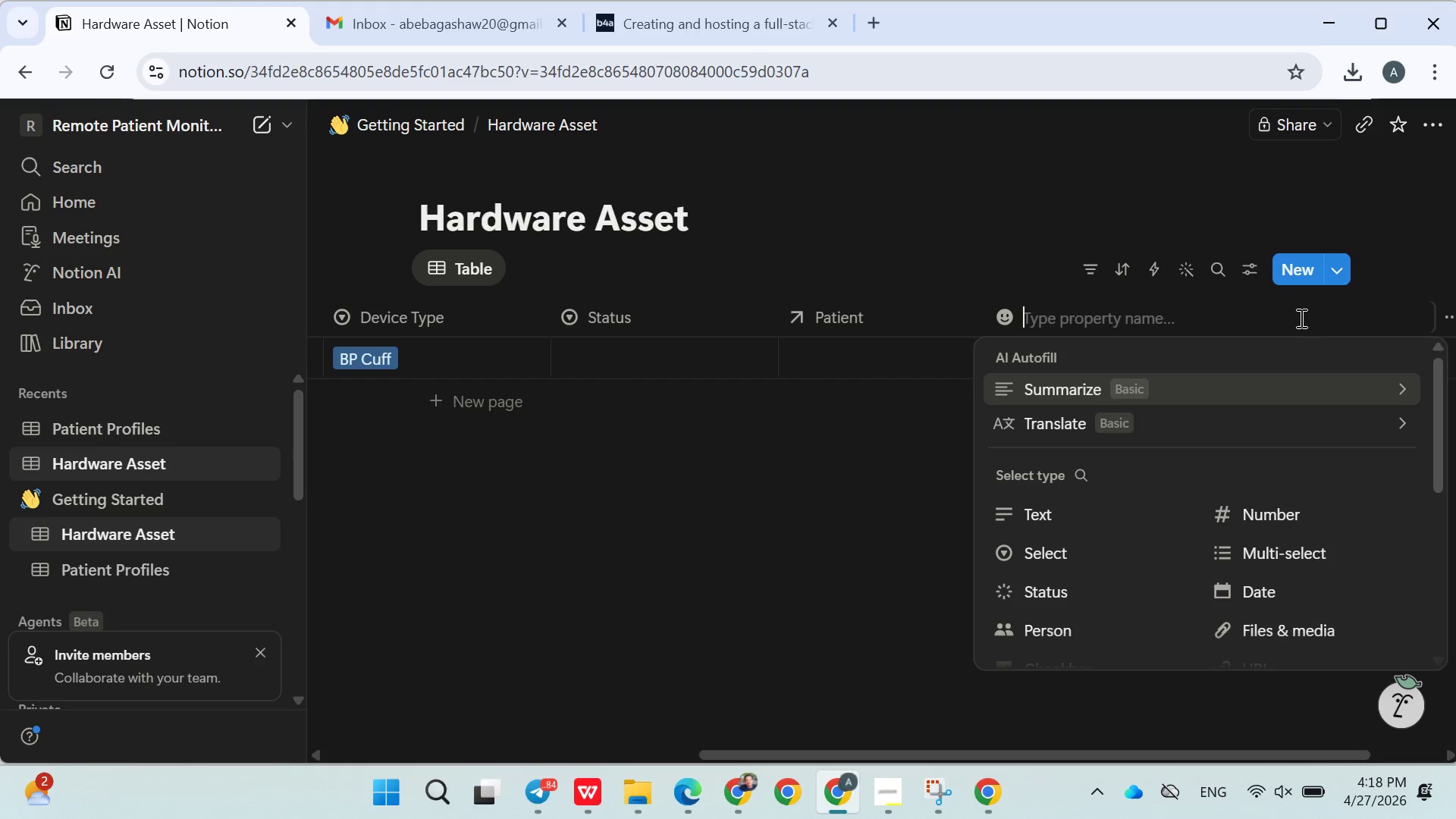 
type(Last Calibratio )
key(Backspace)
type(n date)
 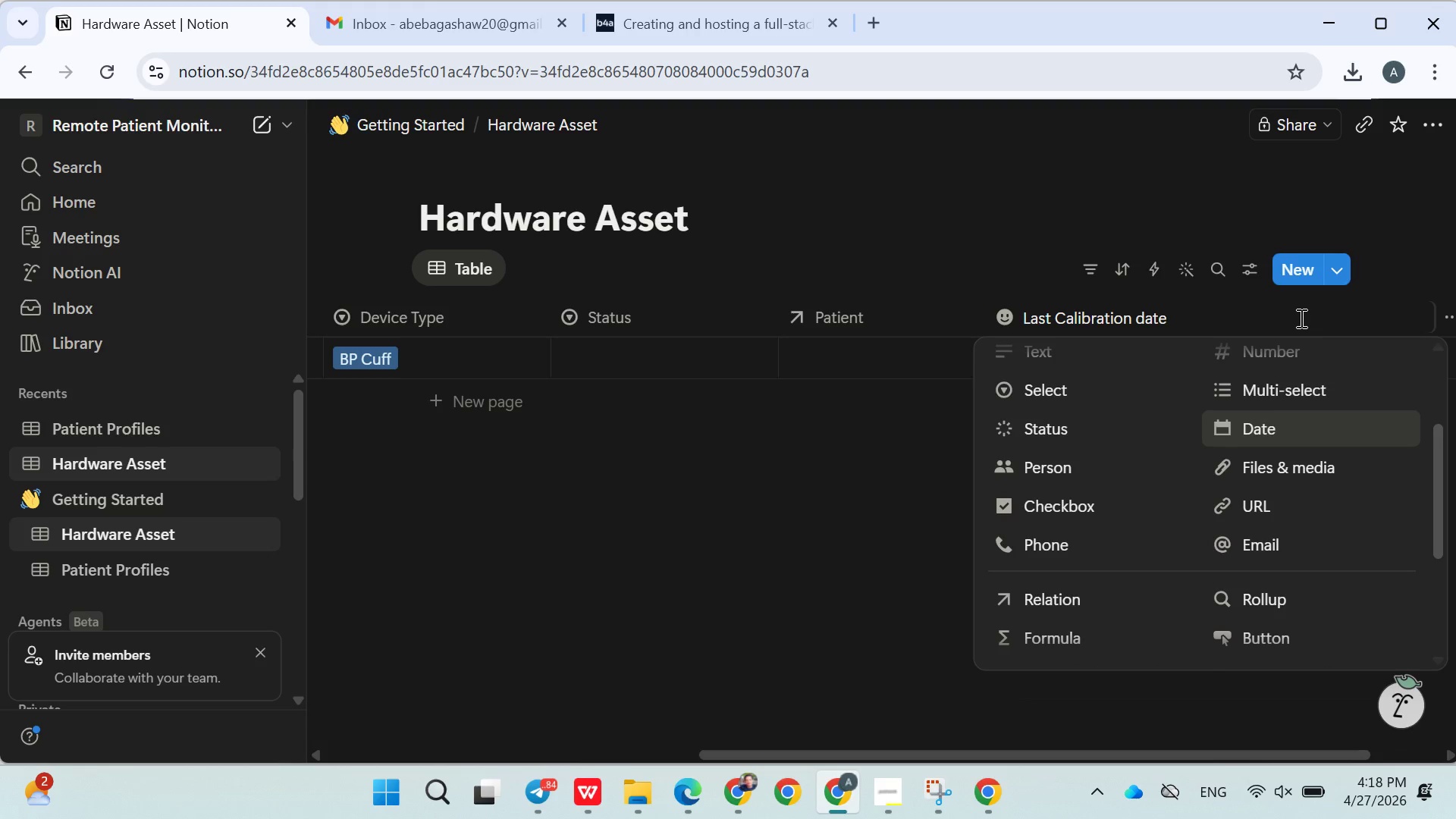 
key(ArrowLeft)
 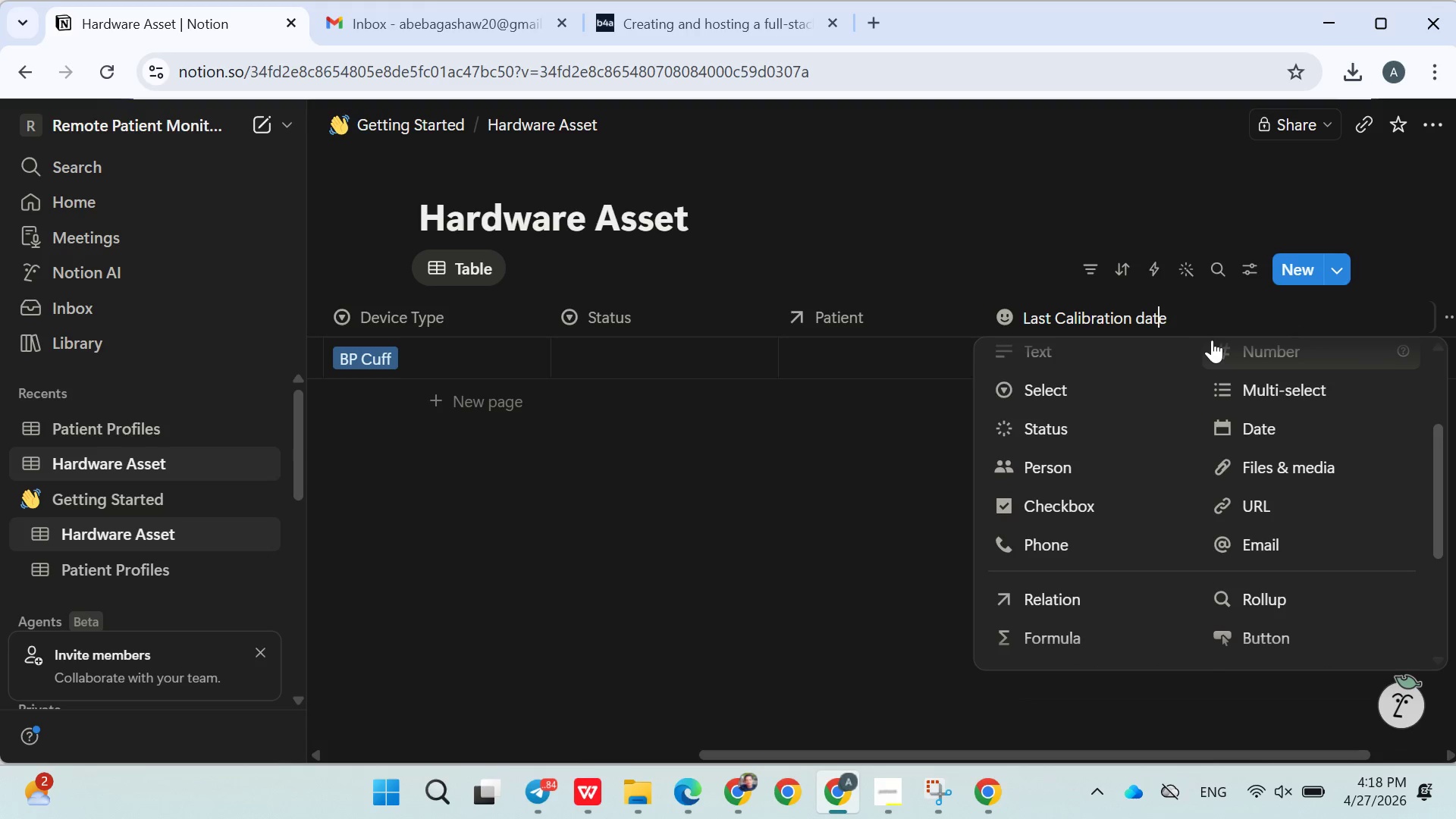 
key(ArrowLeft)
 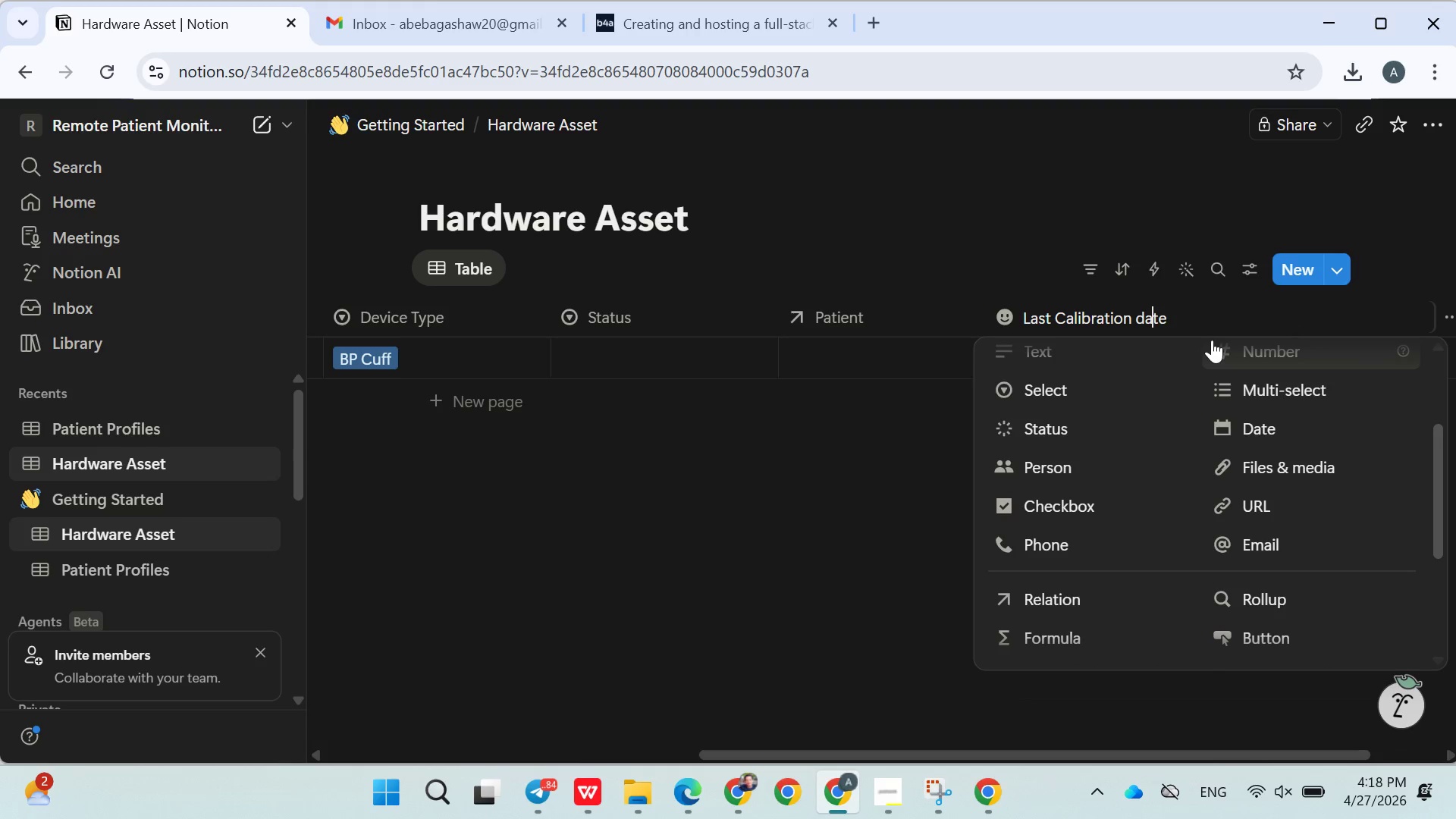 
key(ArrowLeft)
 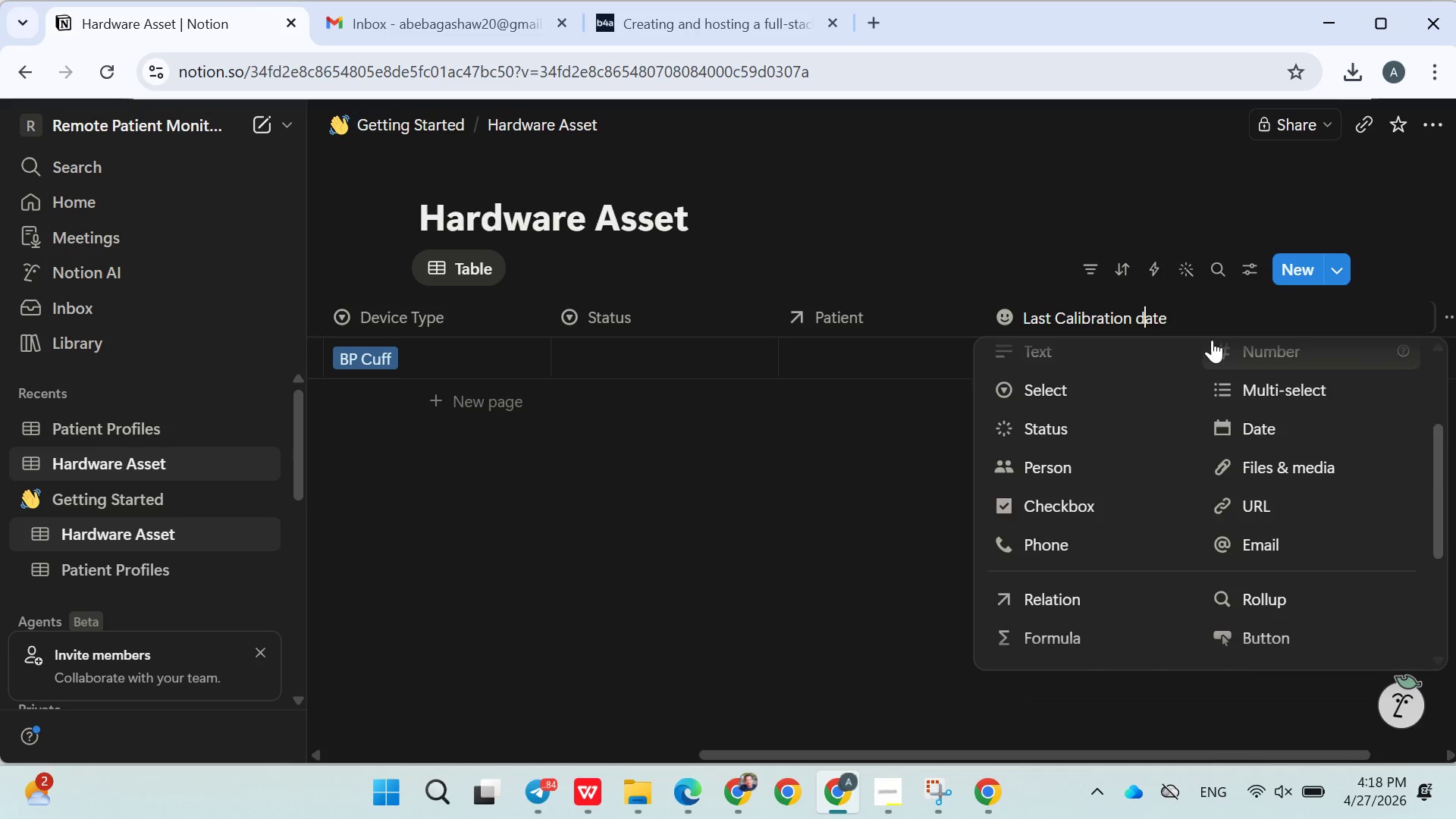 
key(Backspace)
 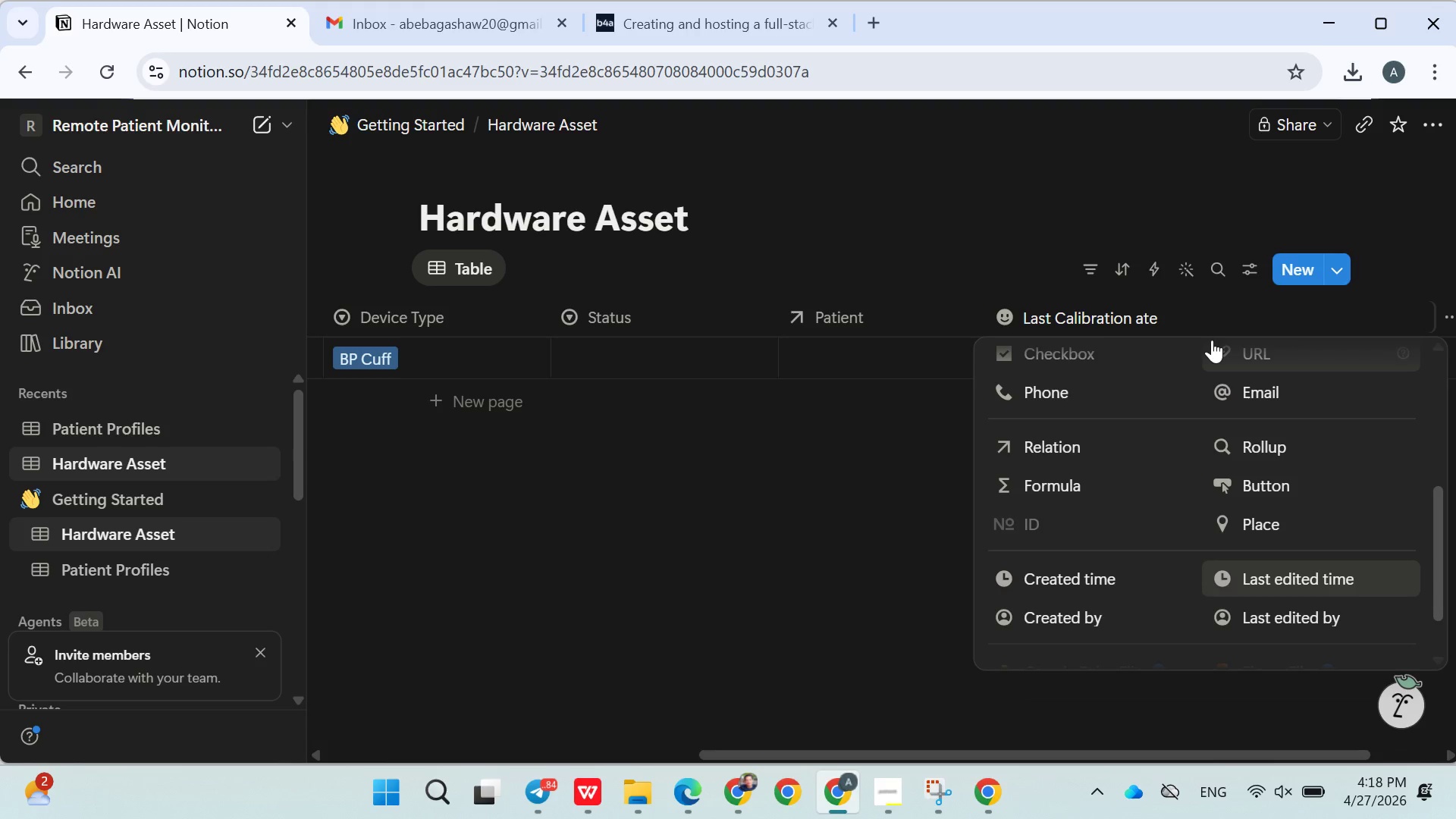 
key(Shift+D)
 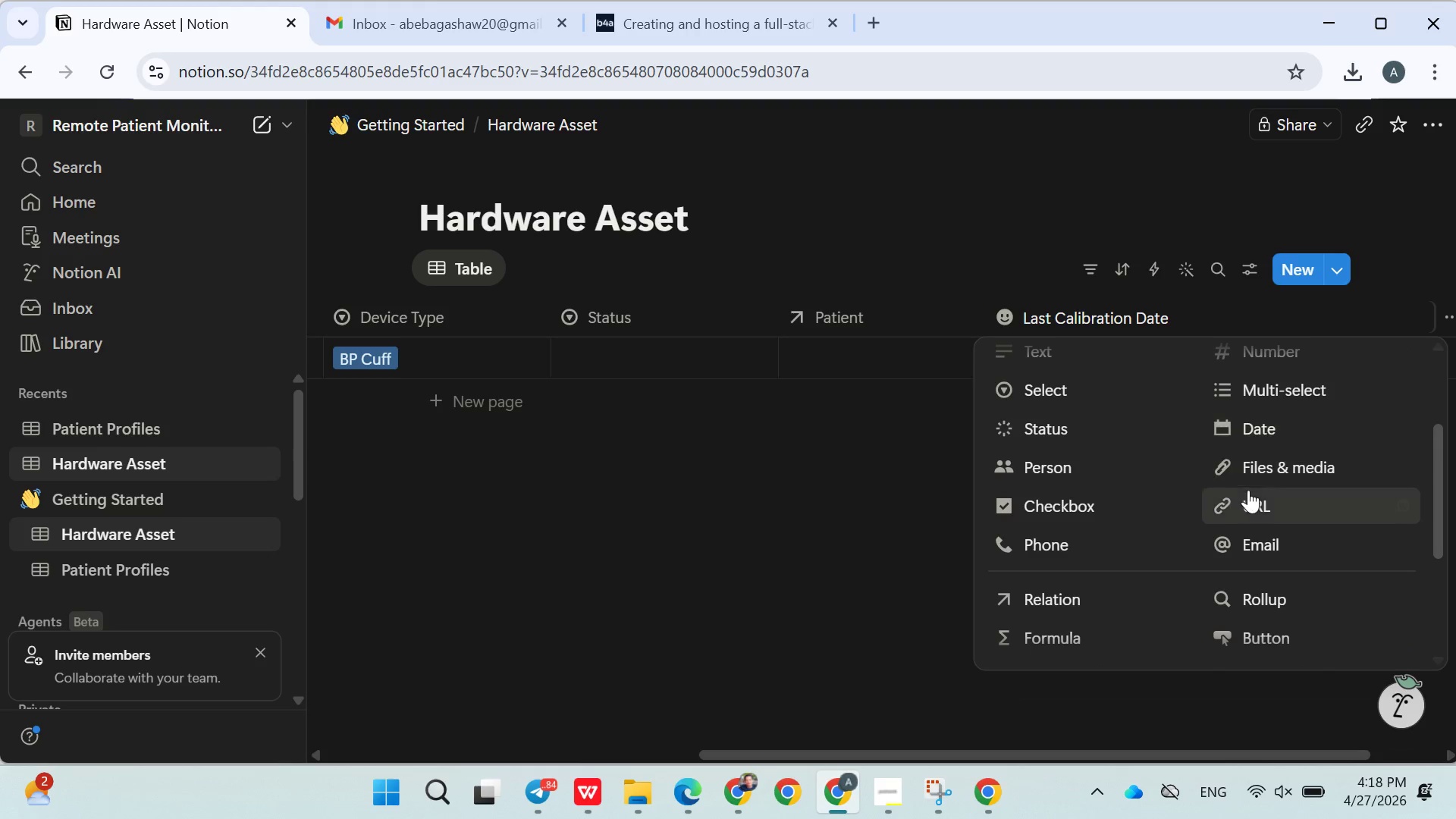 
left_click([1266, 432])
 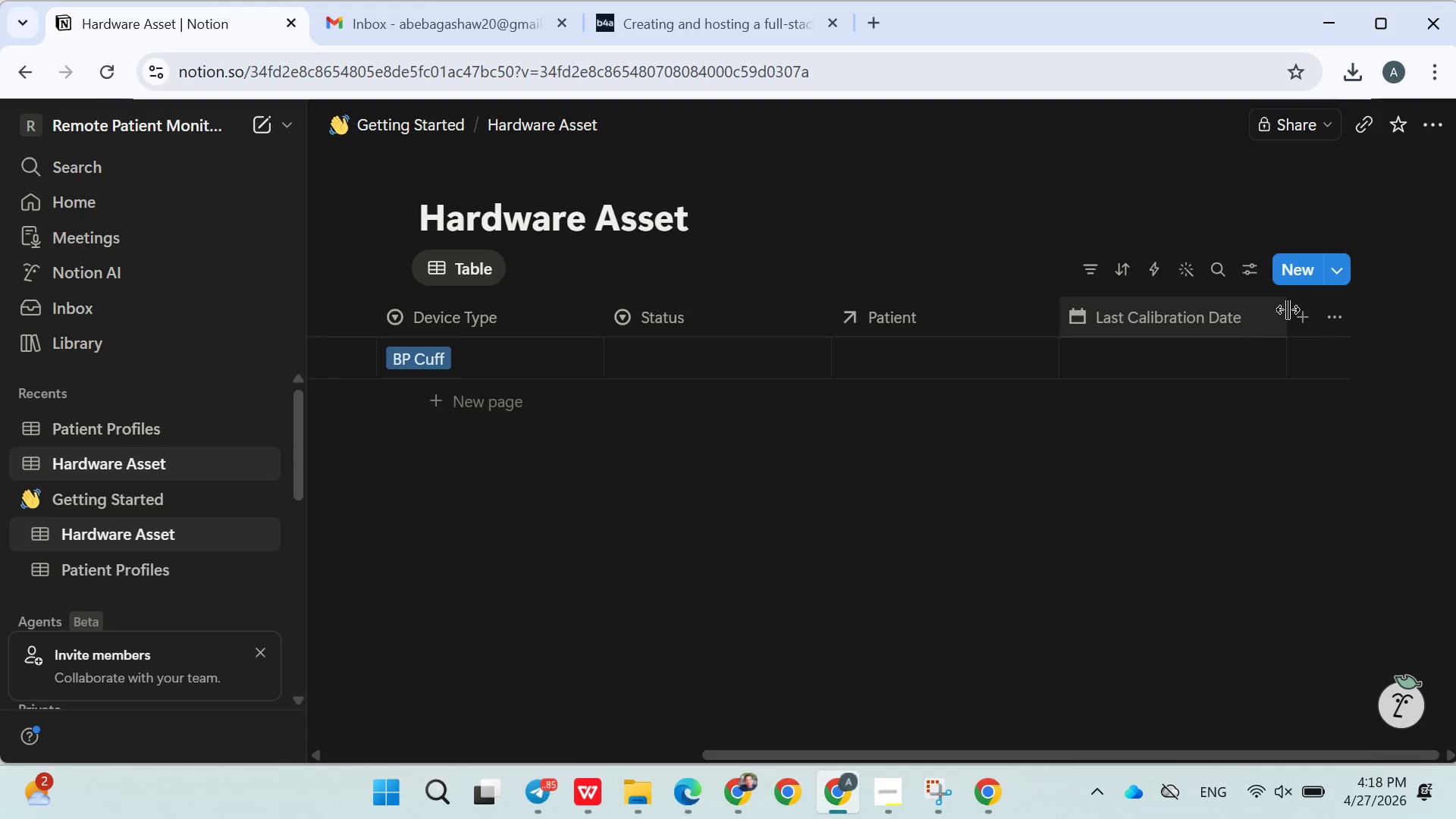 
left_click([1291, 309])
 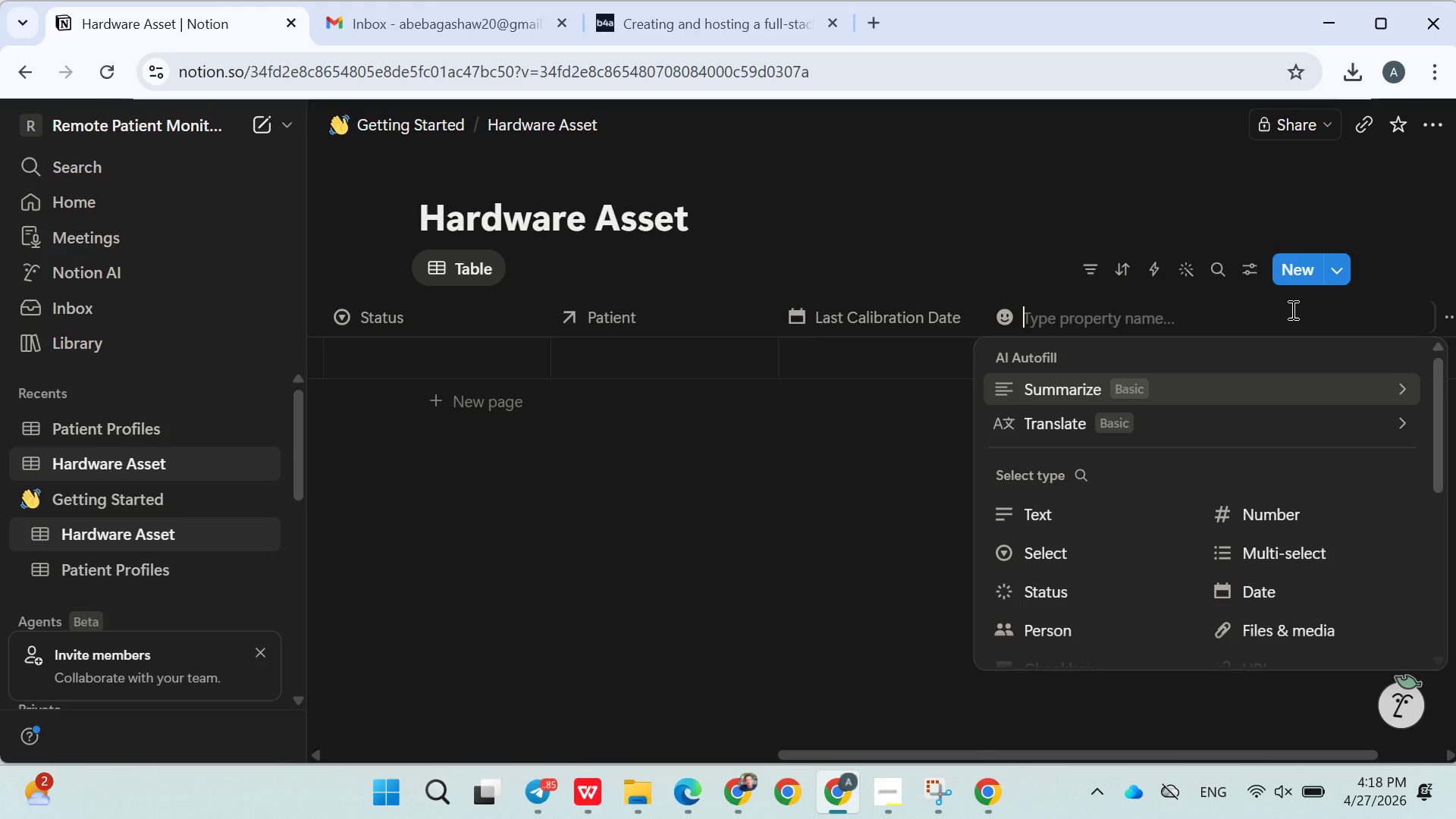 
type(Purchase Date)
 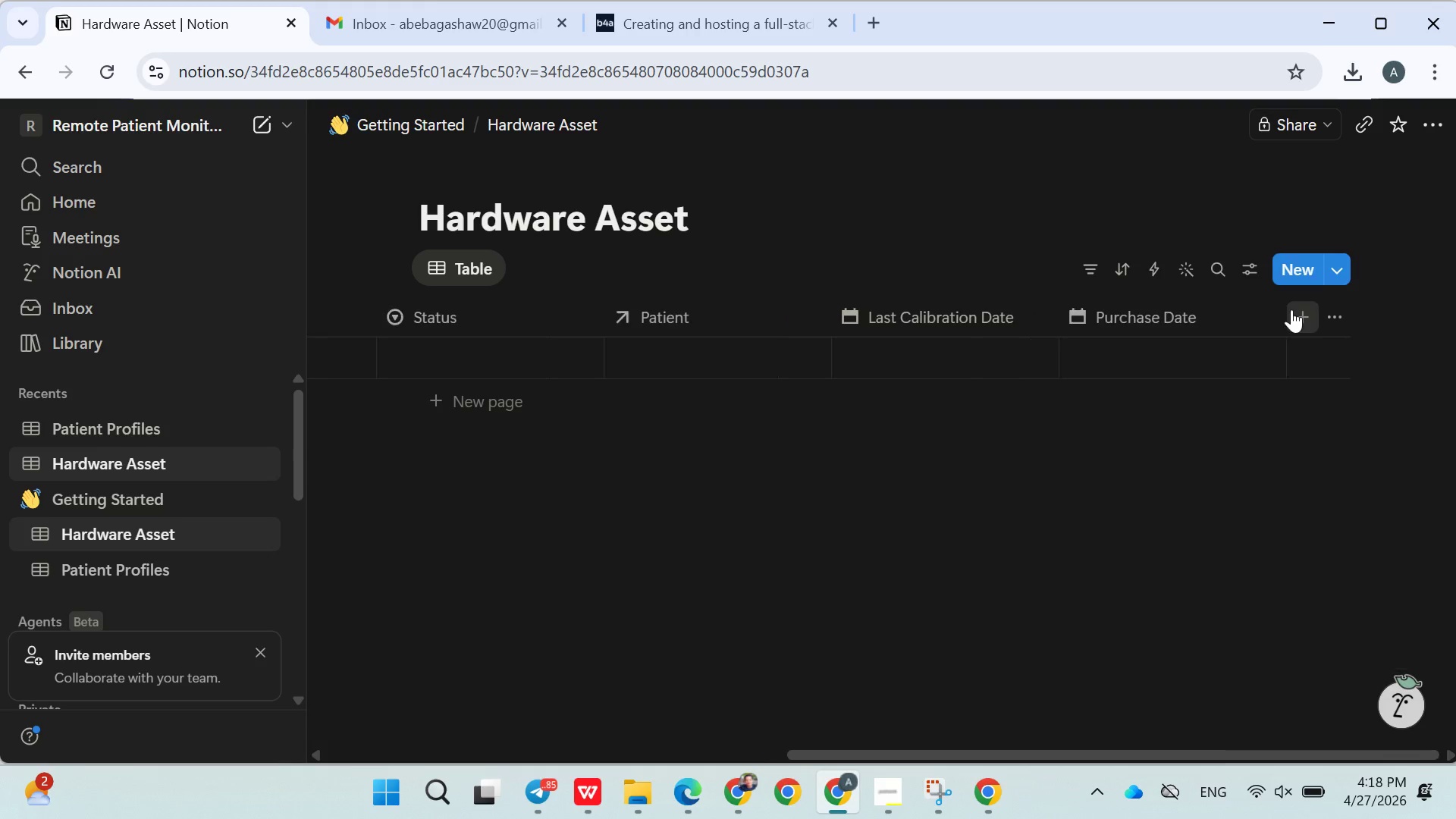 
 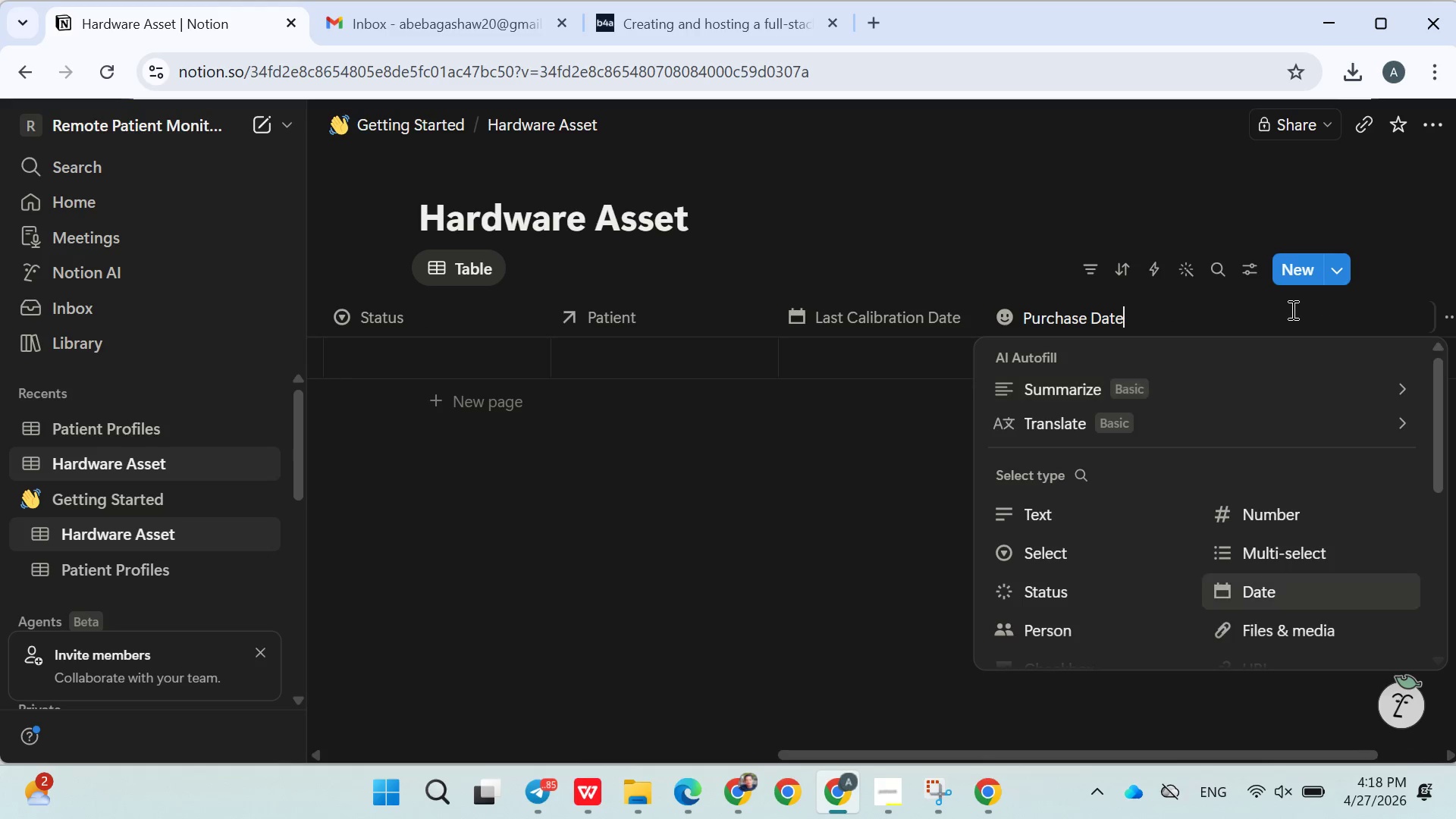 
hold_key(key=Enter, duration=0.31)
 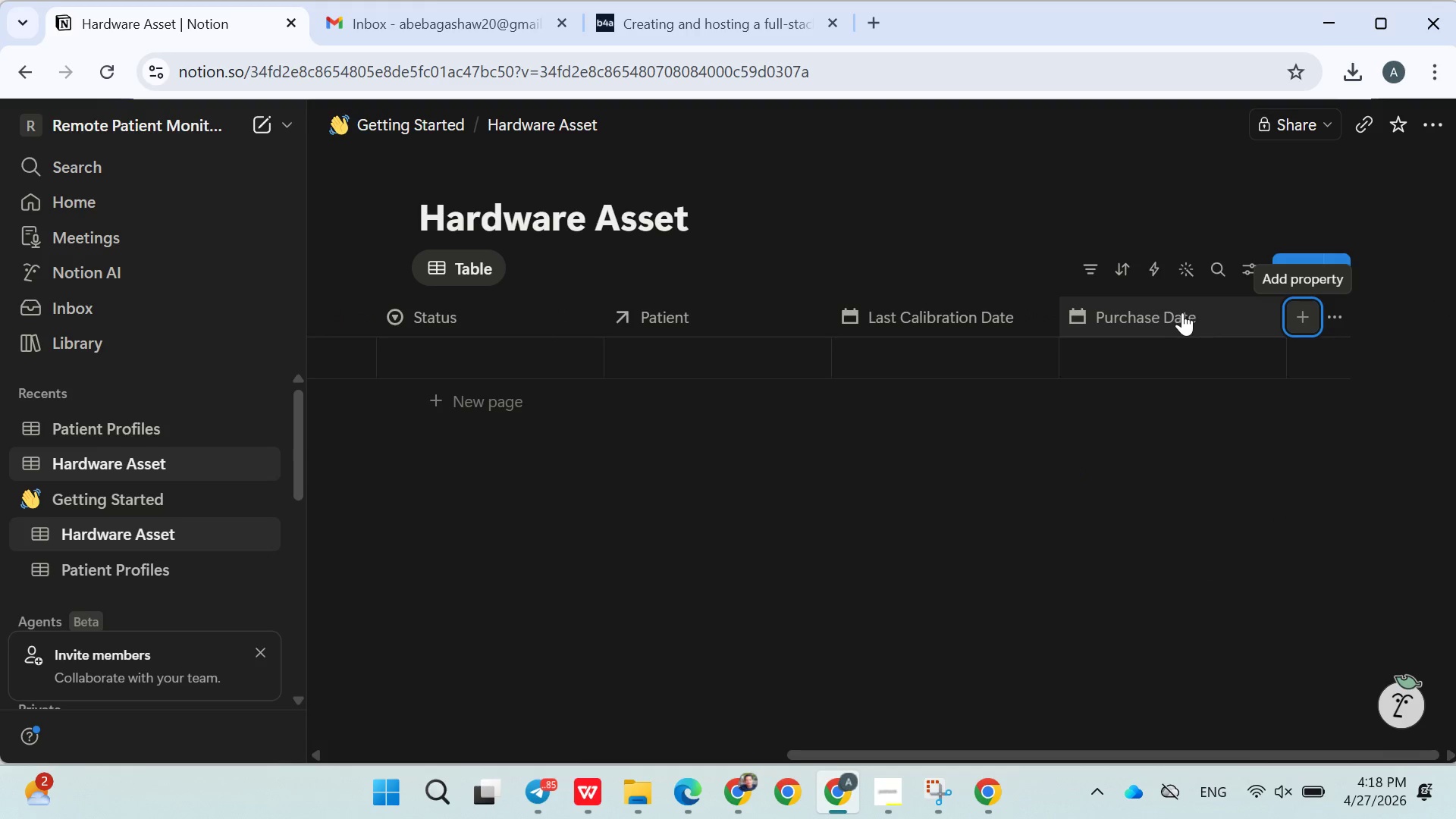 
left_click([1175, 312])
 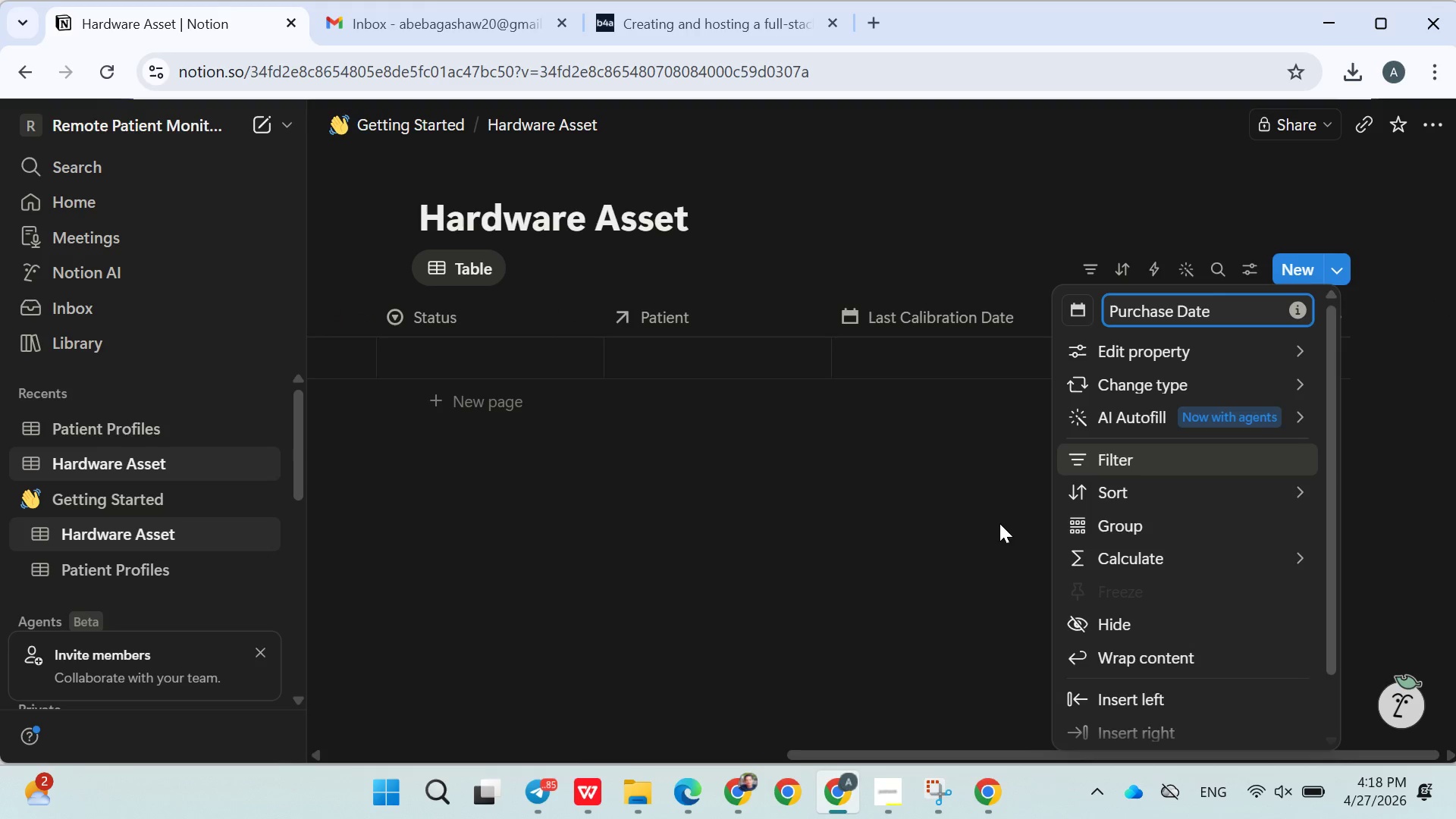 
left_click([999, 524])
 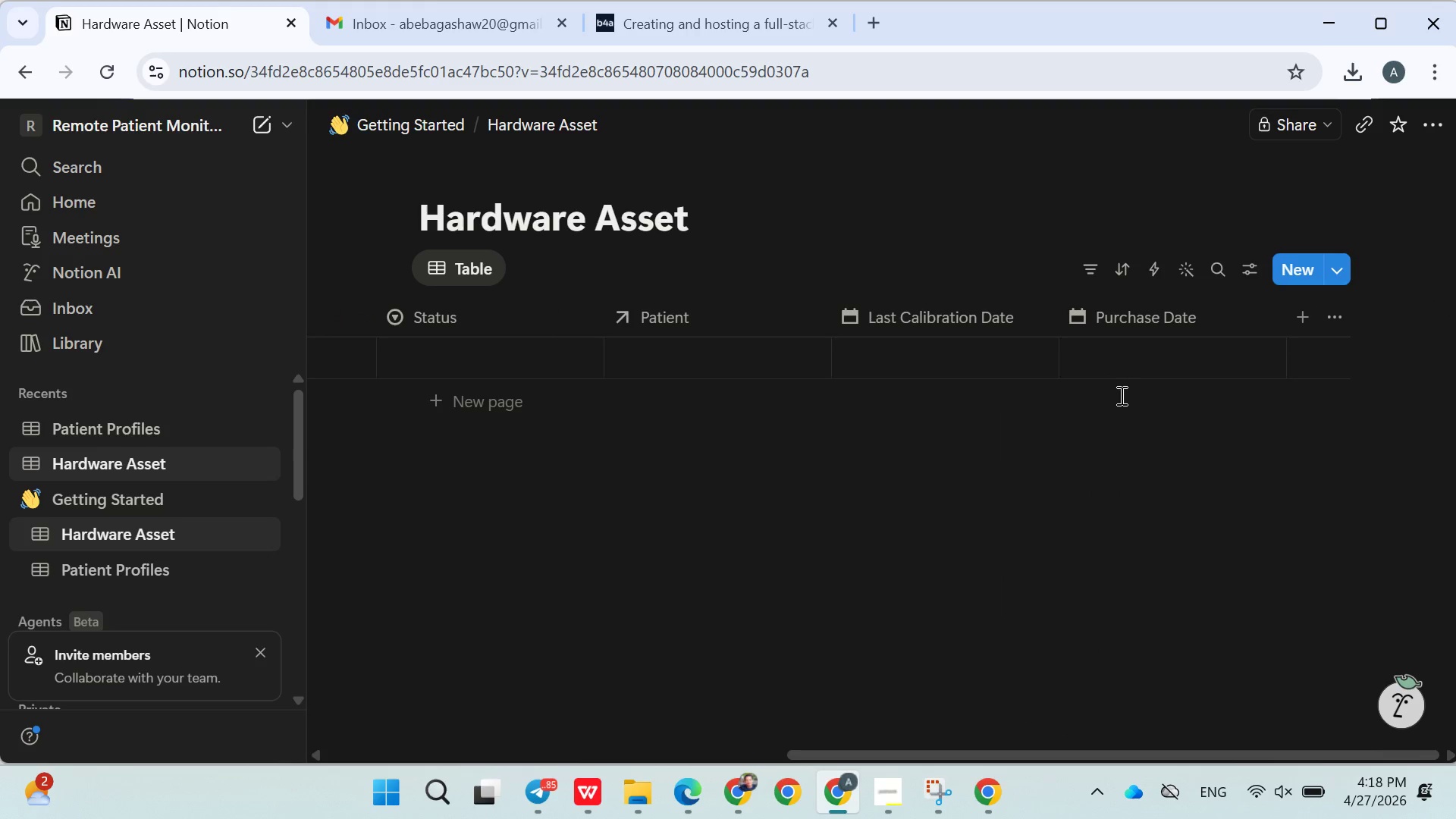 
left_click([1122, 371])
 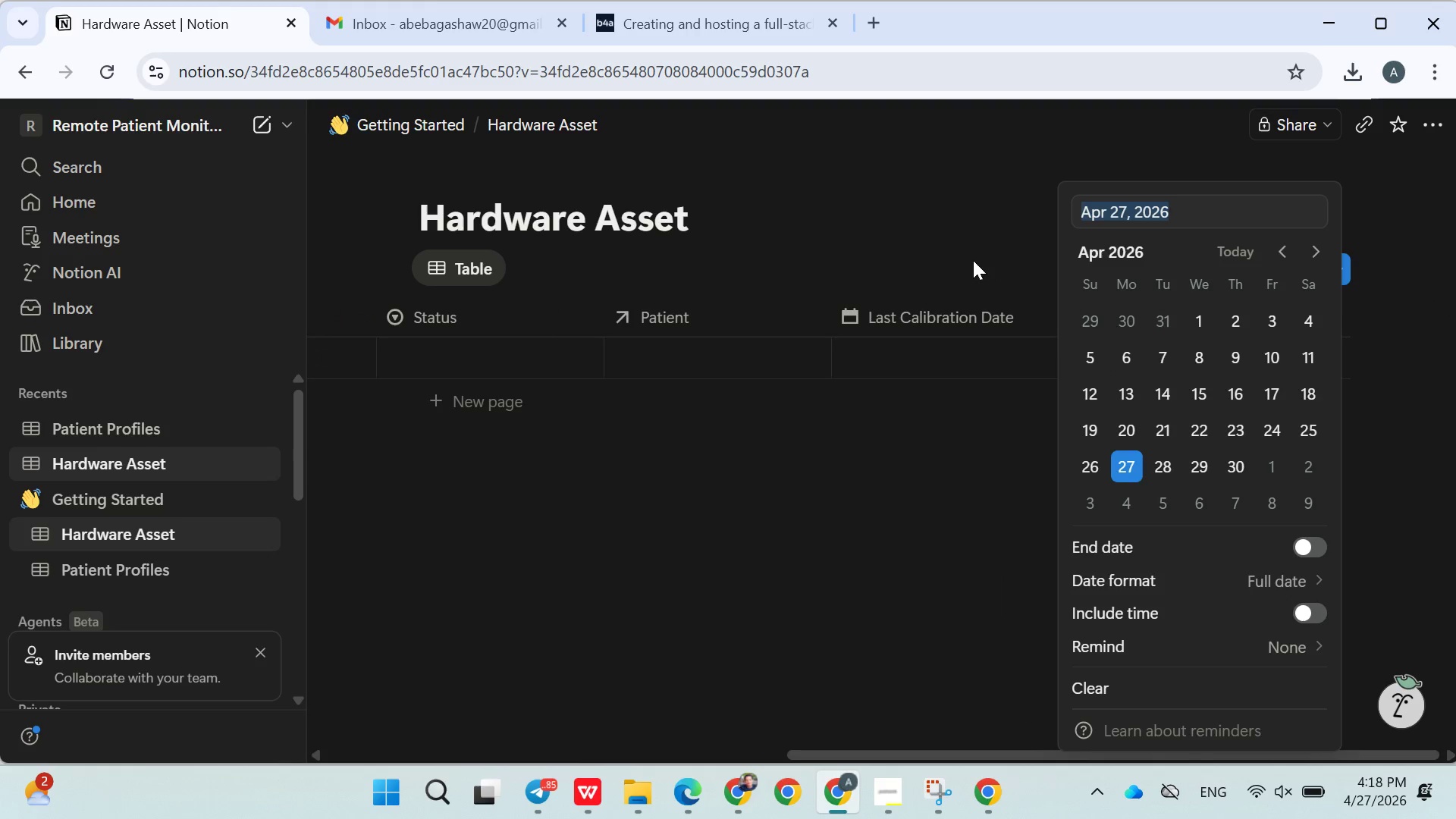 
left_click([965, 260])
 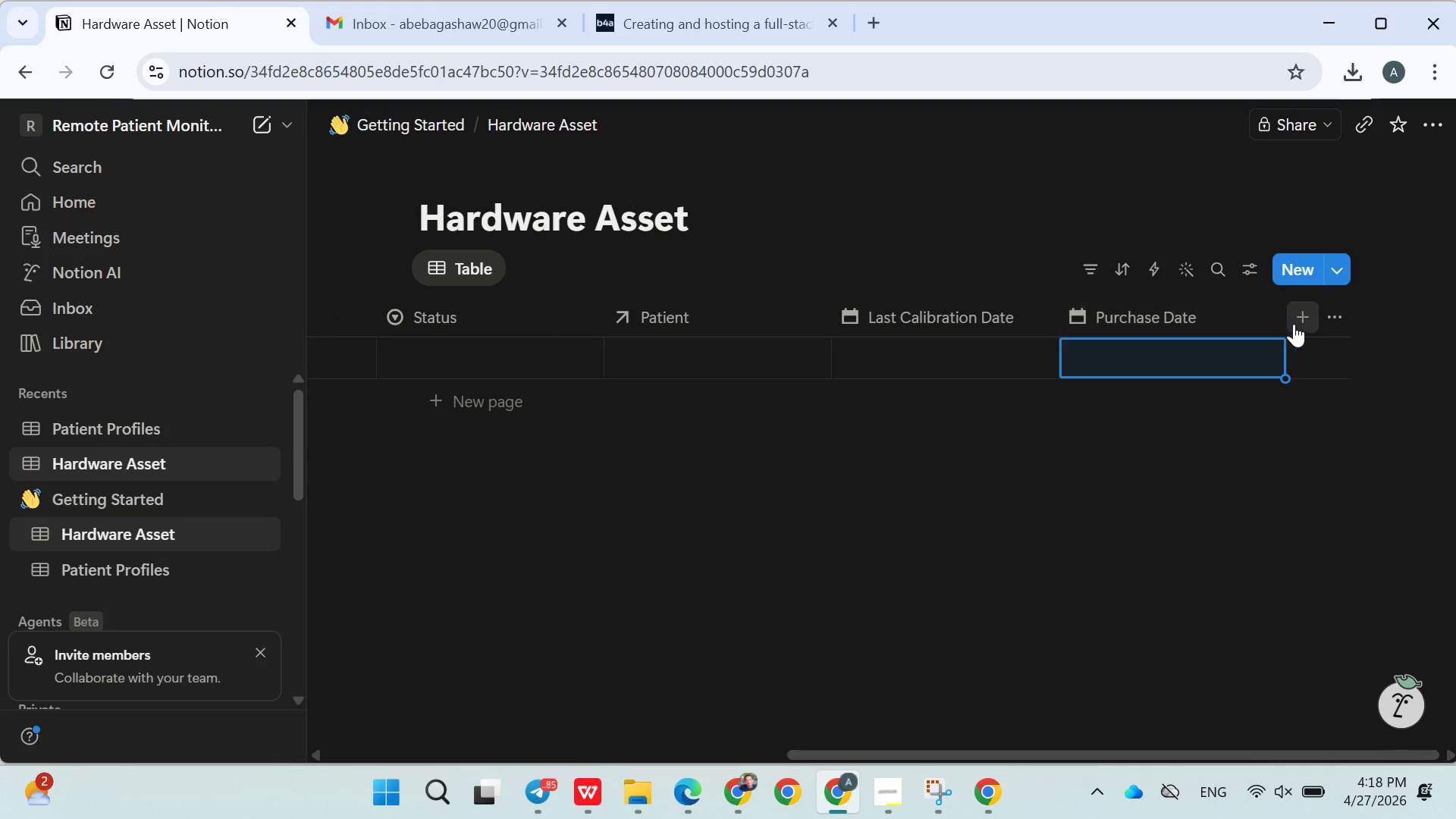 
left_click([1296, 322])
 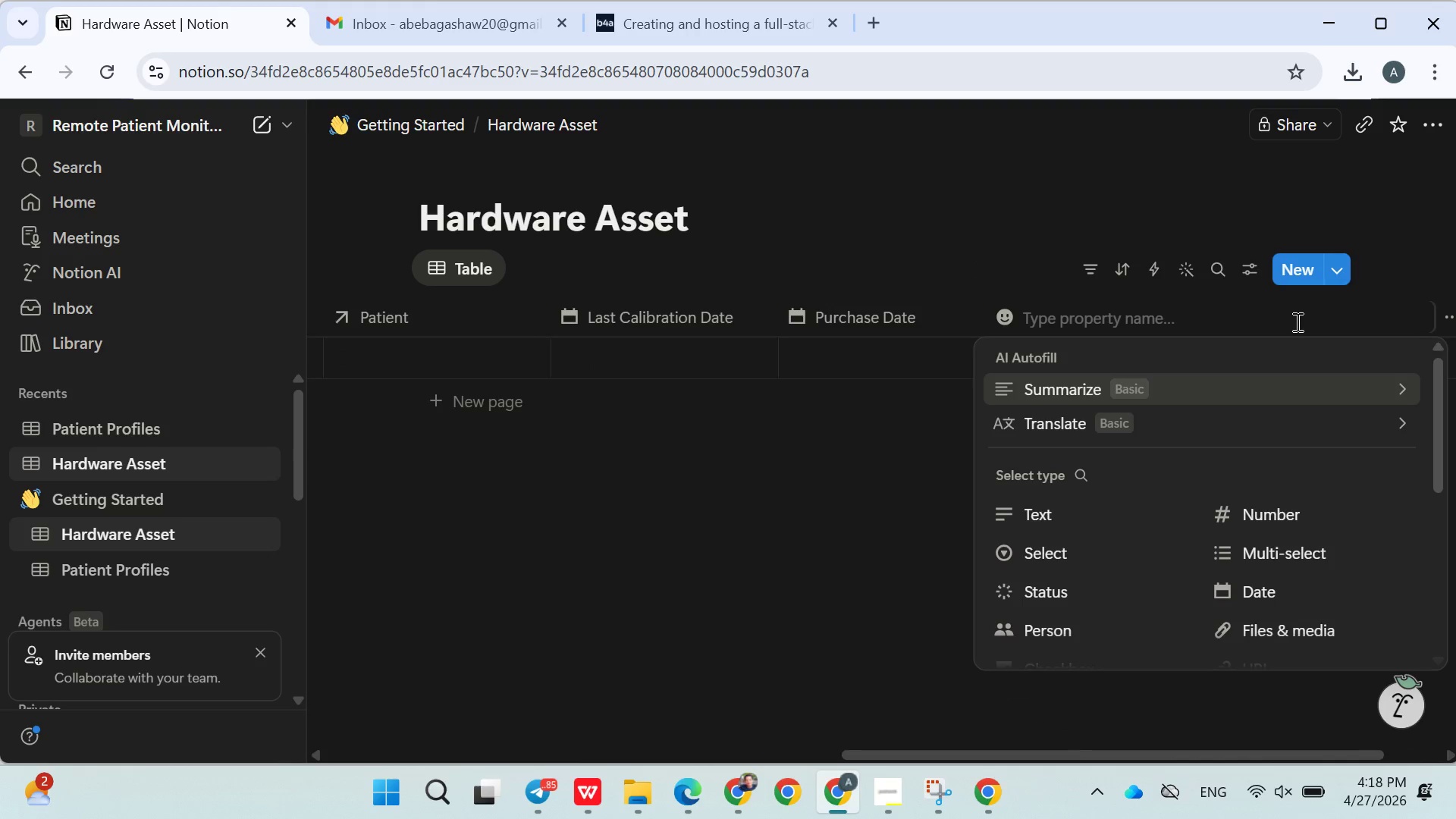 
type(Warranty Expiration)
 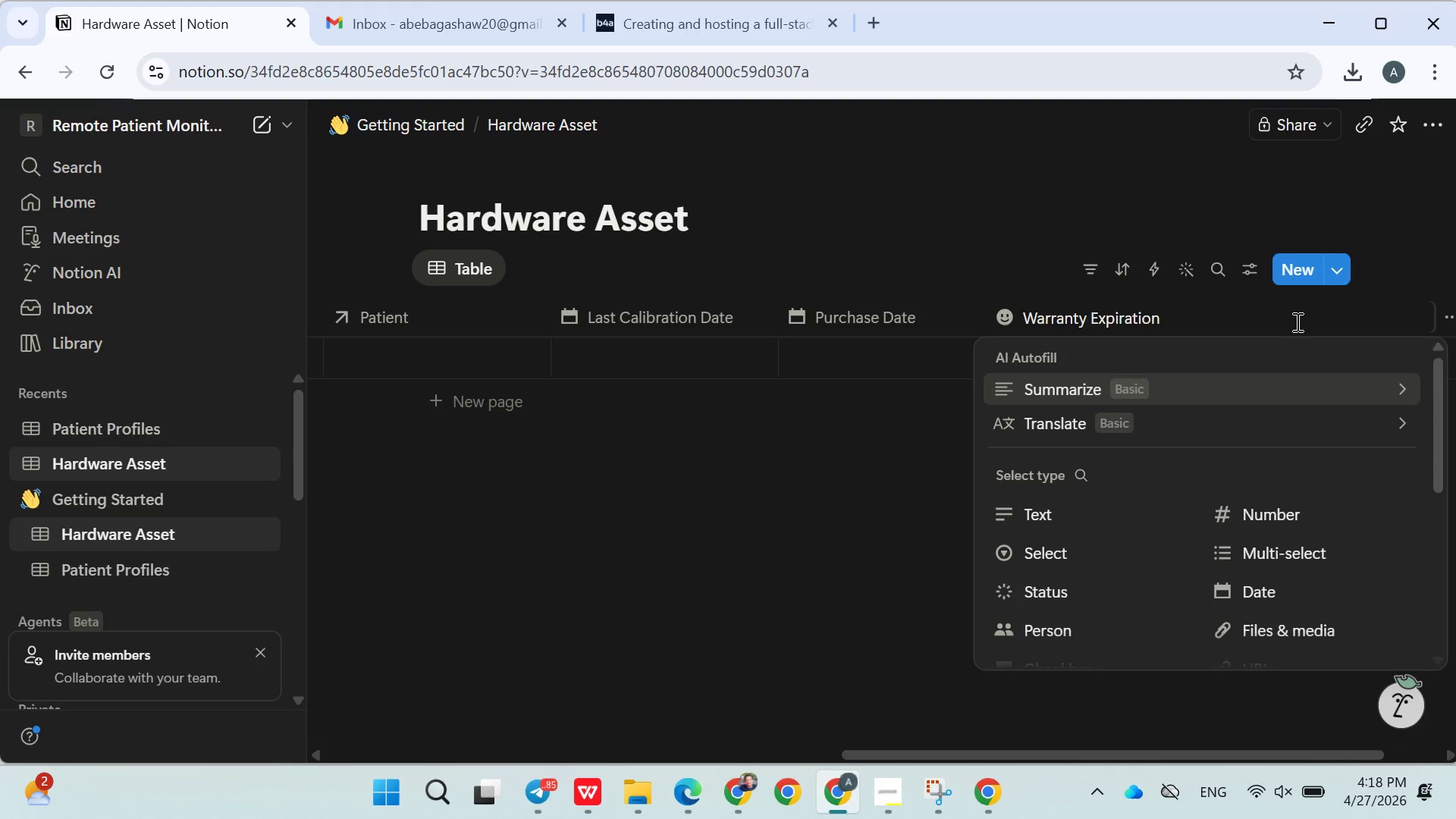 
mouse_move([1146, 469])
 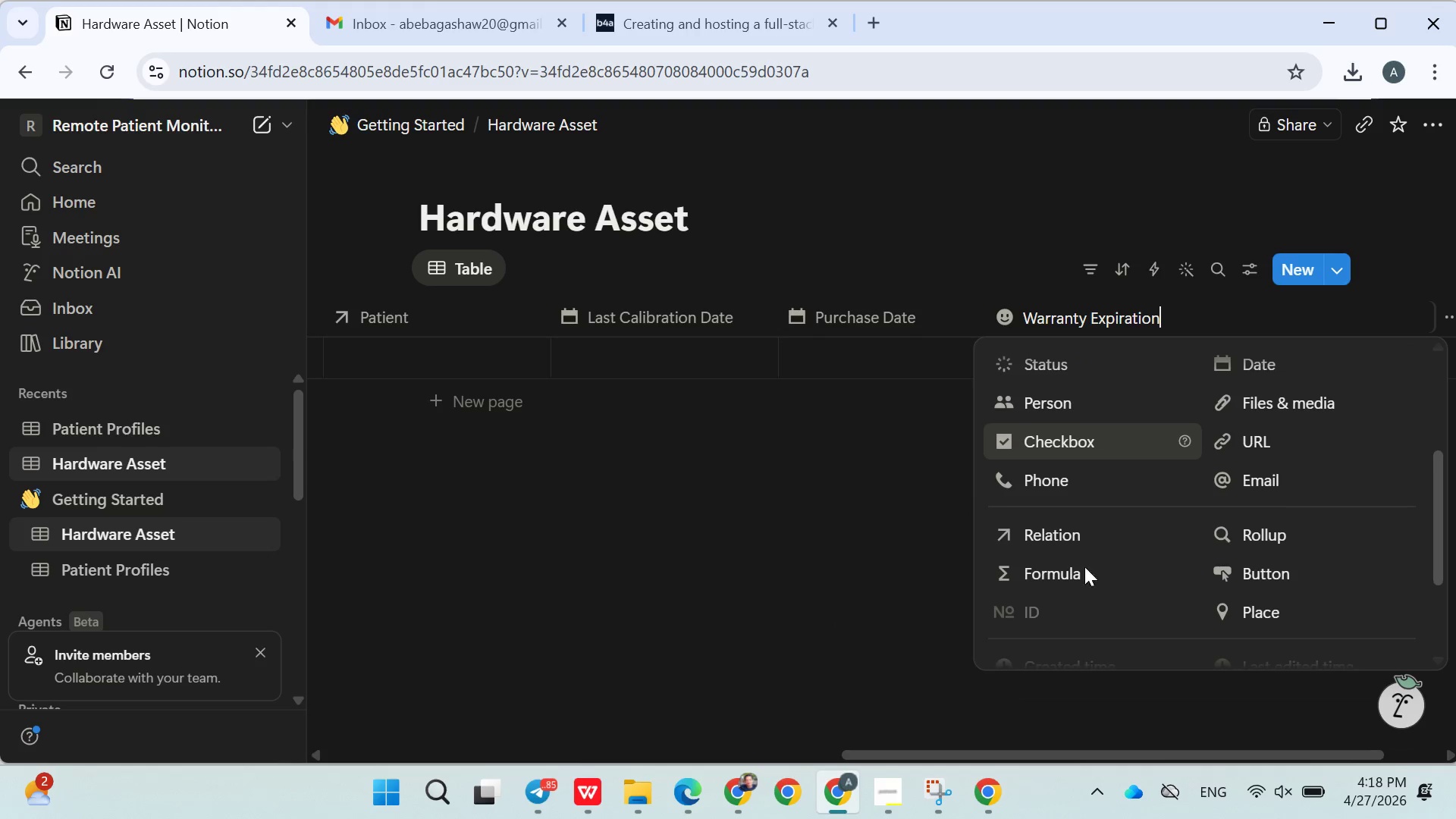 
left_click([1070, 570])
 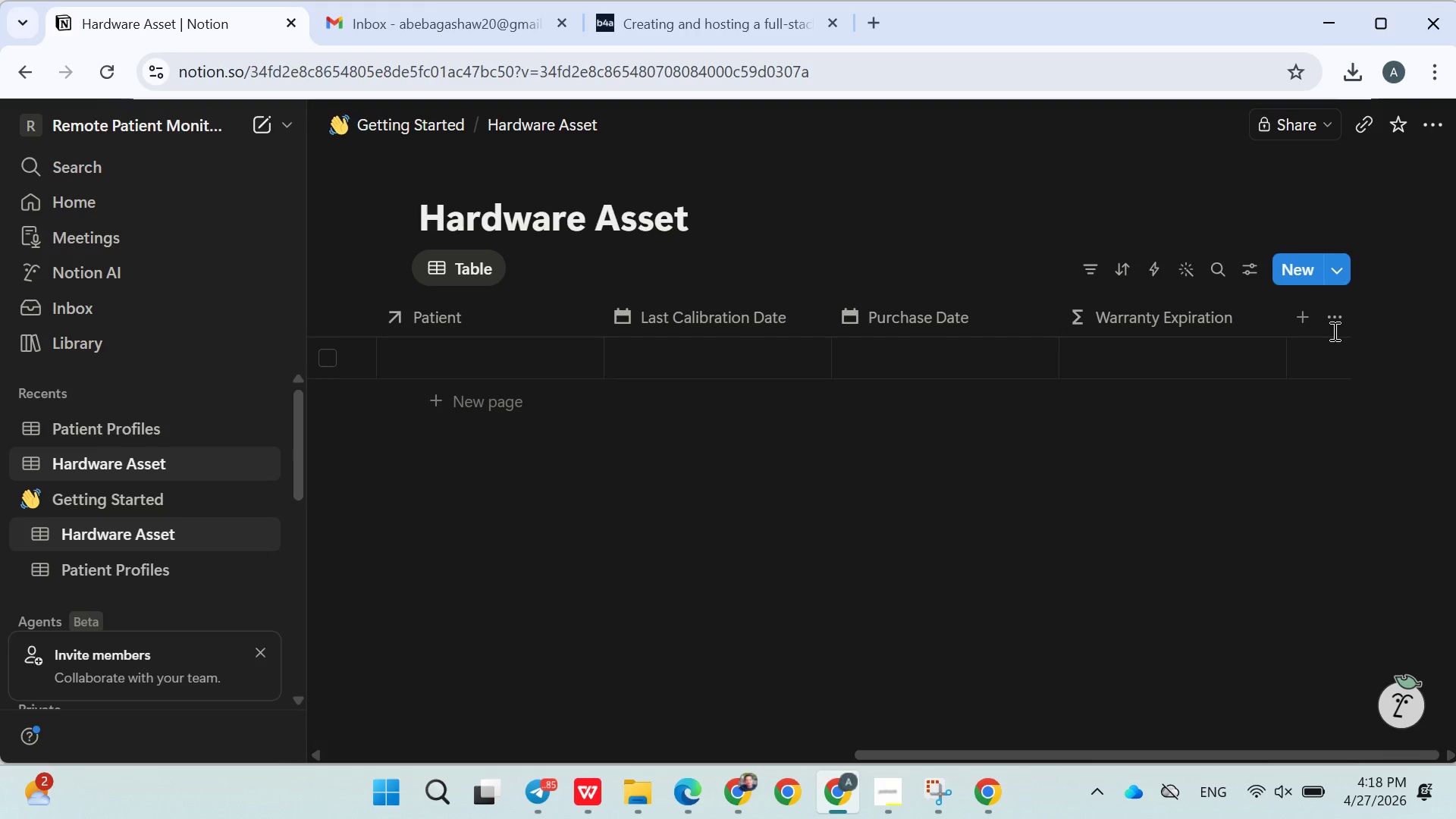 
left_click([1297, 315])
 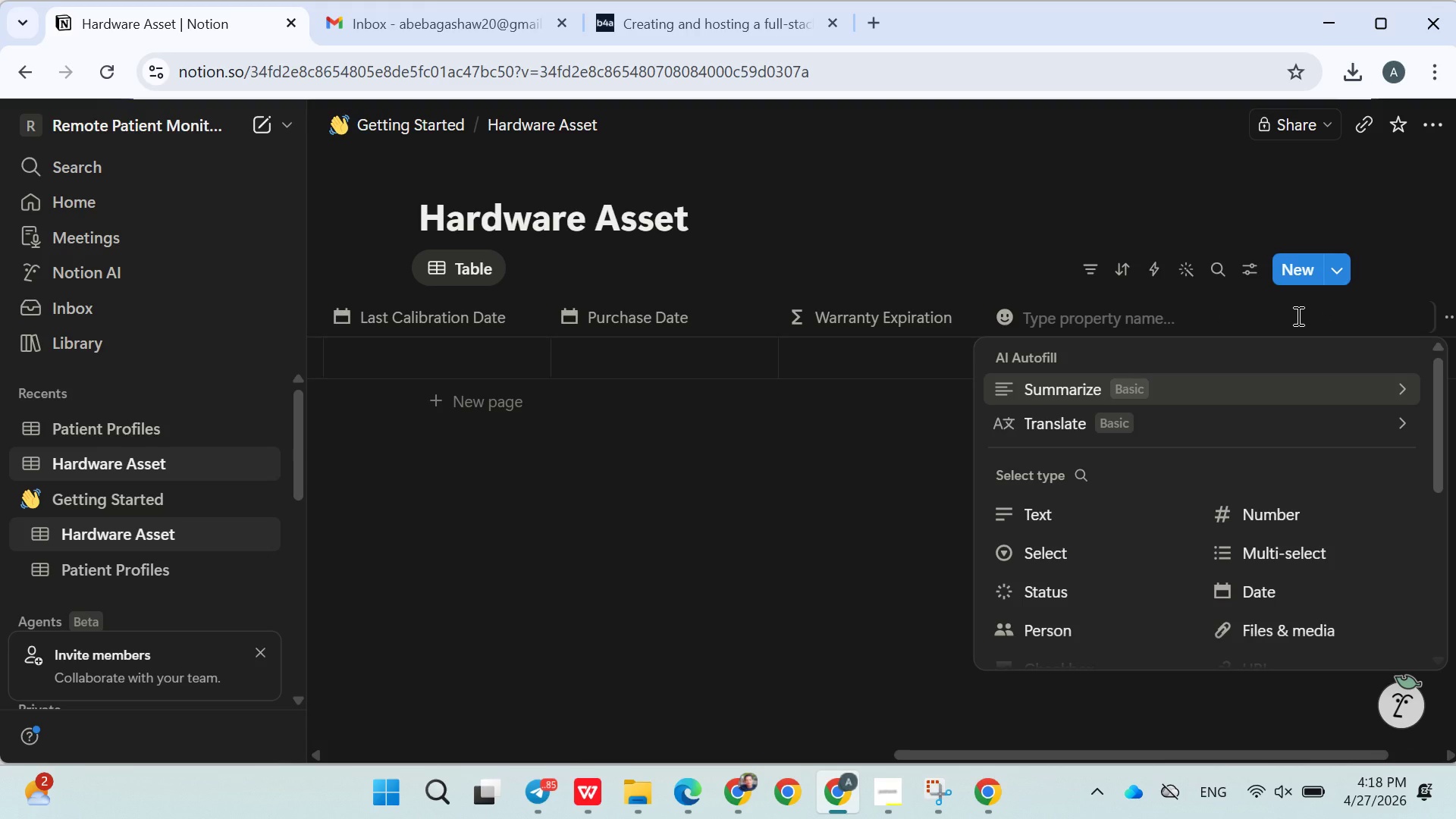 
wait(6.56)
 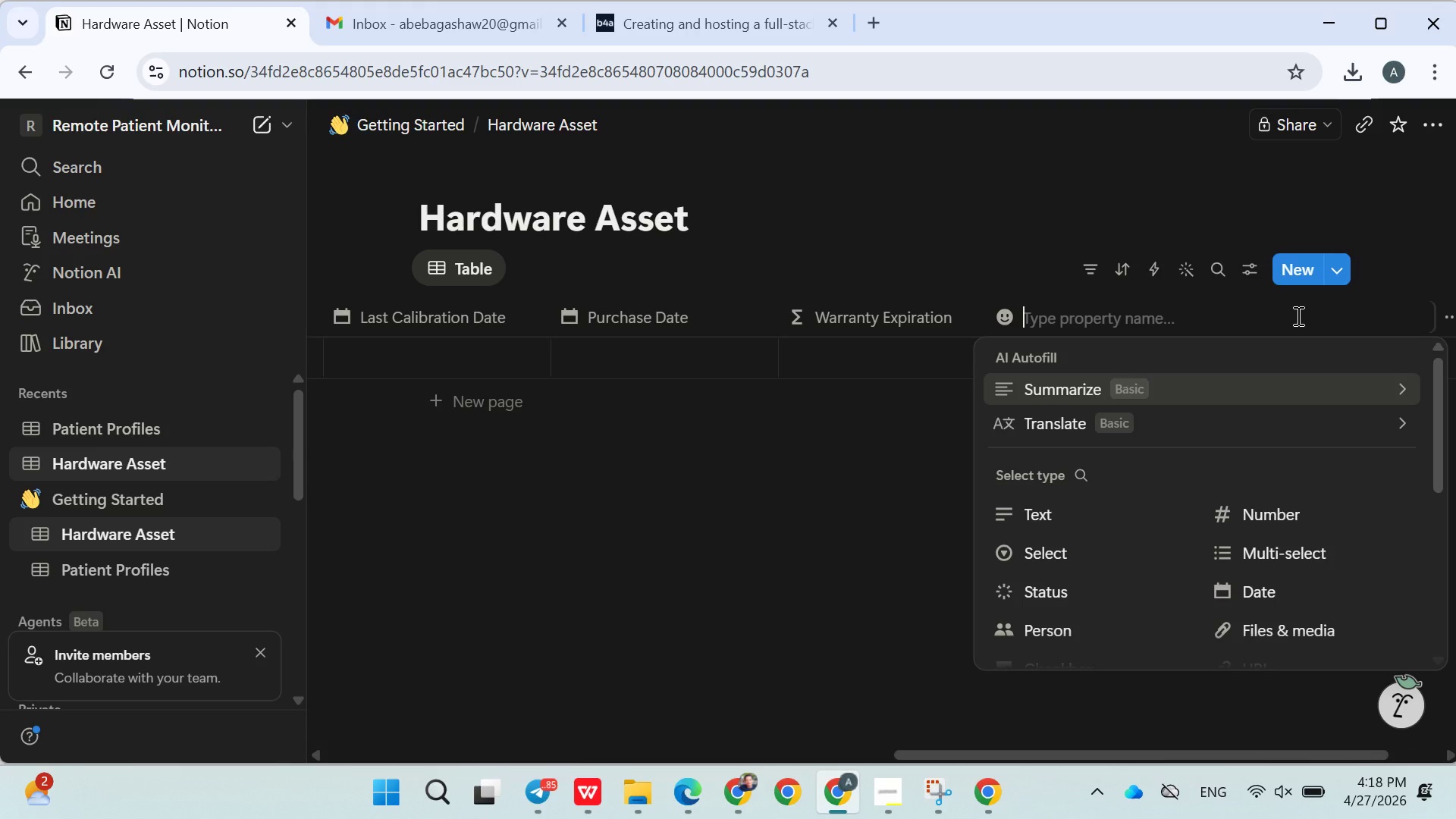 
type(Follow-uo)
key(Backspace)
type(p Required)
 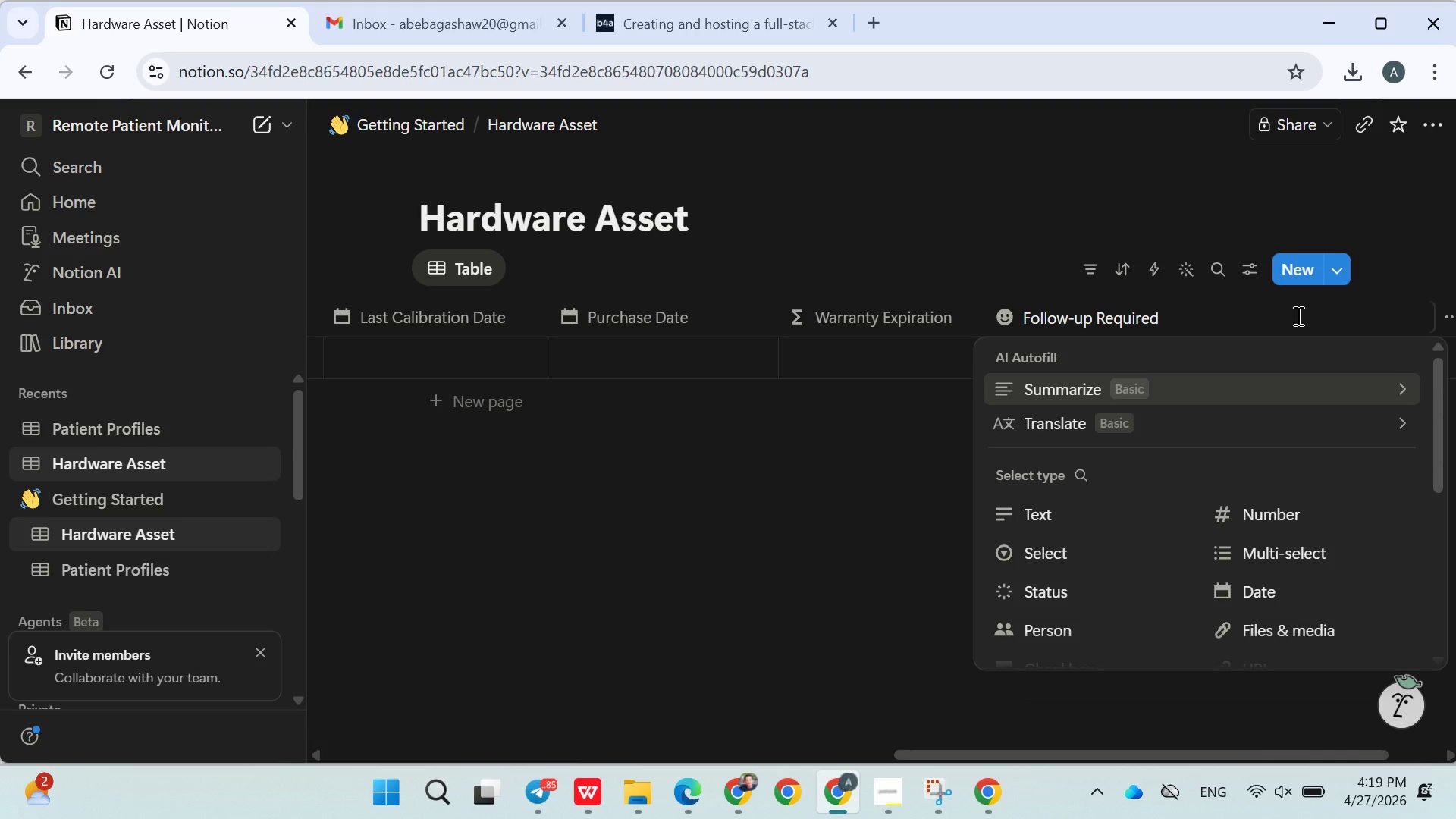 
mouse_move([1076, 586])
 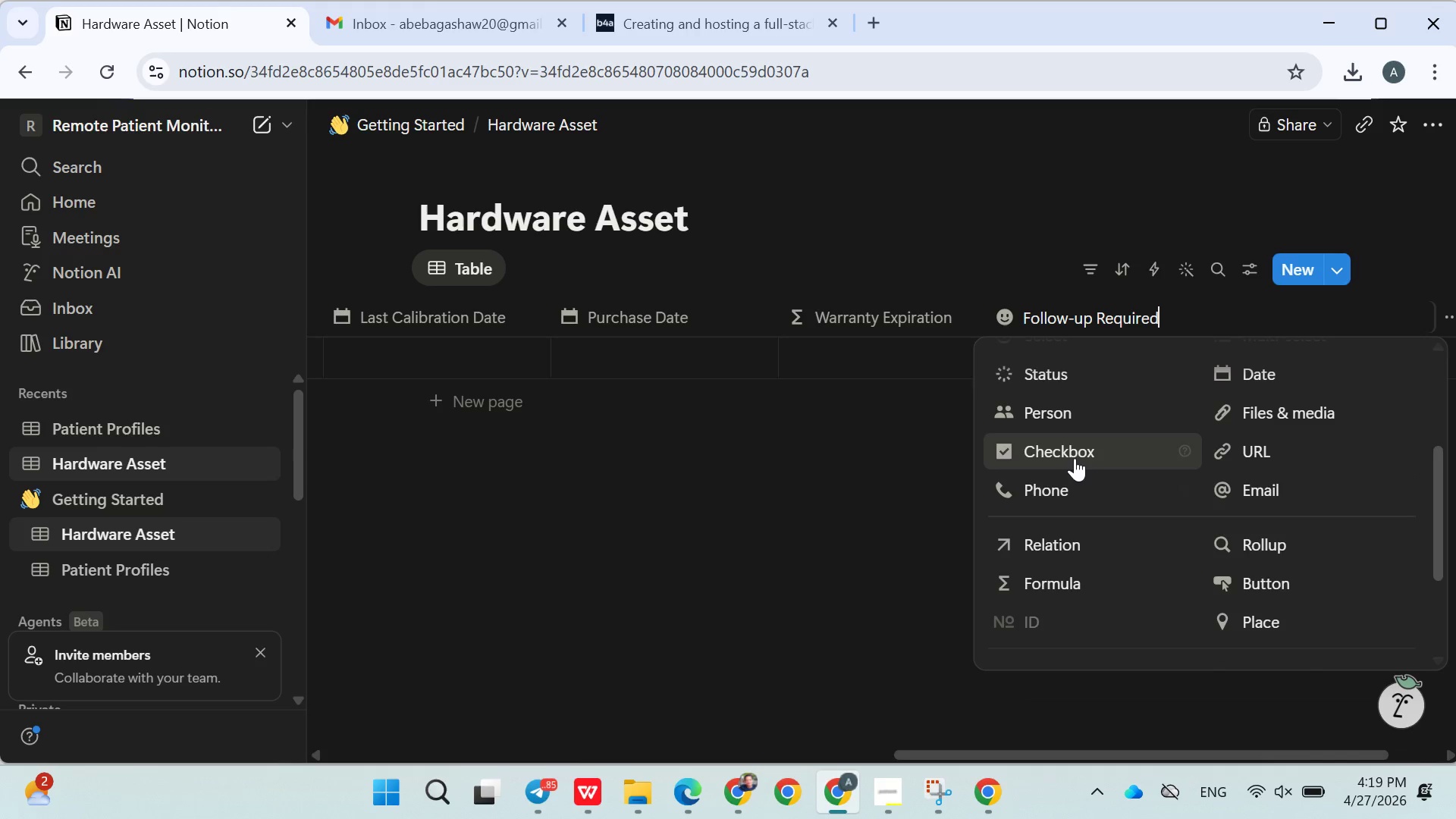 
left_click([1075, 457])
 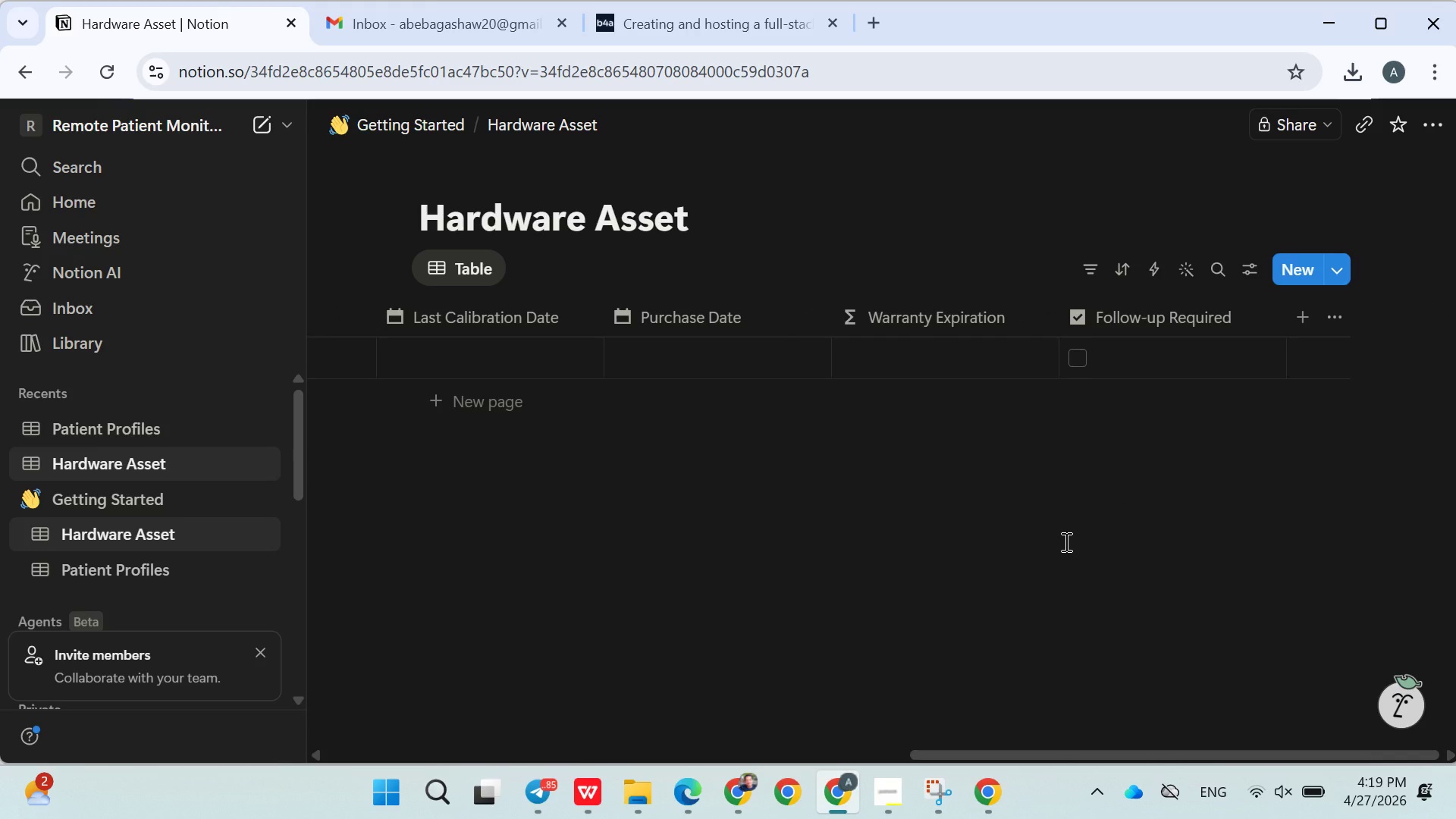 
wait(6.99)
 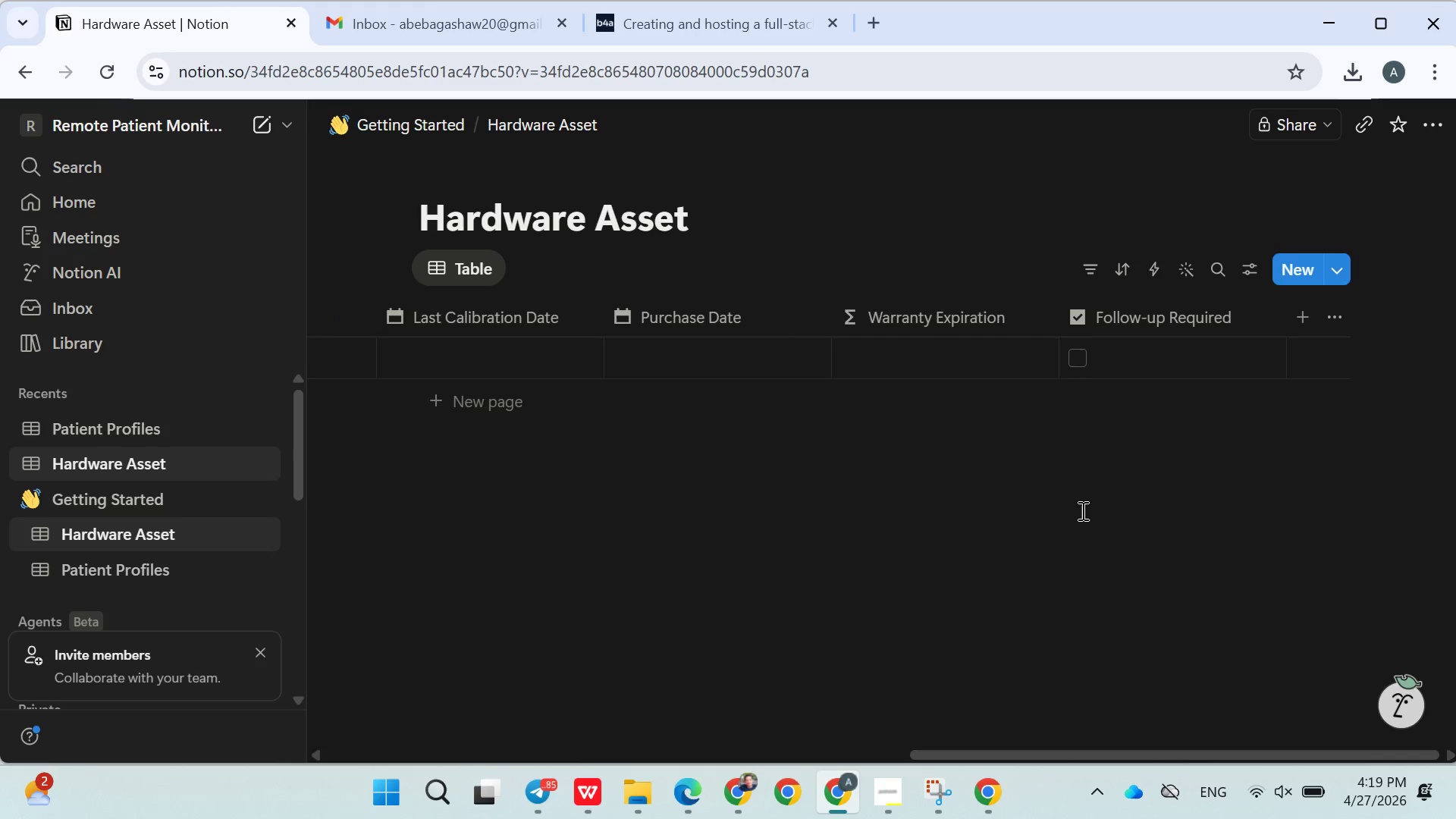 
left_click([877, 792])